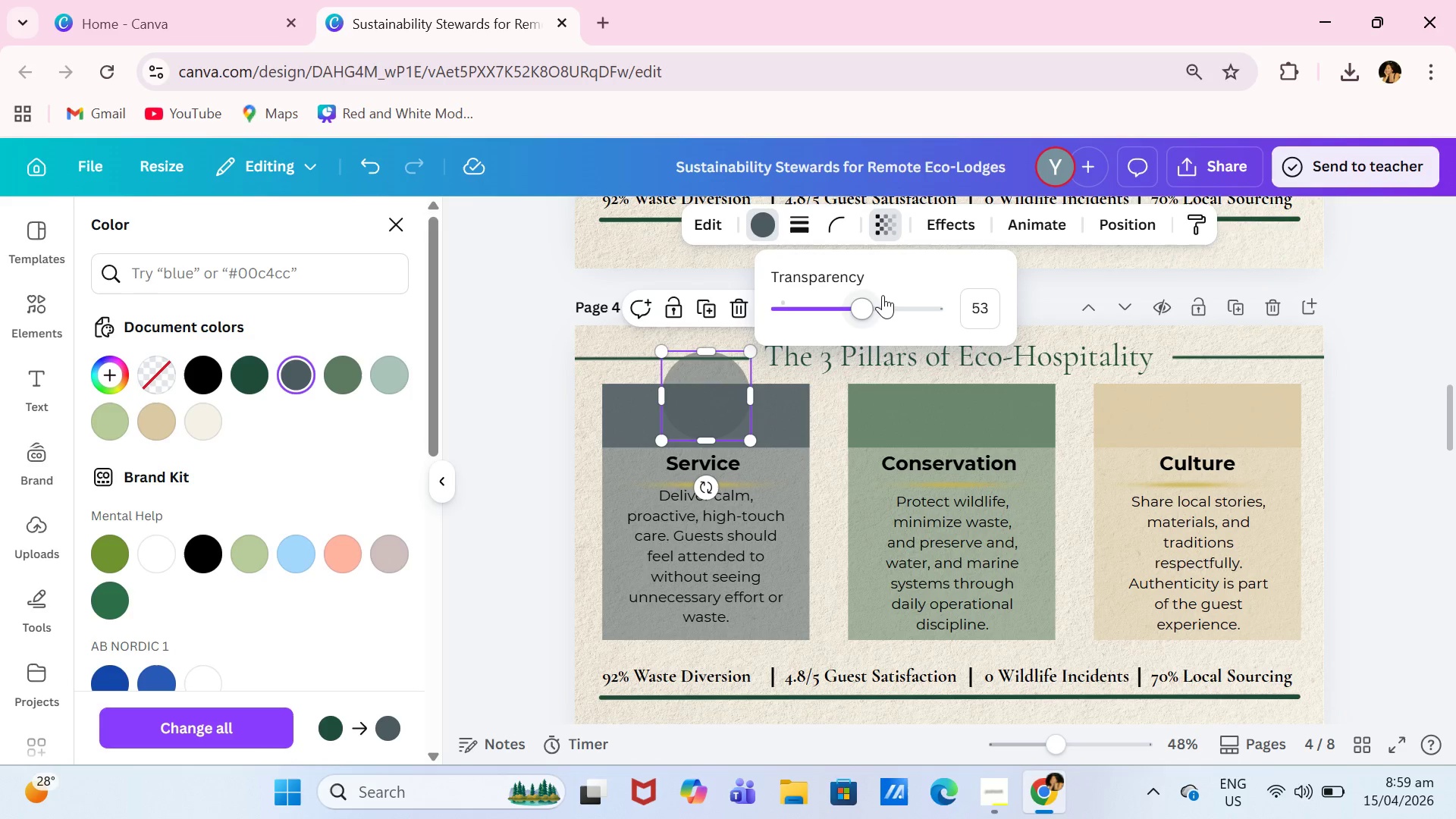 
left_click_drag(start_coordinate=[874, 306], to_coordinate=[918, 308])
 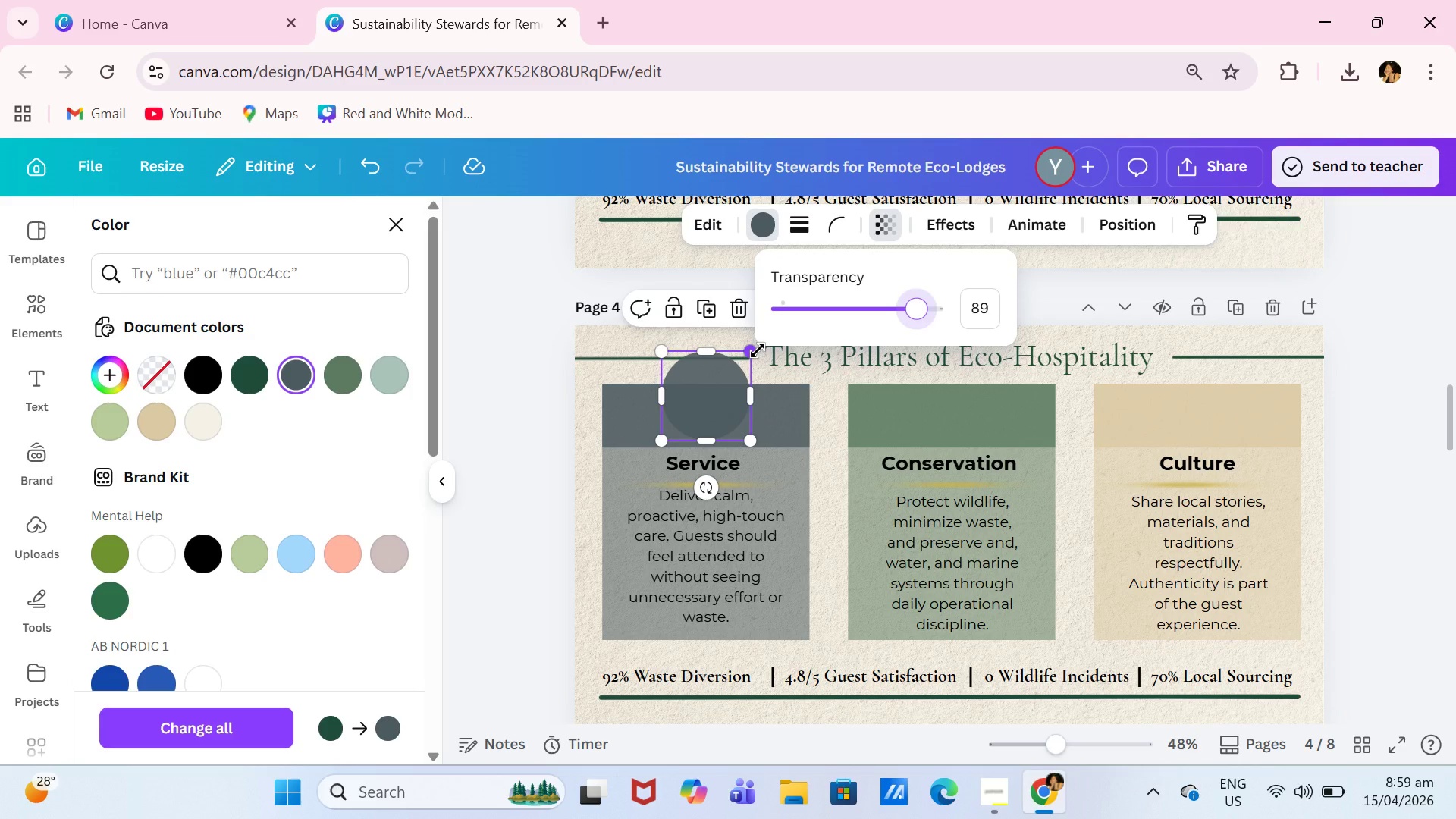 
left_click_drag(start_coordinate=[758, 350], to_coordinate=[749, 376])
 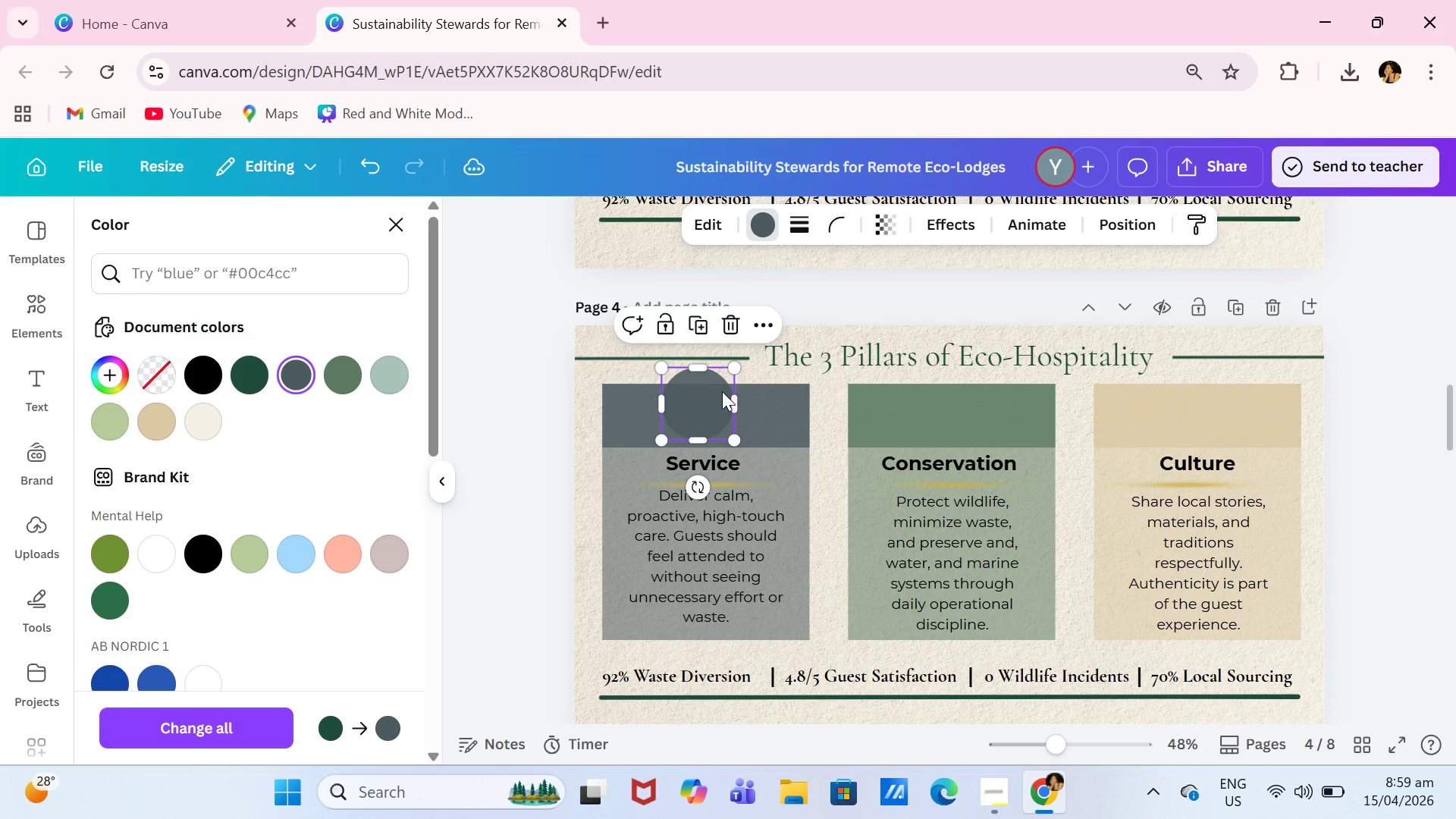 
left_click_drag(start_coordinate=[722, 391], to_coordinate=[729, 392])
 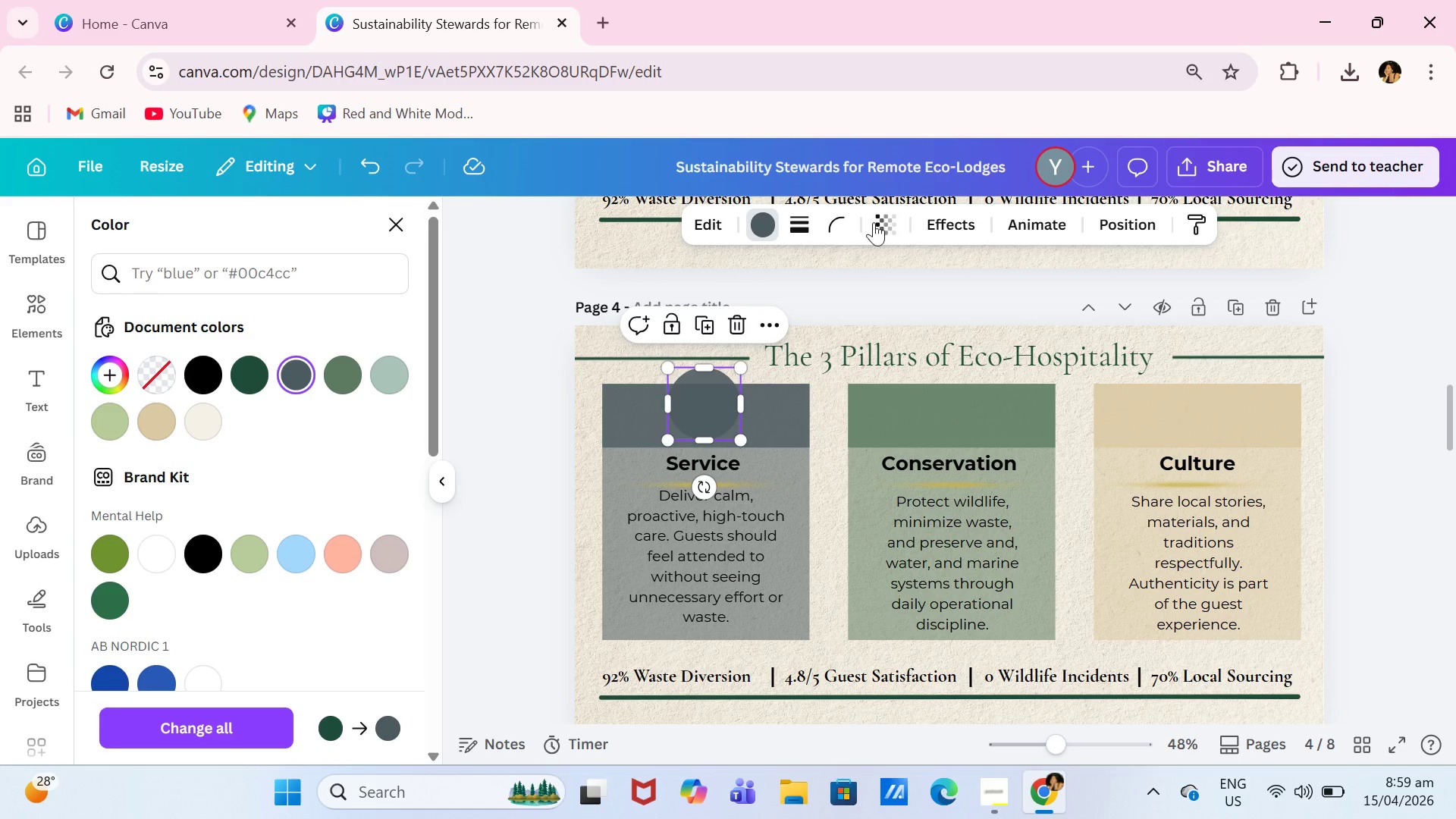 
double_click([878, 222])
 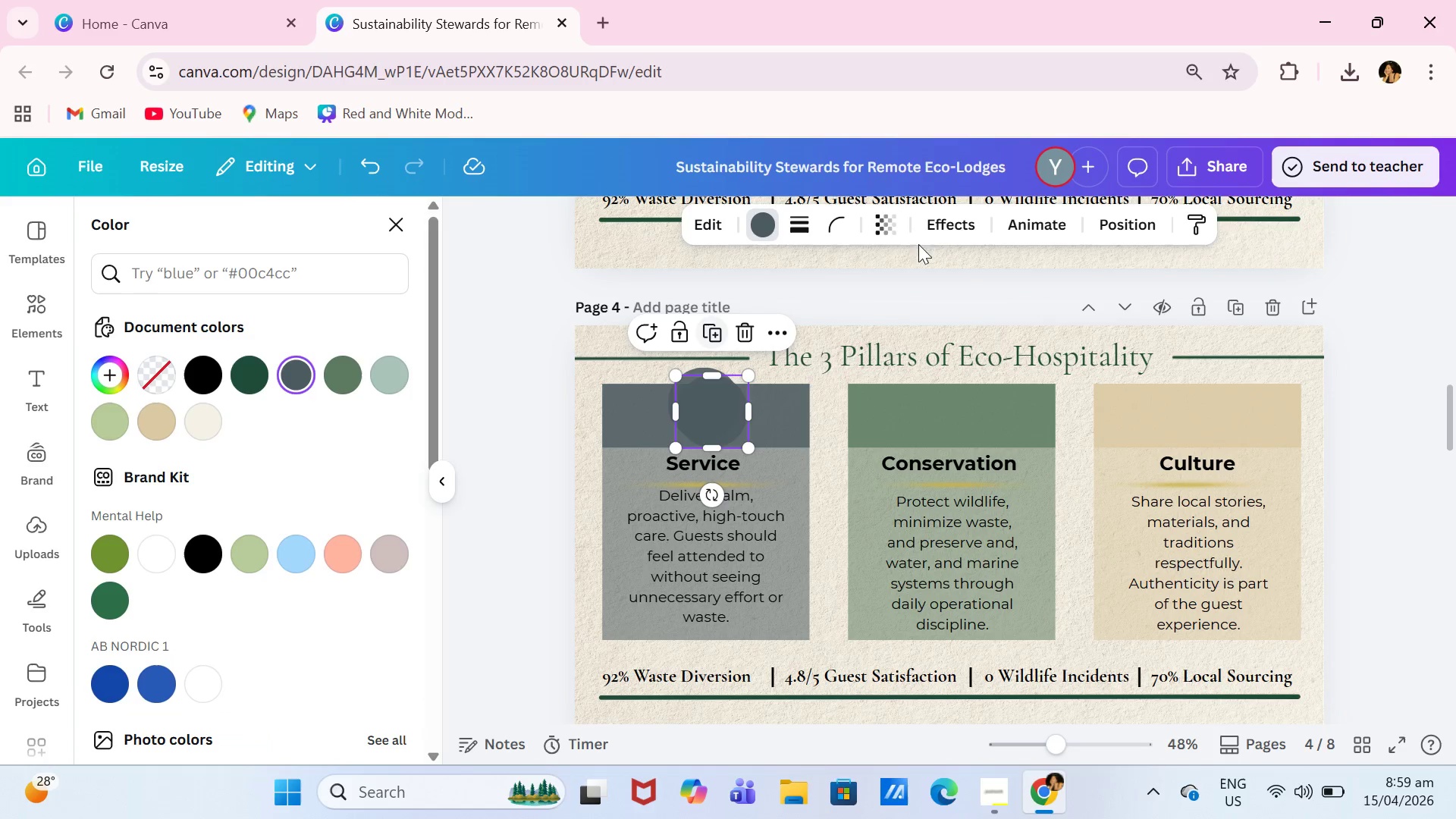 
left_click_drag(start_coordinate=[720, 403], to_coordinate=[901, 403])
 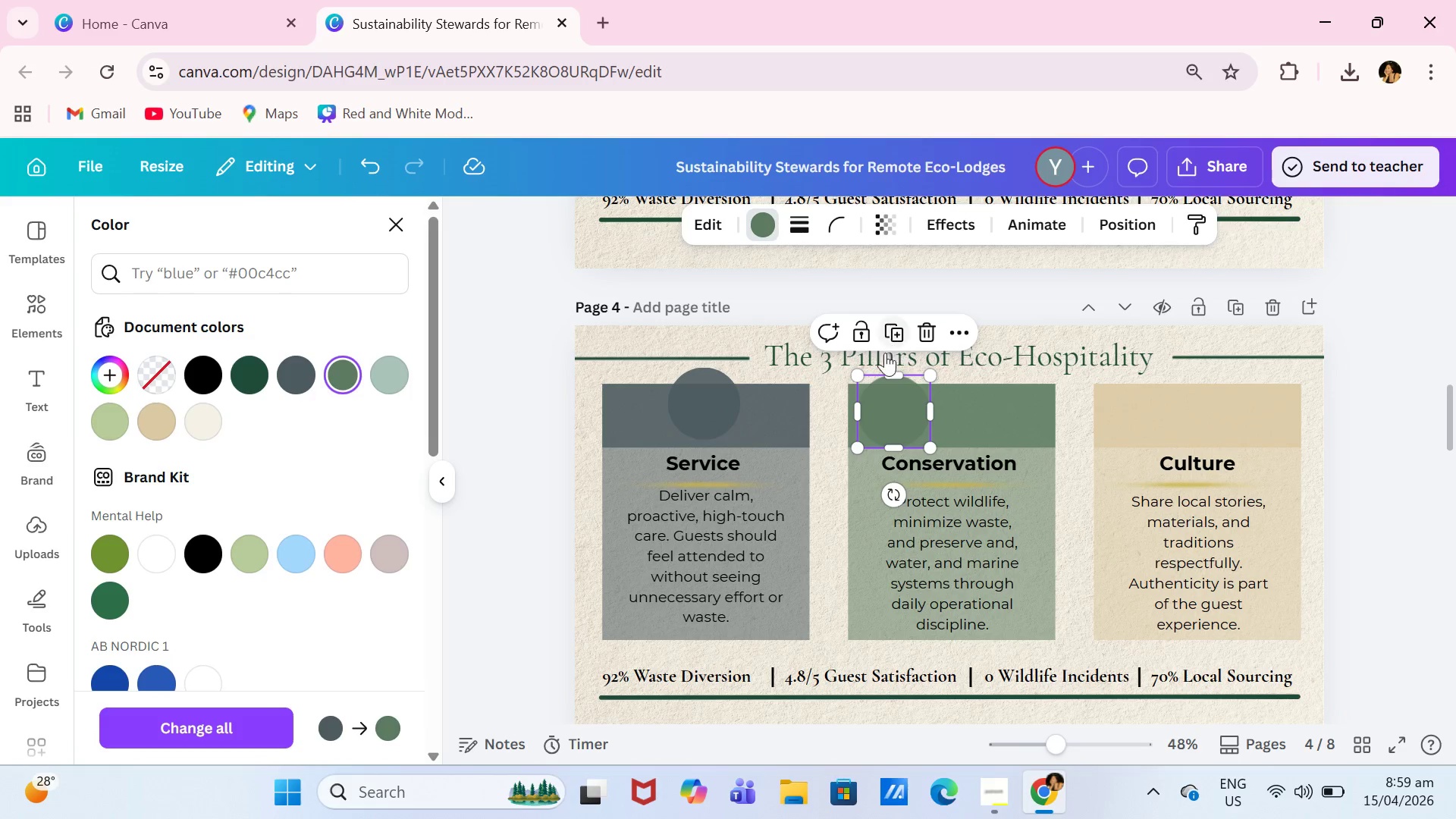 
left_click_drag(start_coordinate=[891, 397], to_coordinate=[939, 392])
 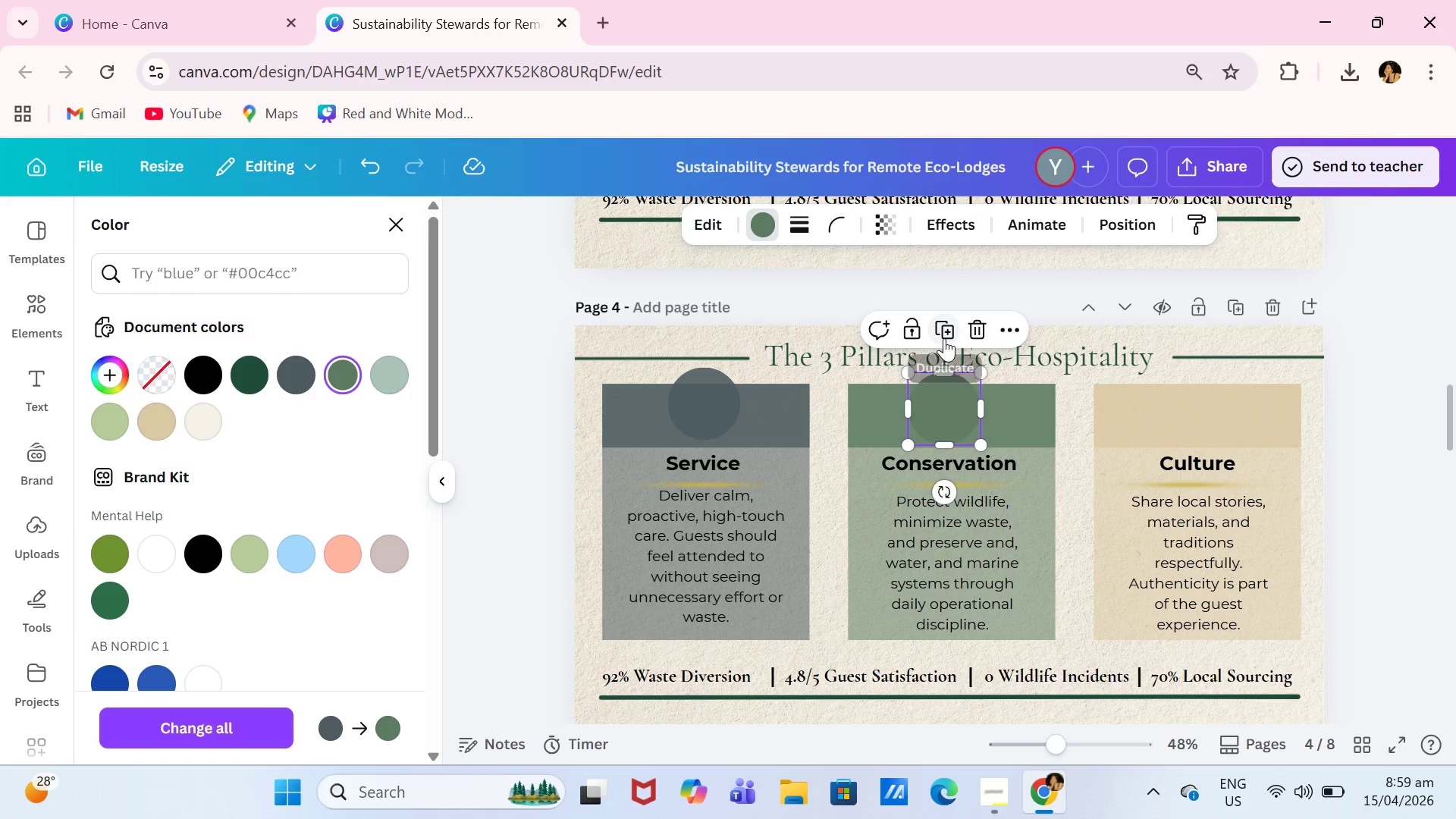 
left_click([944, 338])
 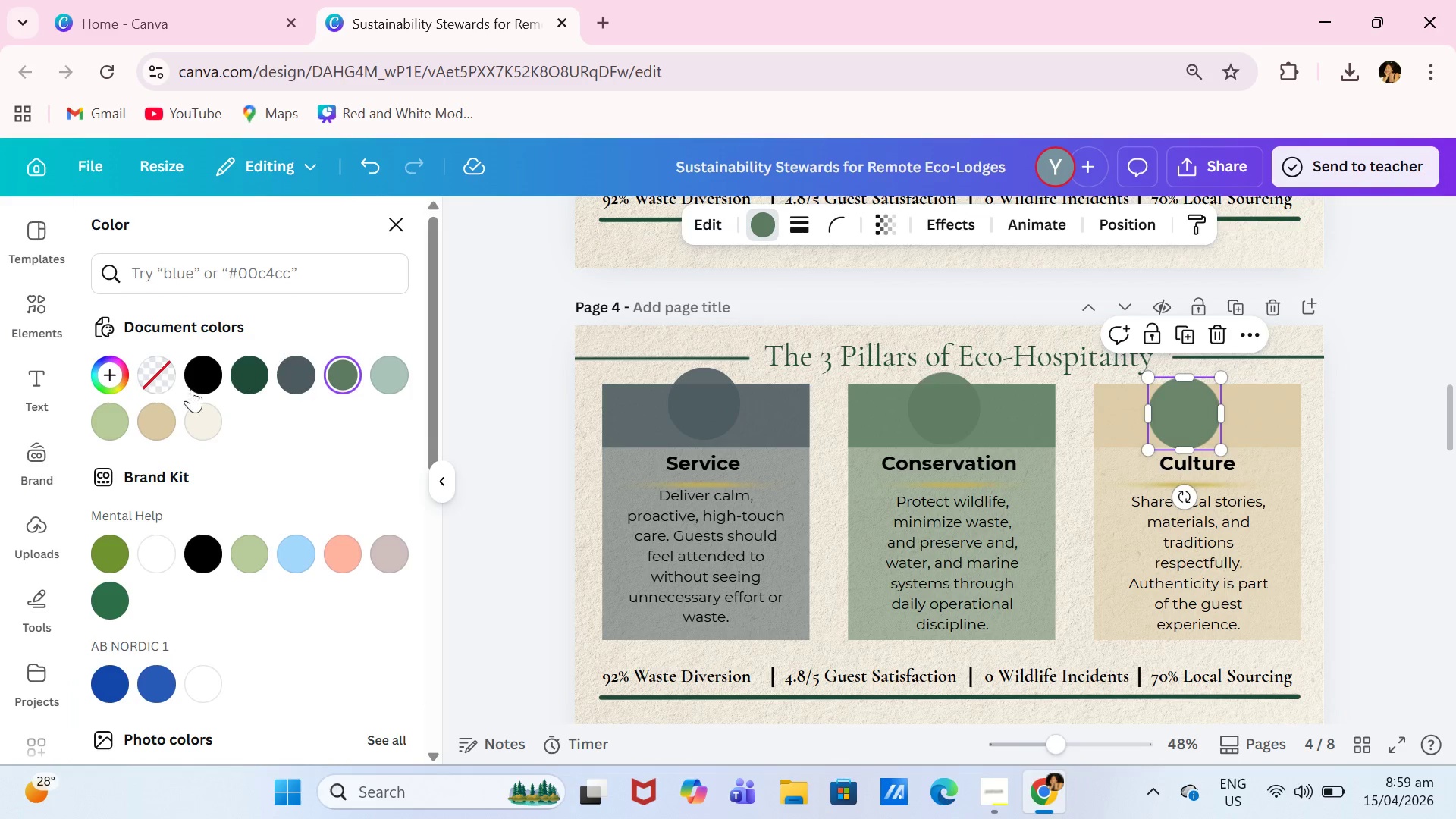 
left_click([156, 413])
 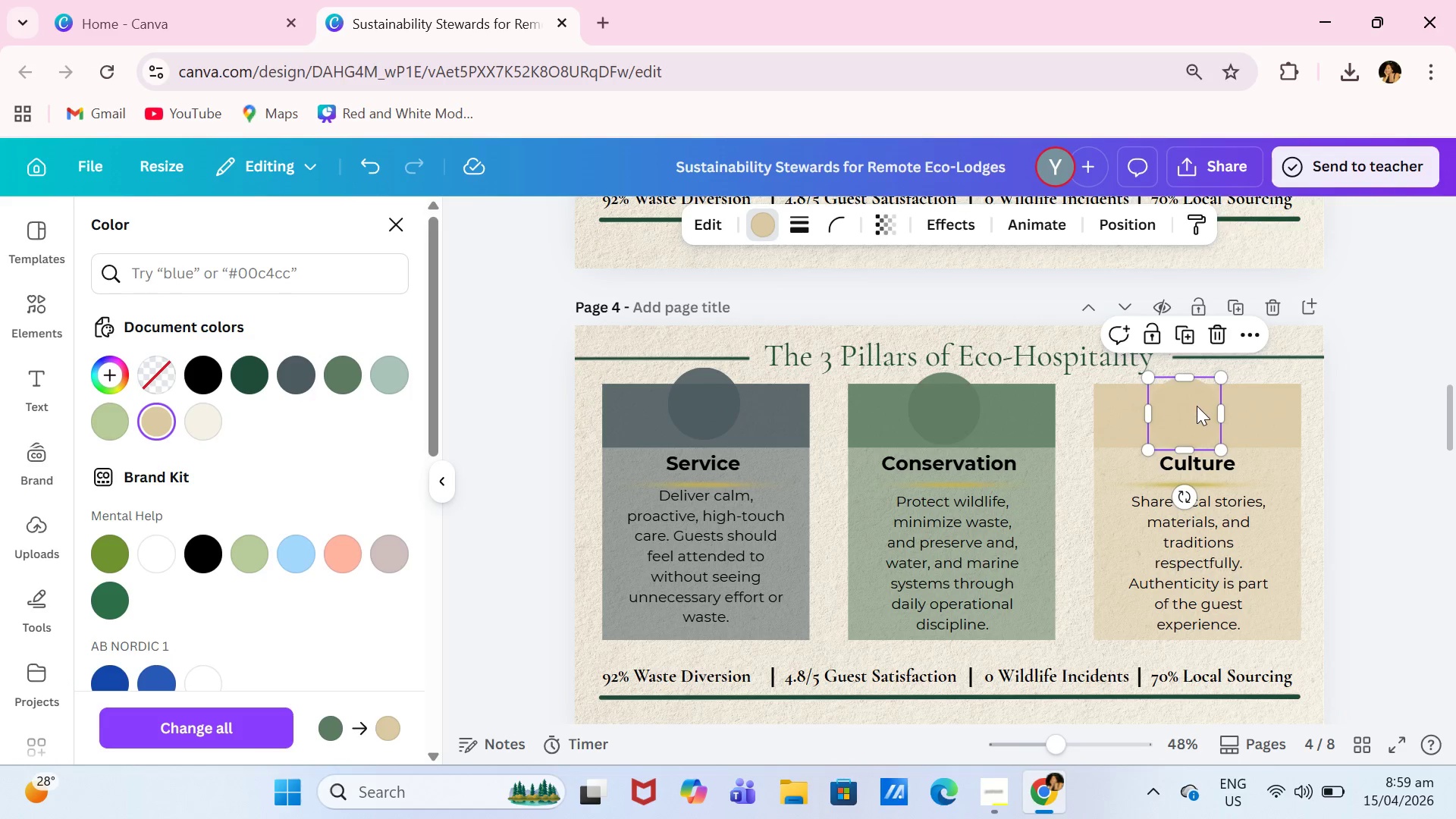 
left_click_drag(start_coordinate=[1194, 405], to_coordinate=[1203, 400])
 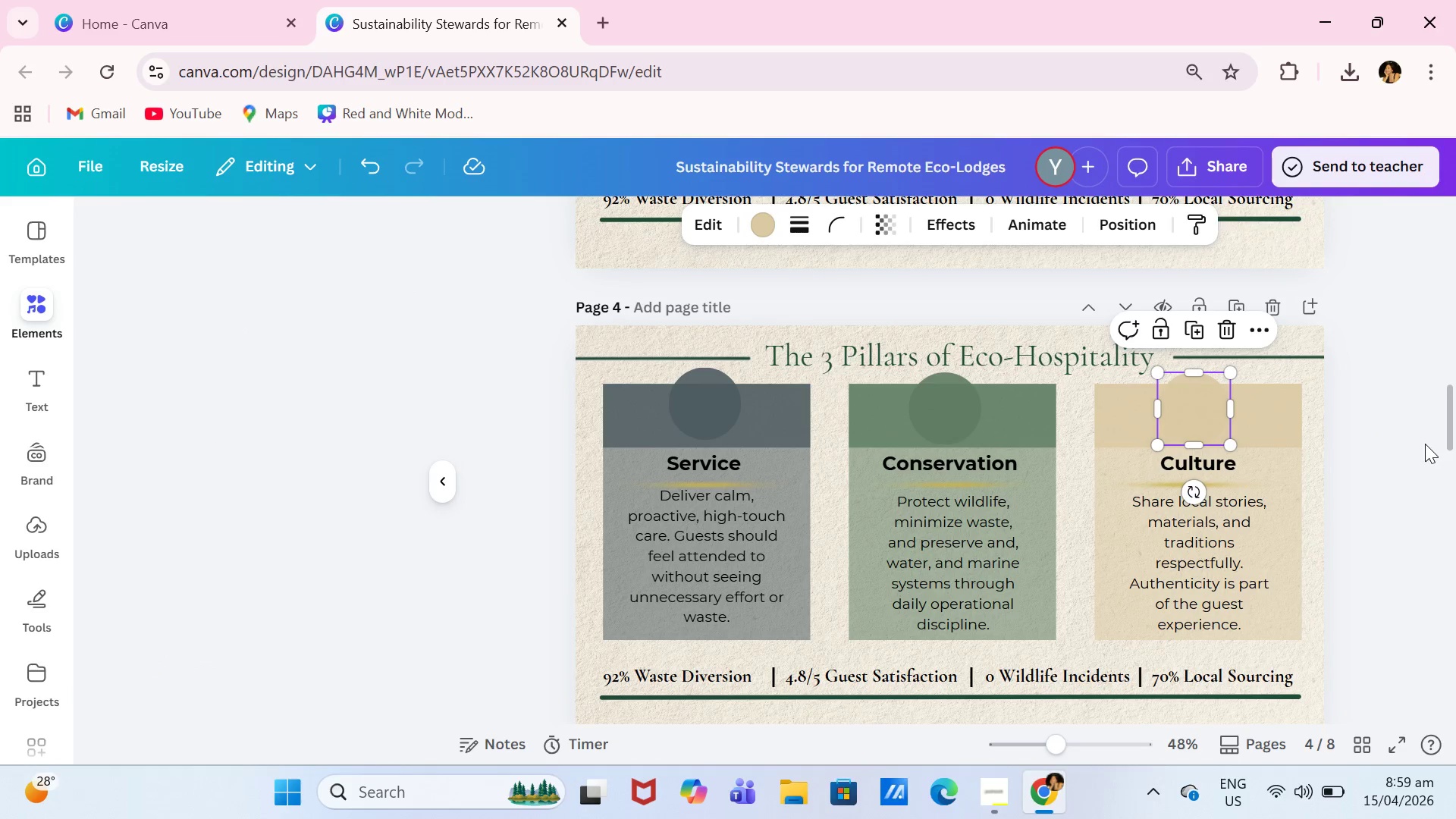 
double_click([1425, 444])
 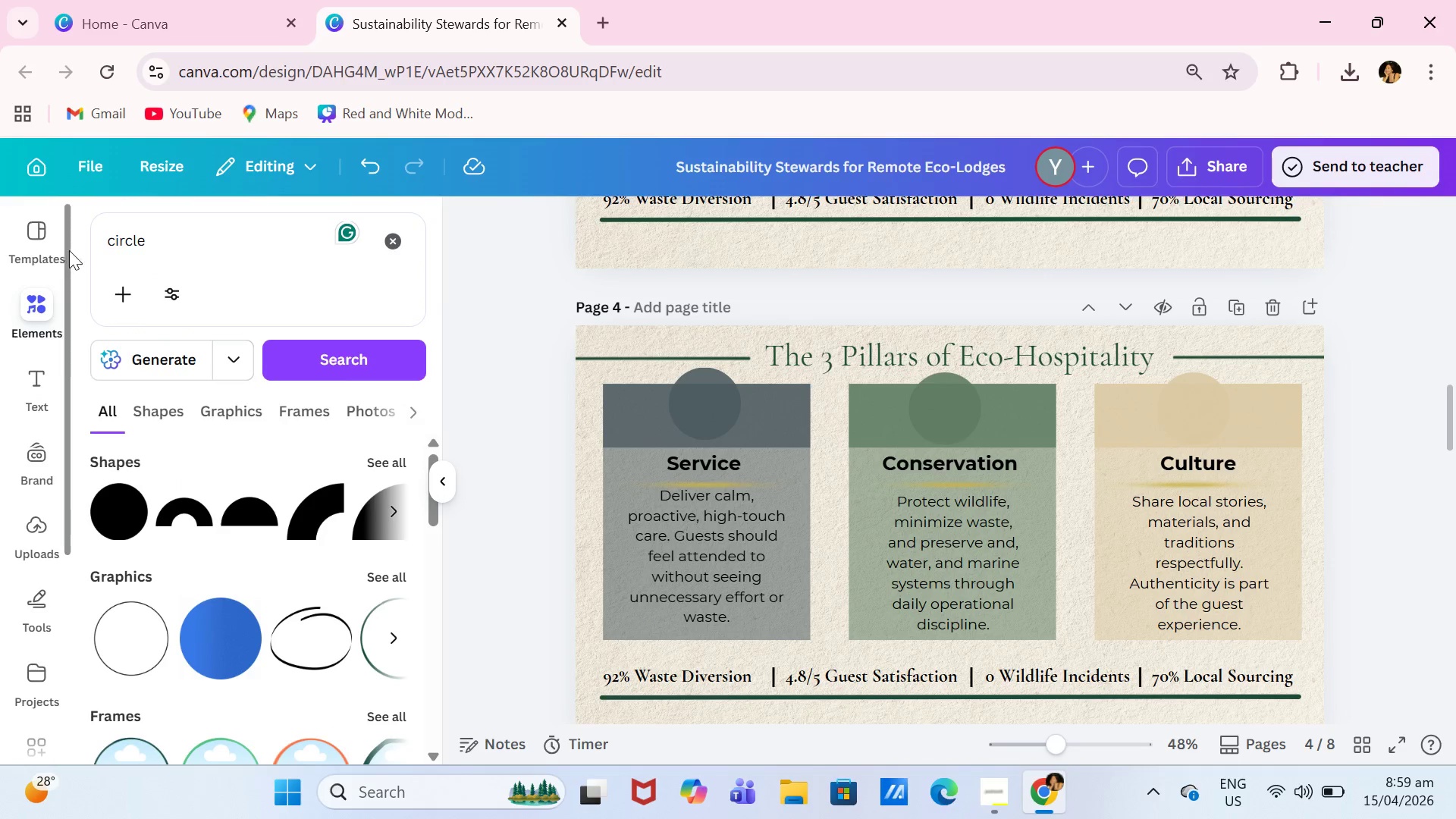 
left_click([183, 243])
 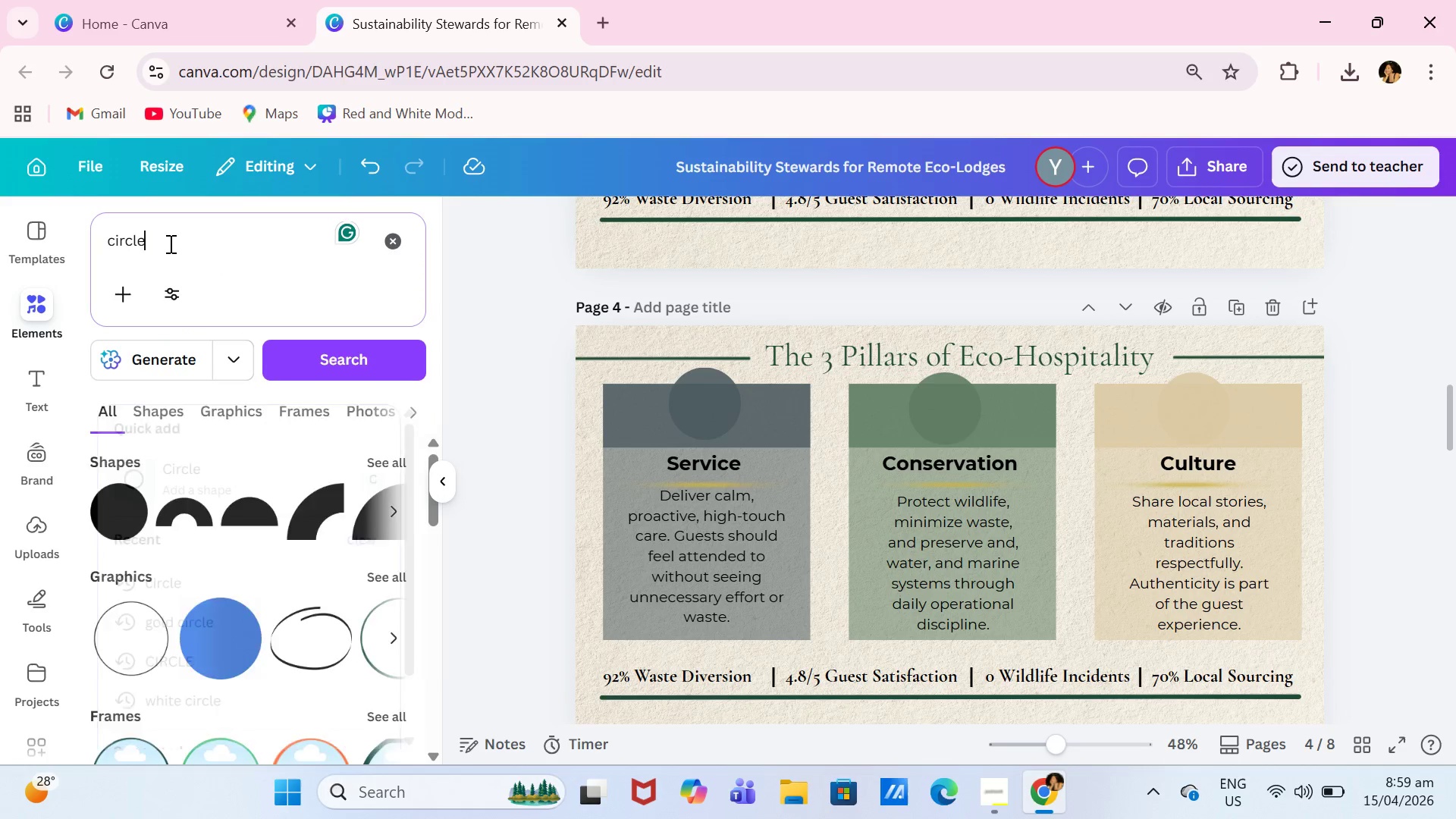 
left_click_drag(start_coordinate=[176, 243], to_coordinate=[99, 237])
 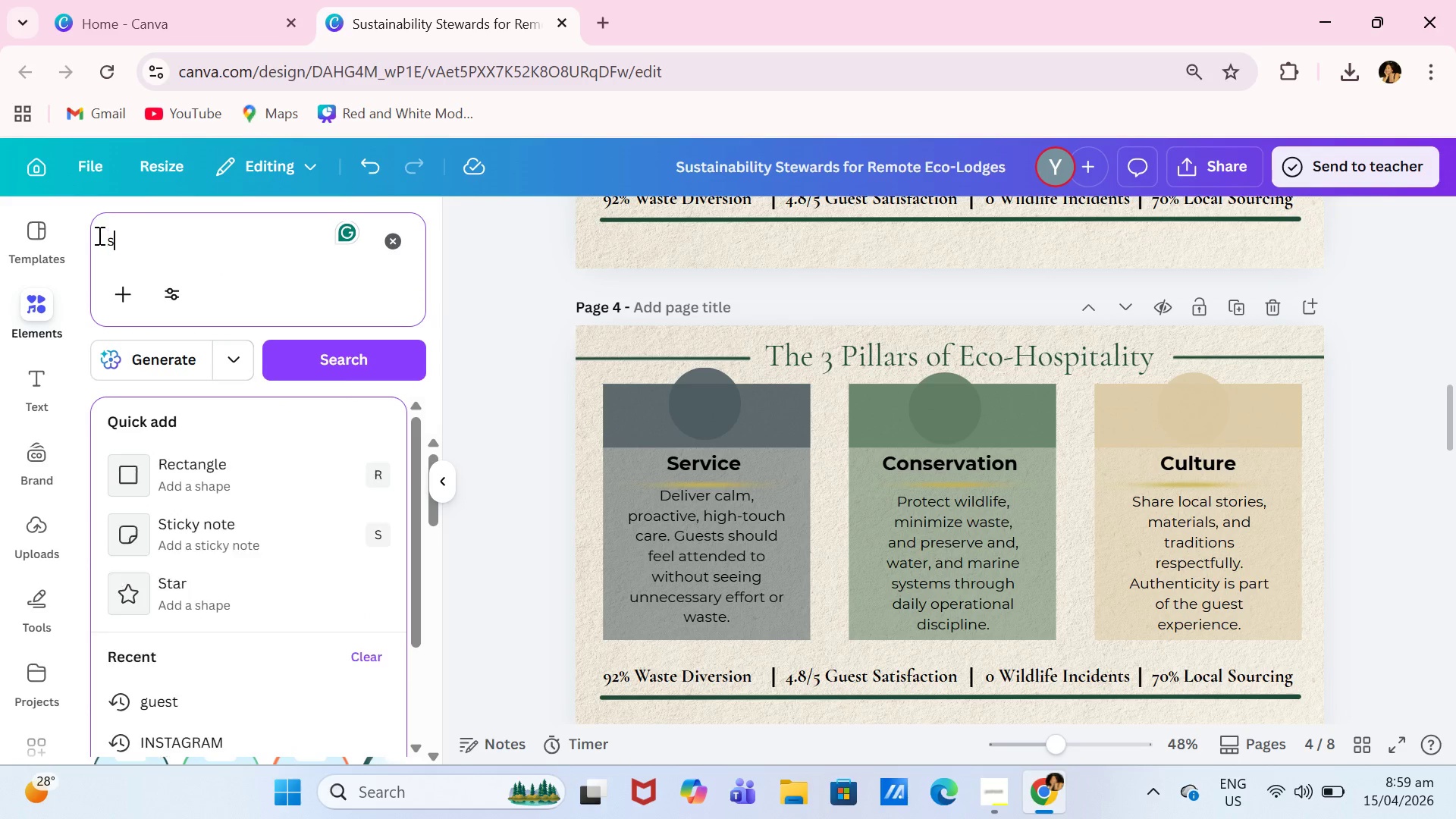 
type(service)
 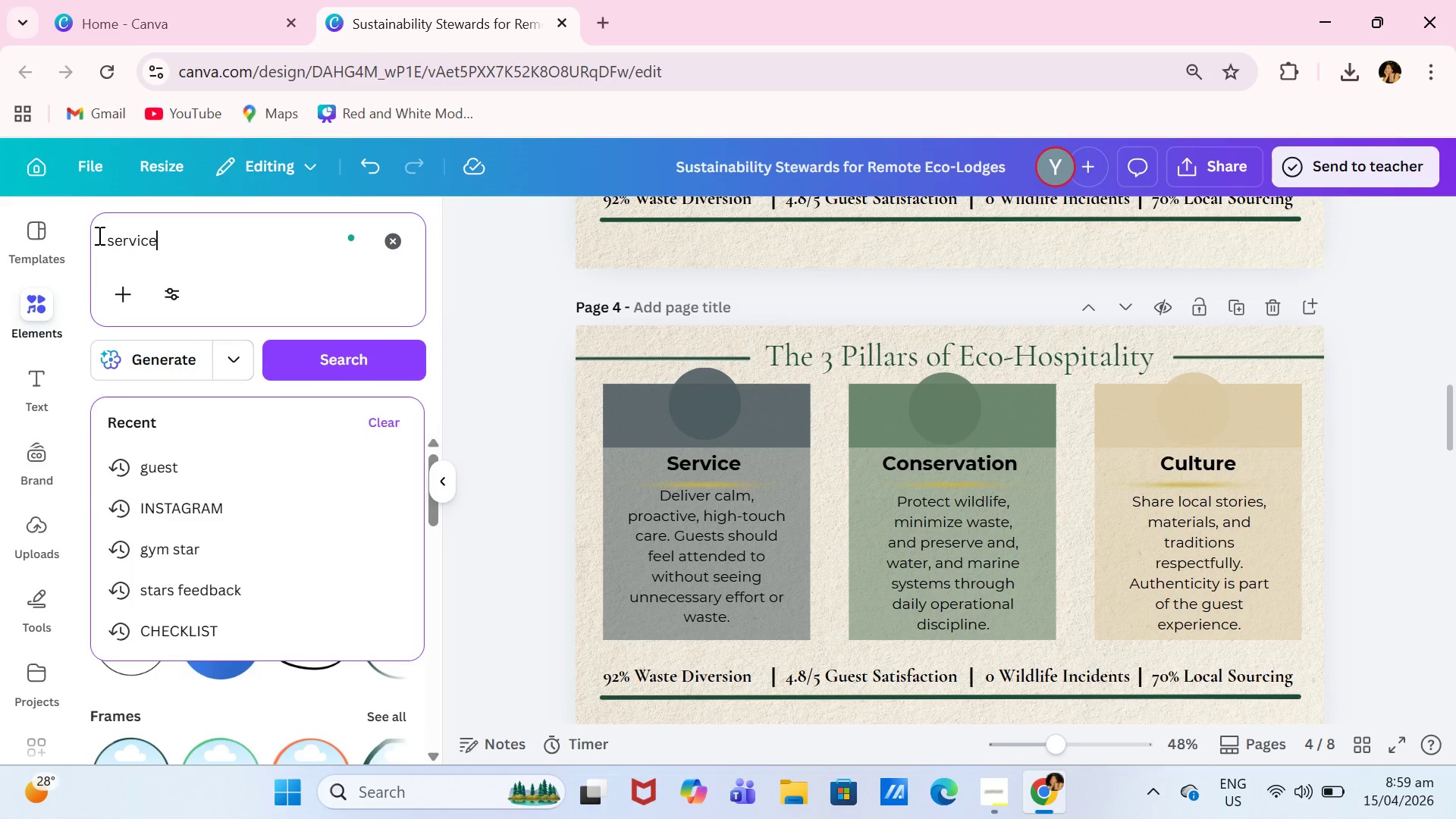 
key(Enter)
 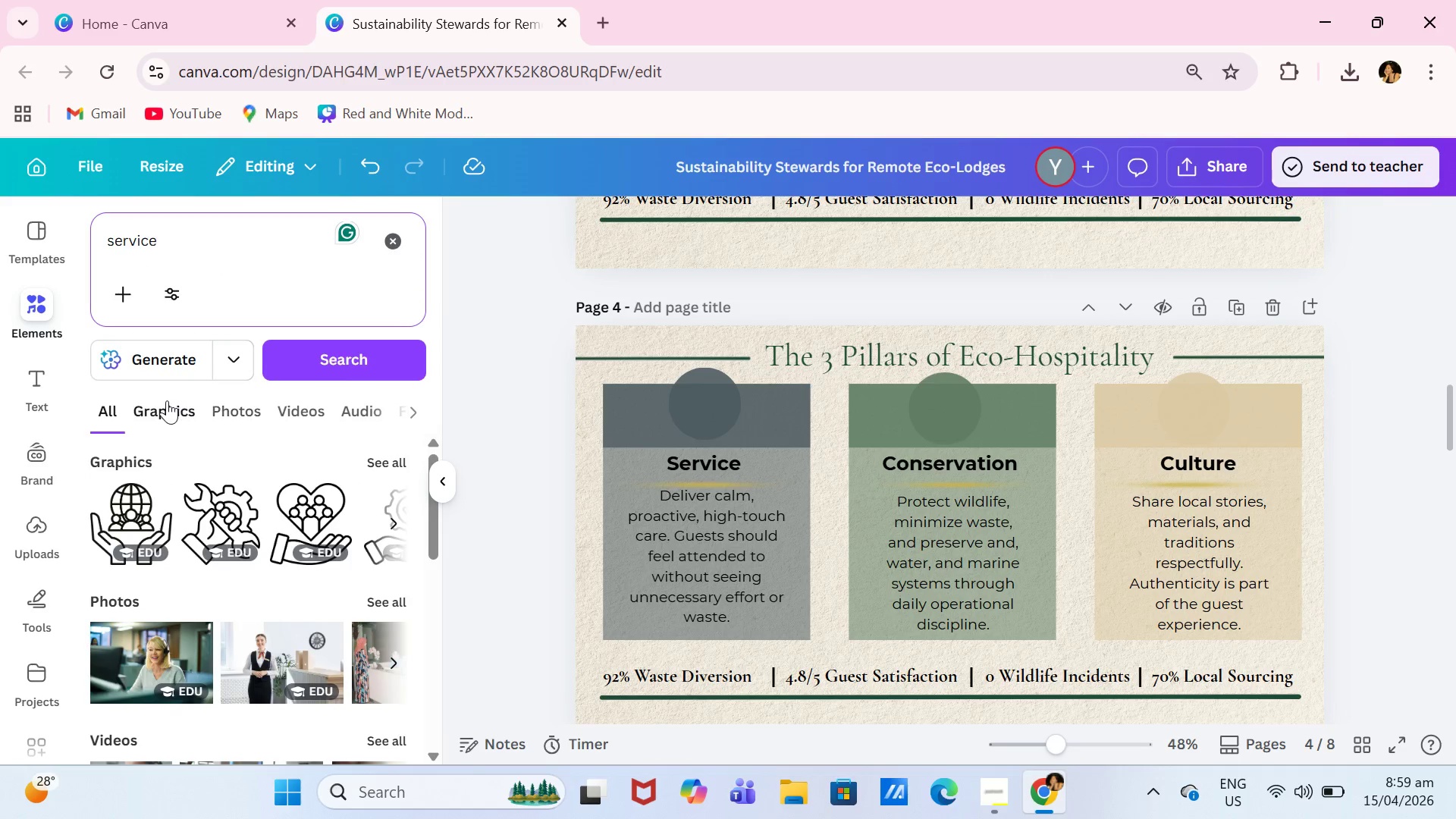 
left_click([168, 403])
 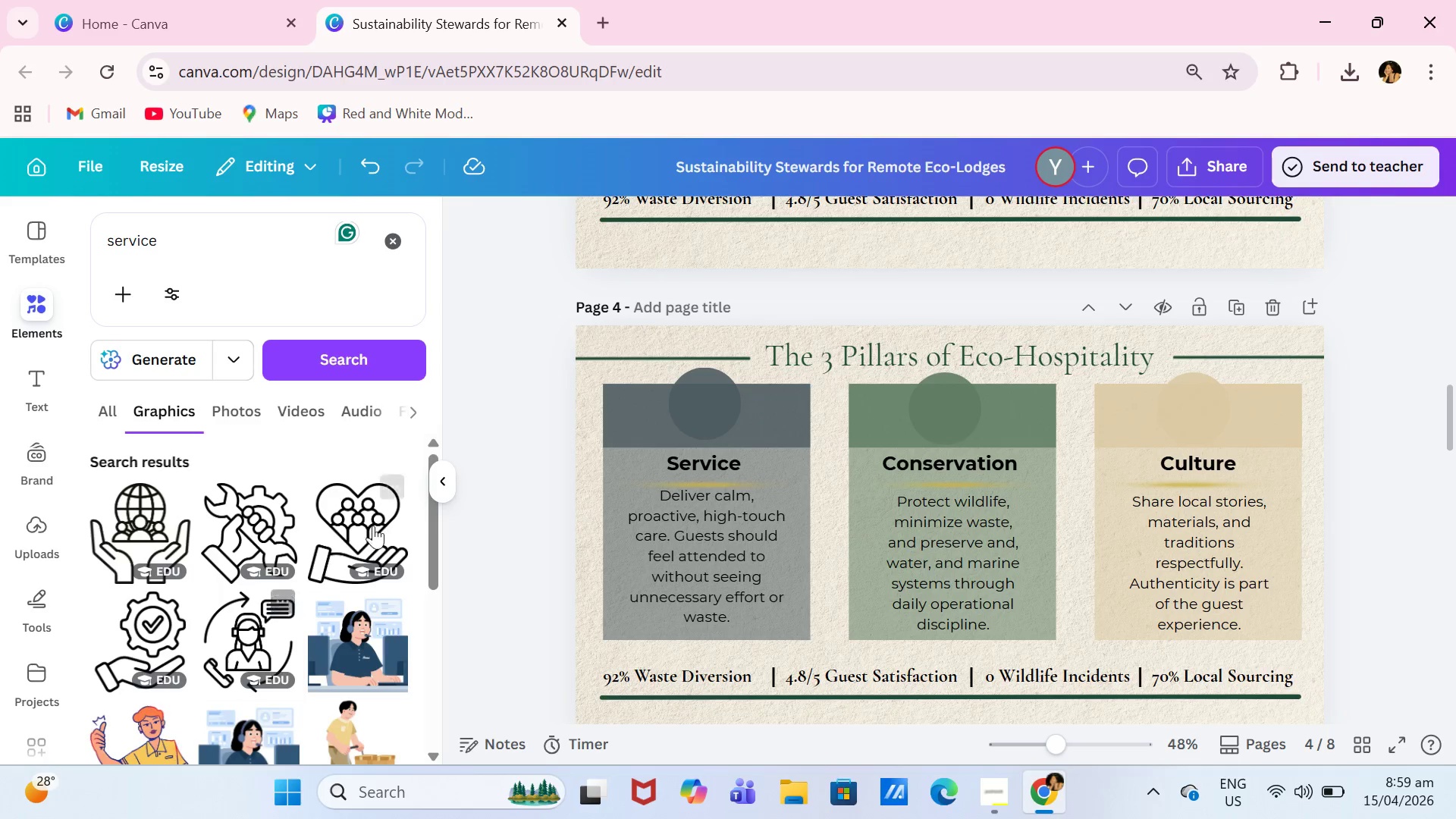 
left_click([370, 519])
 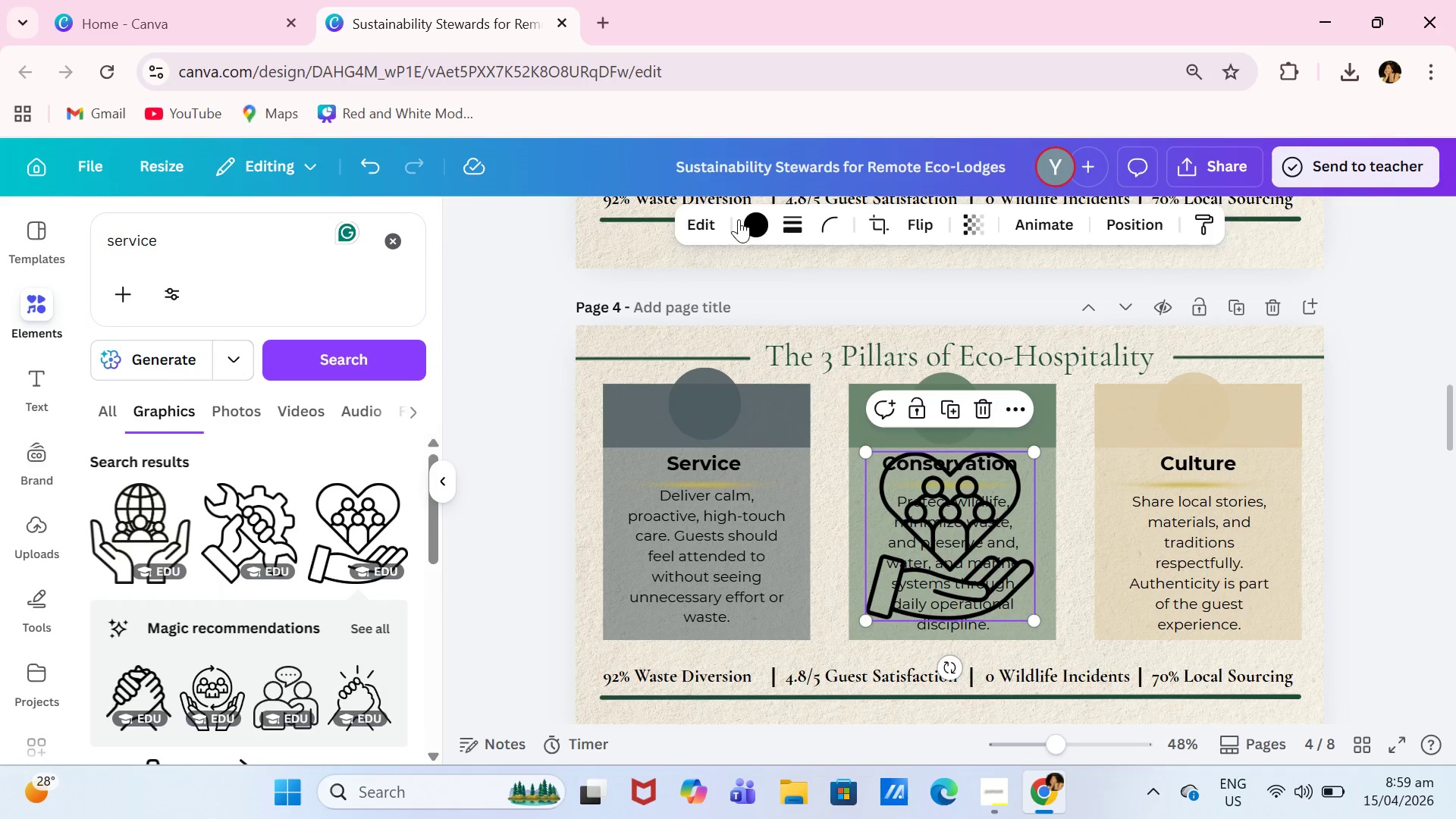 
left_click([728, 223])
 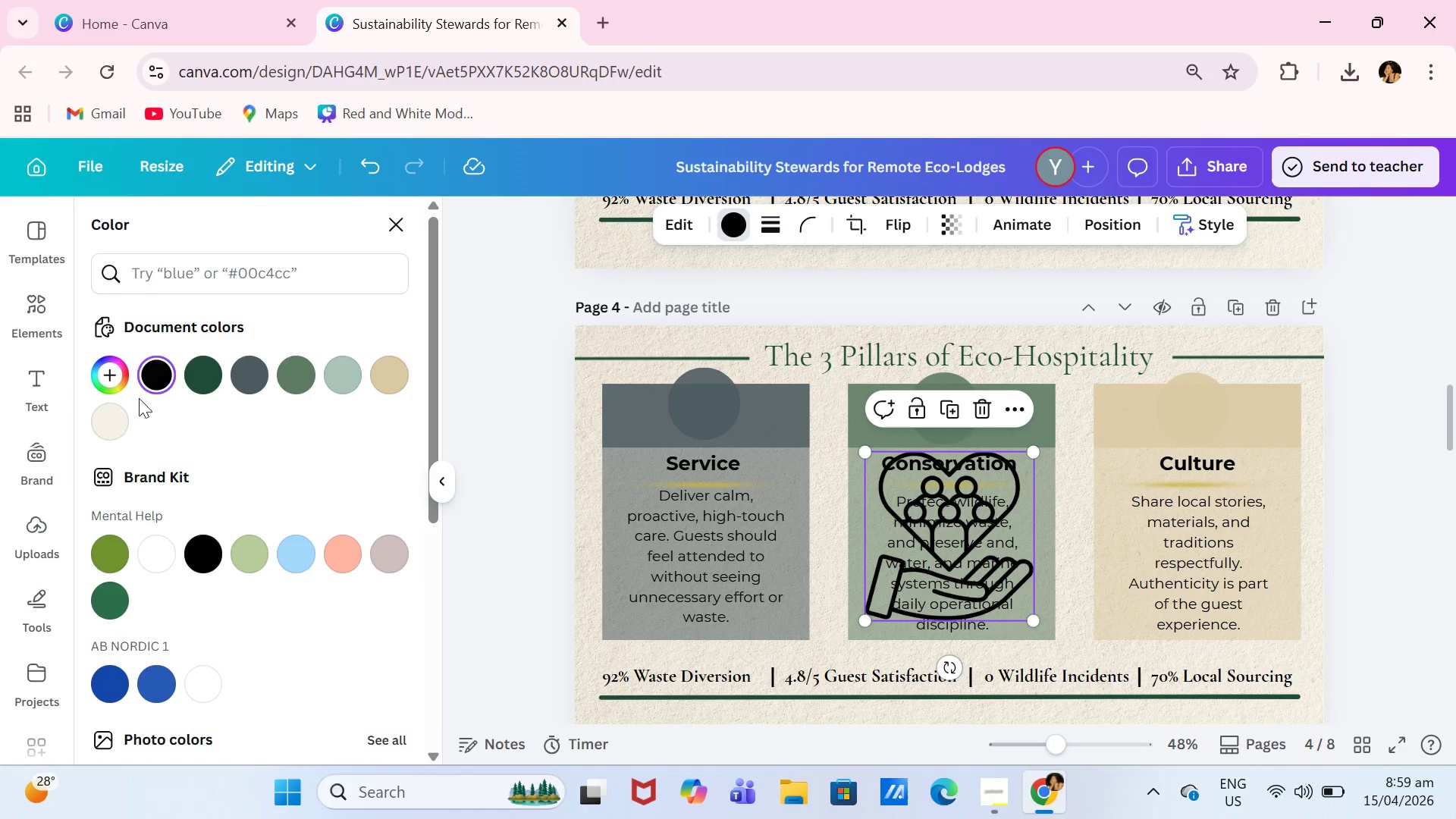 
left_click([107, 422])
 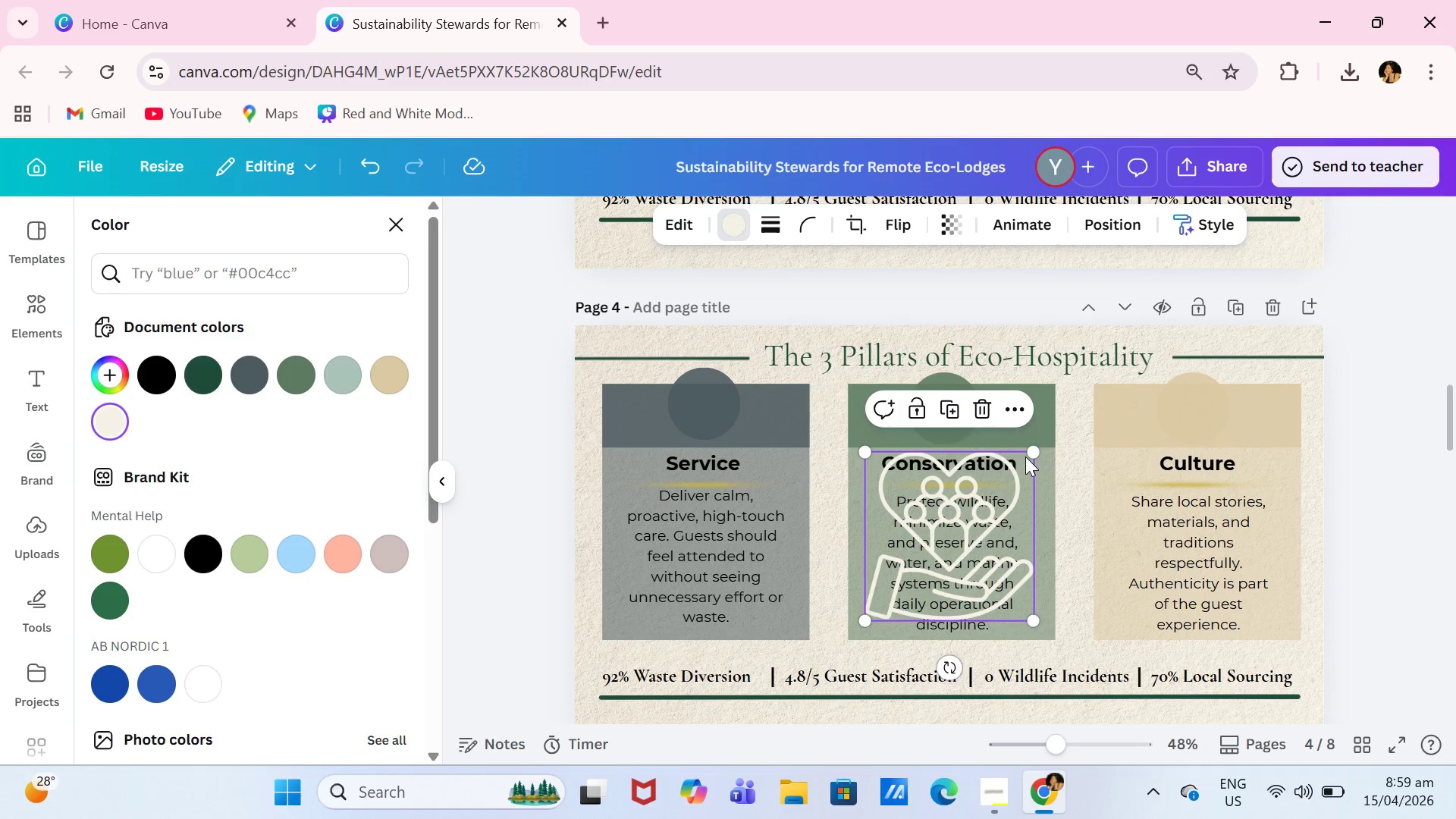 
left_click_drag(start_coordinate=[1034, 451], to_coordinate=[906, 576])
 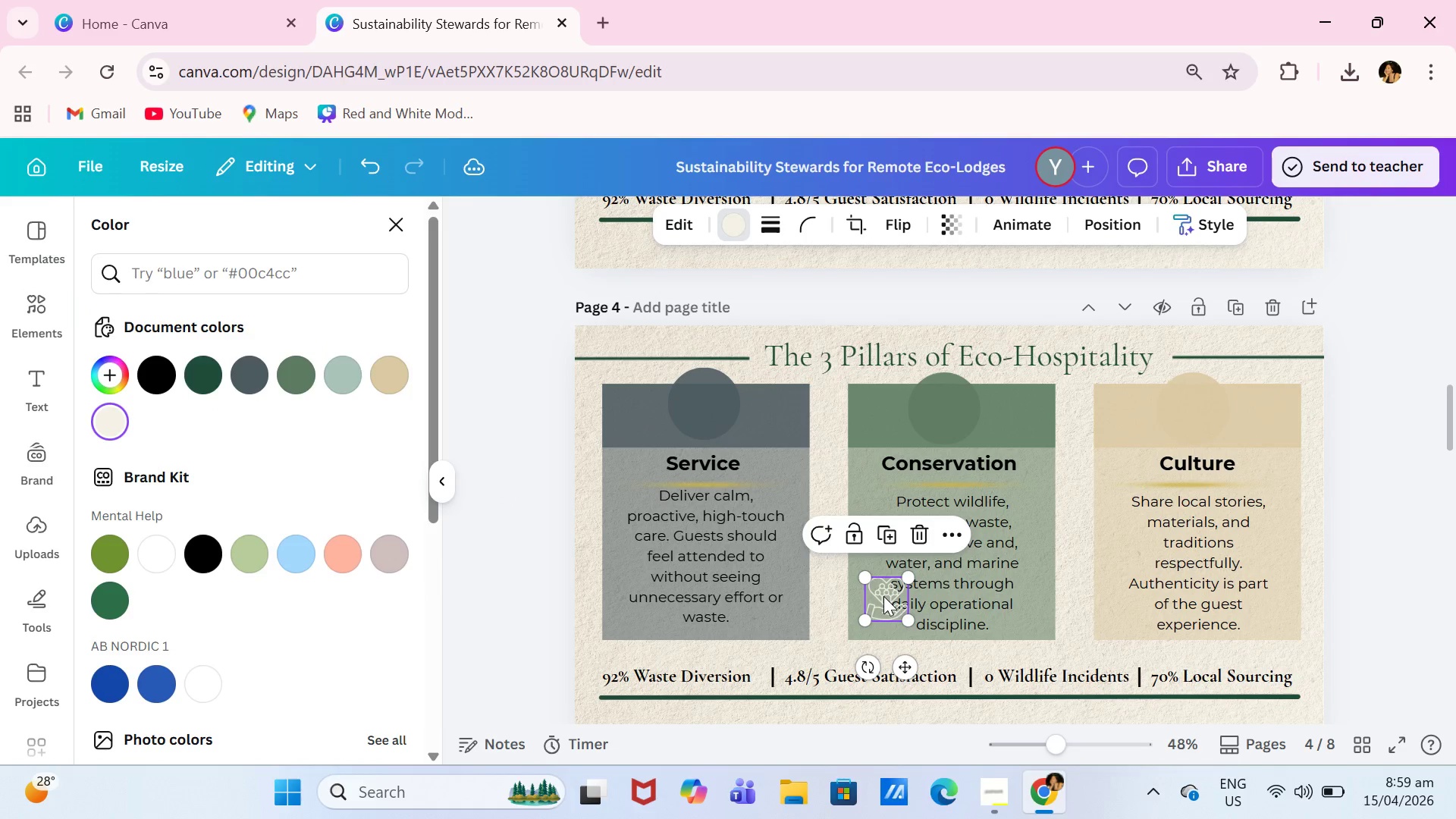 
left_click_drag(start_coordinate=[883, 596], to_coordinate=[703, 400])
 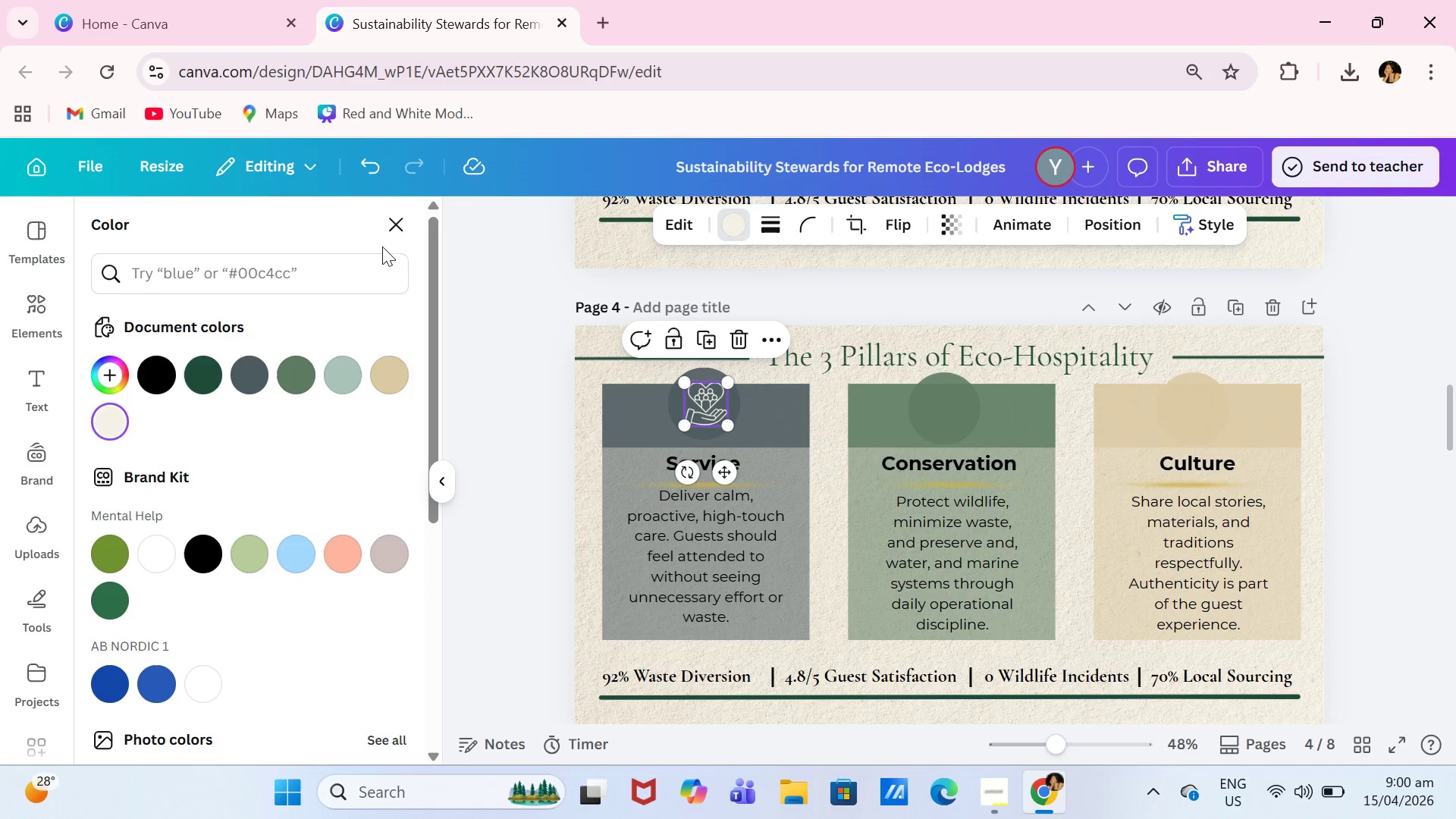 
left_click([394, 241])
 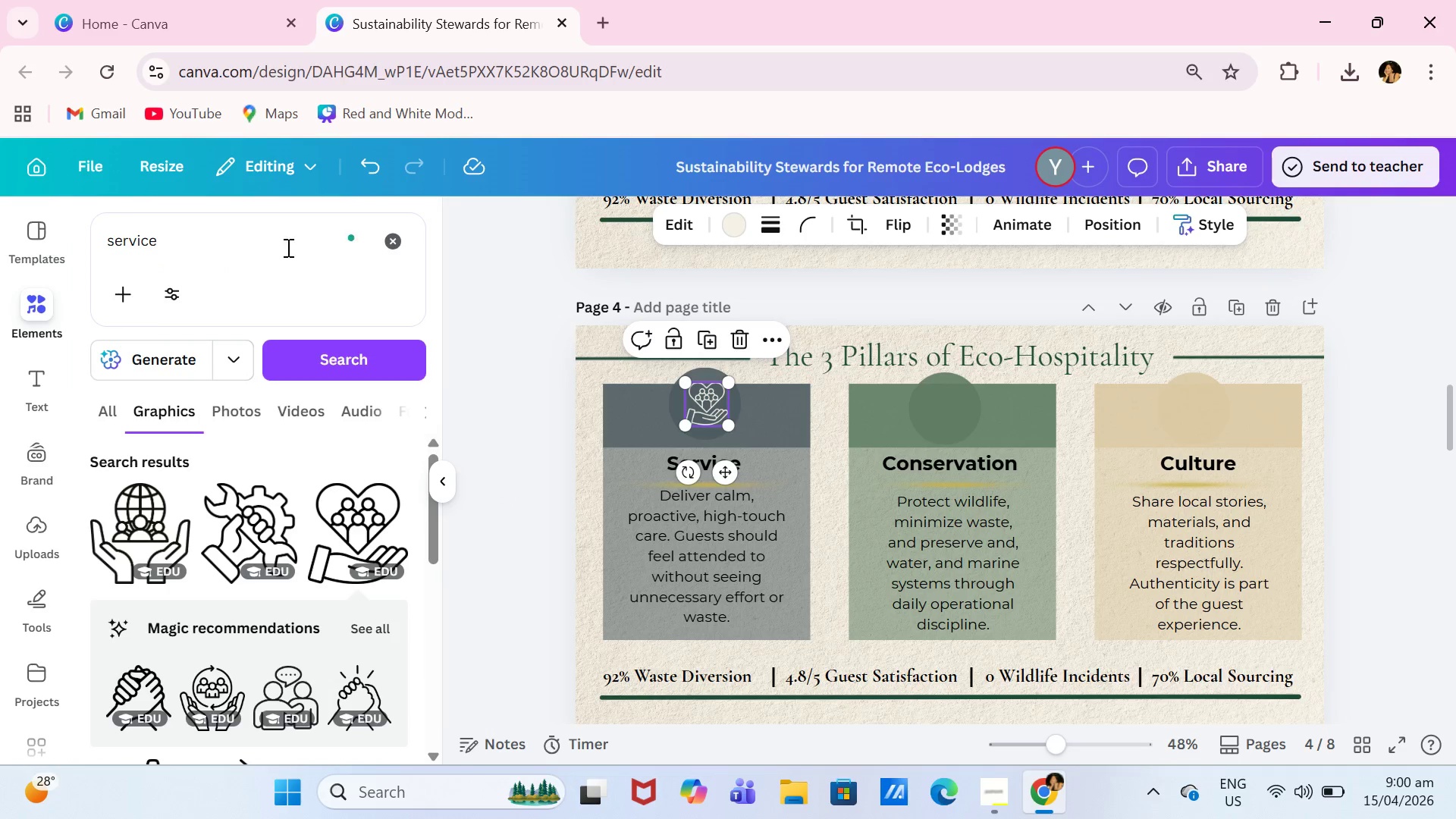 
left_click_drag(start_coordinate=[289, 256], to_coordinate=[90, 228])
 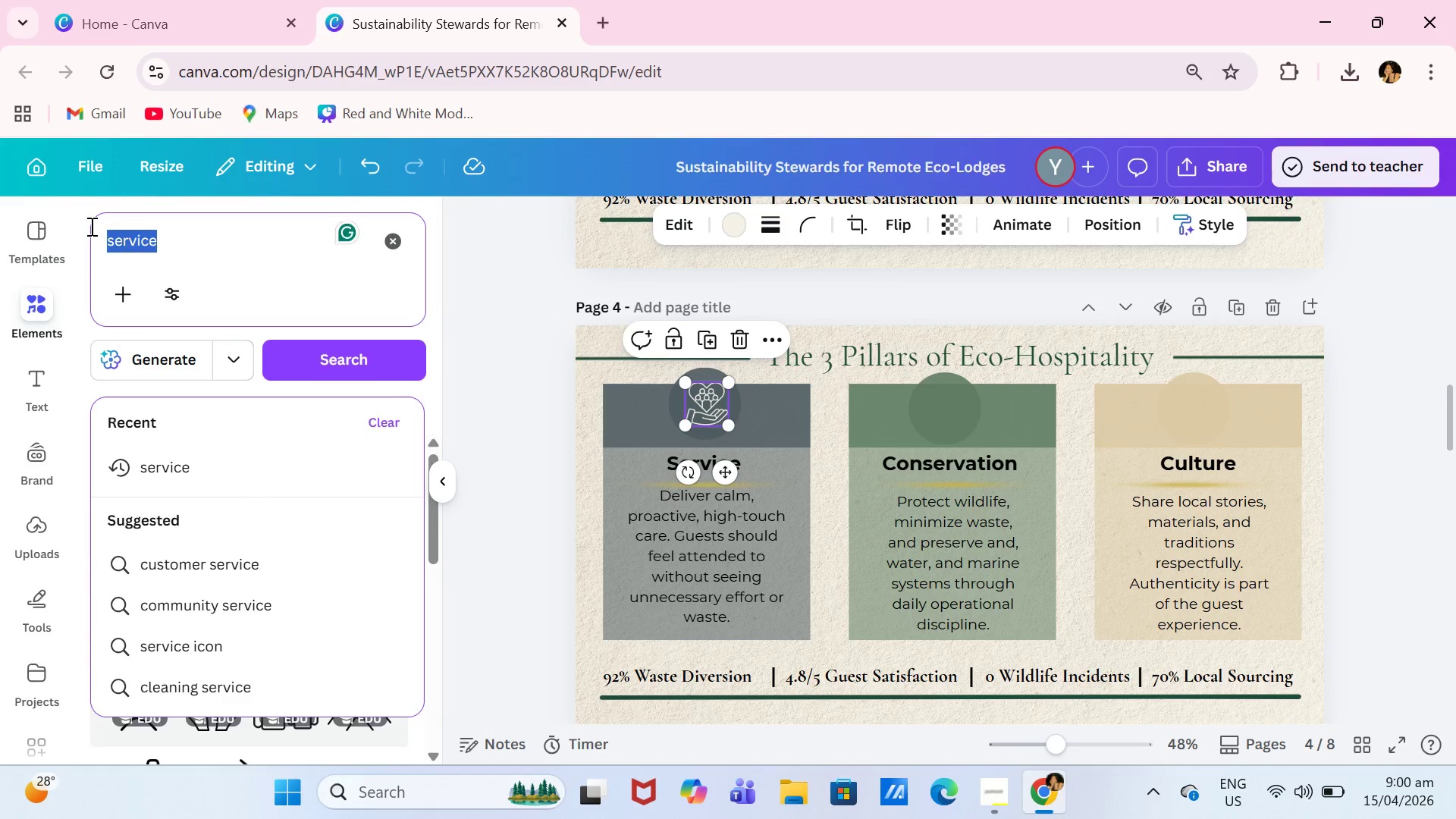 
type(conservation)
 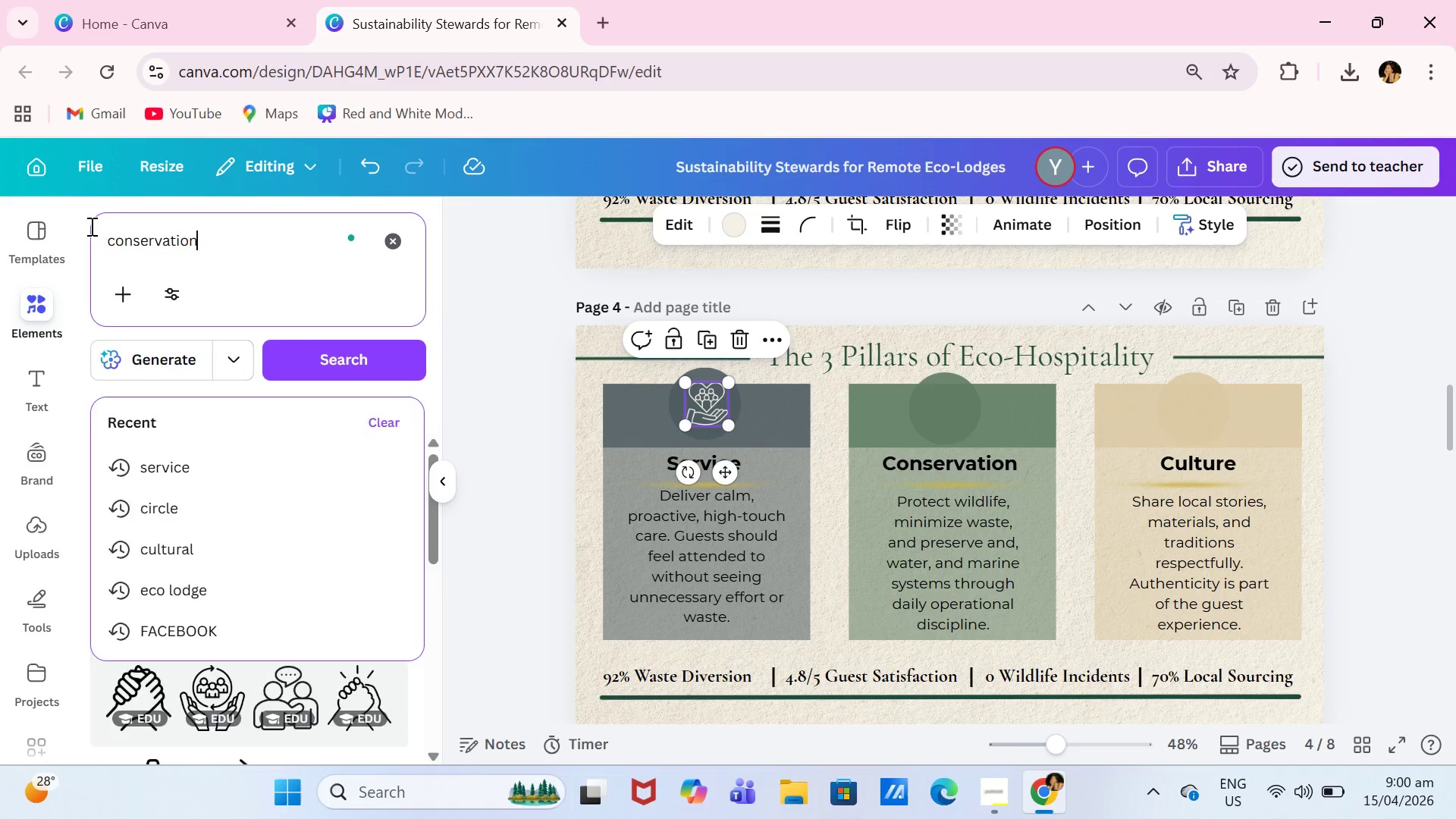 
key(Enter)
 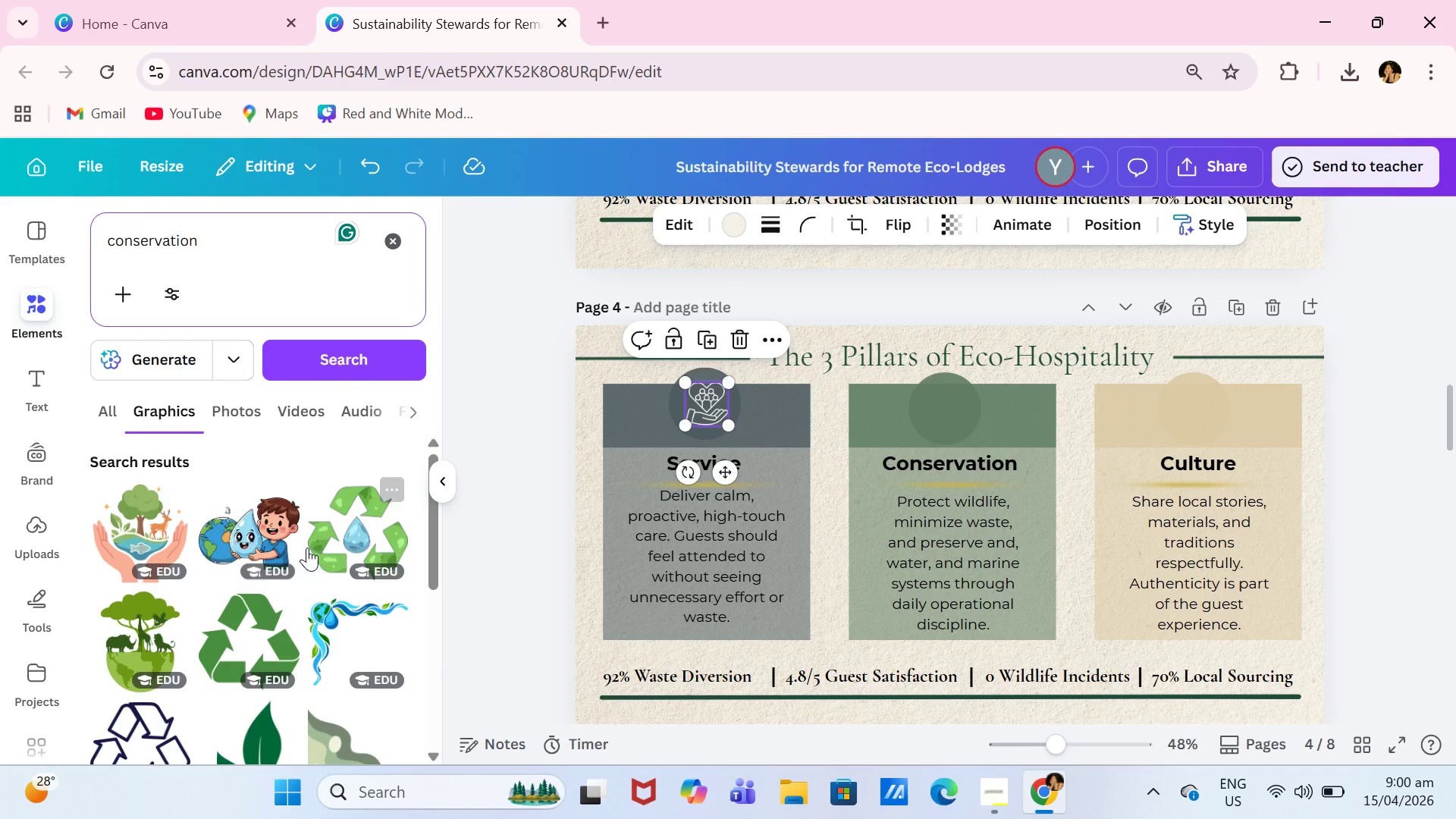 
scroll: coordinate [246, 488], scroll_direction: down, amount: 2.0
 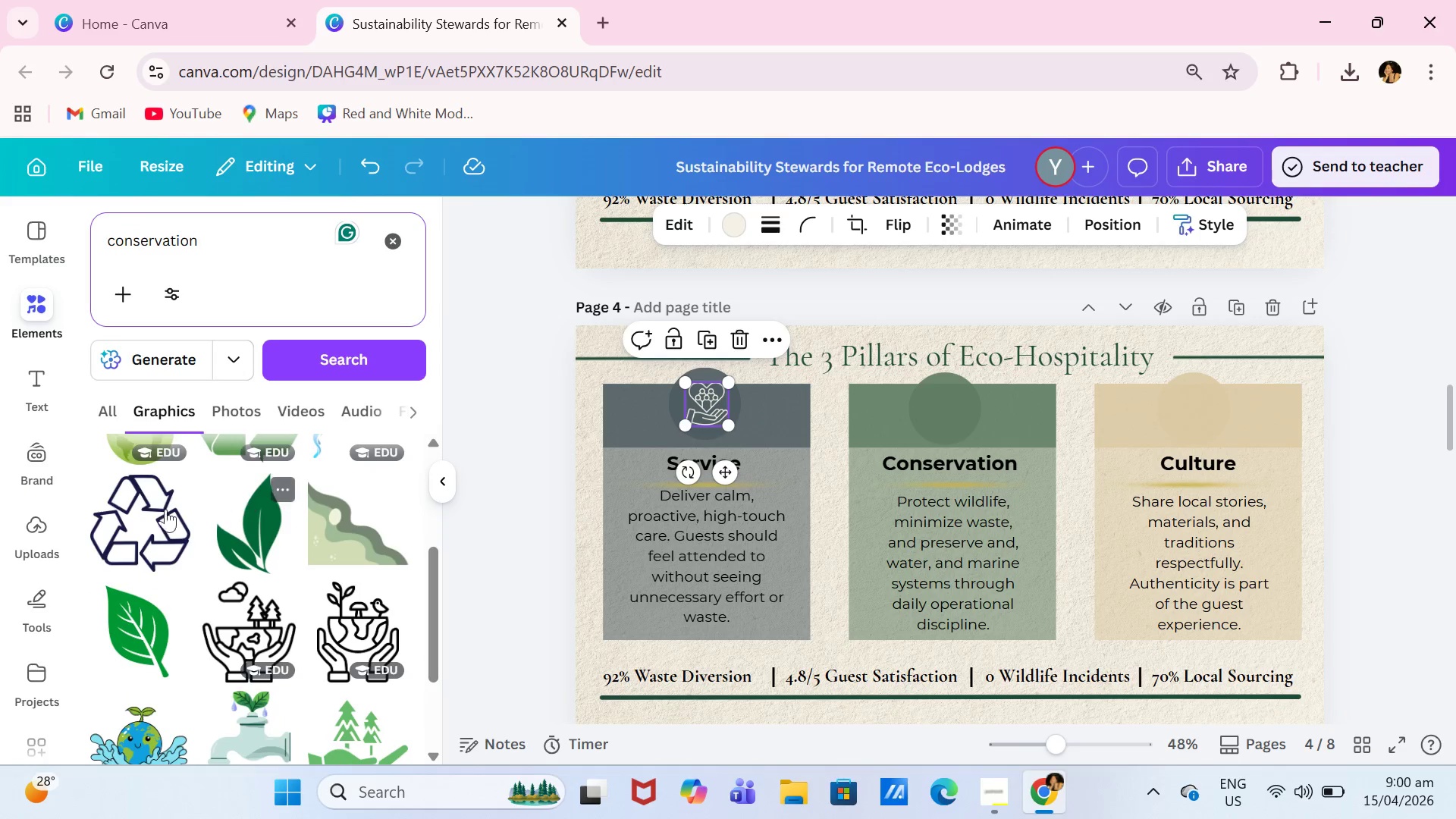 
left_click([149, 512])
 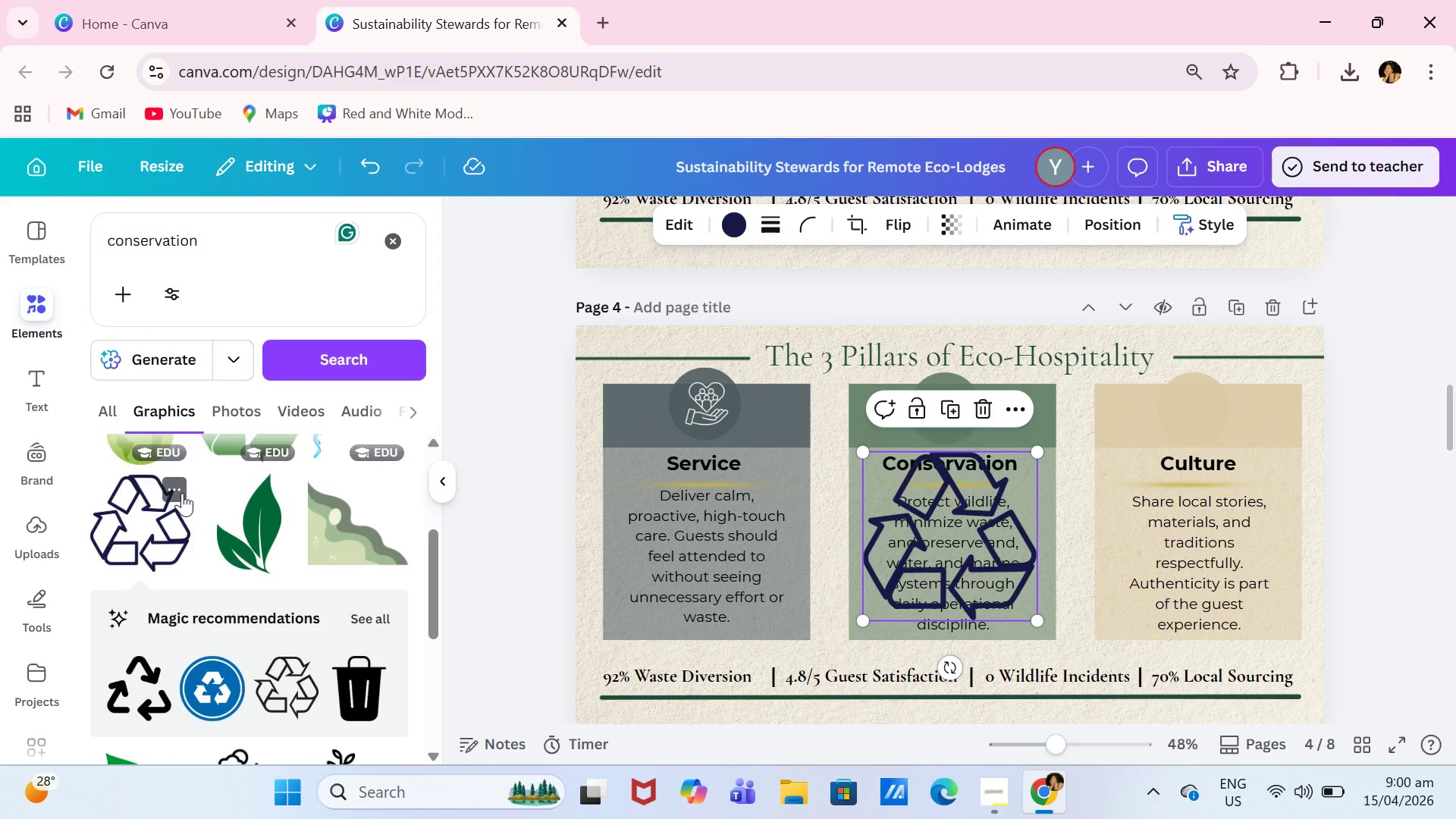 
wait(6.41)
 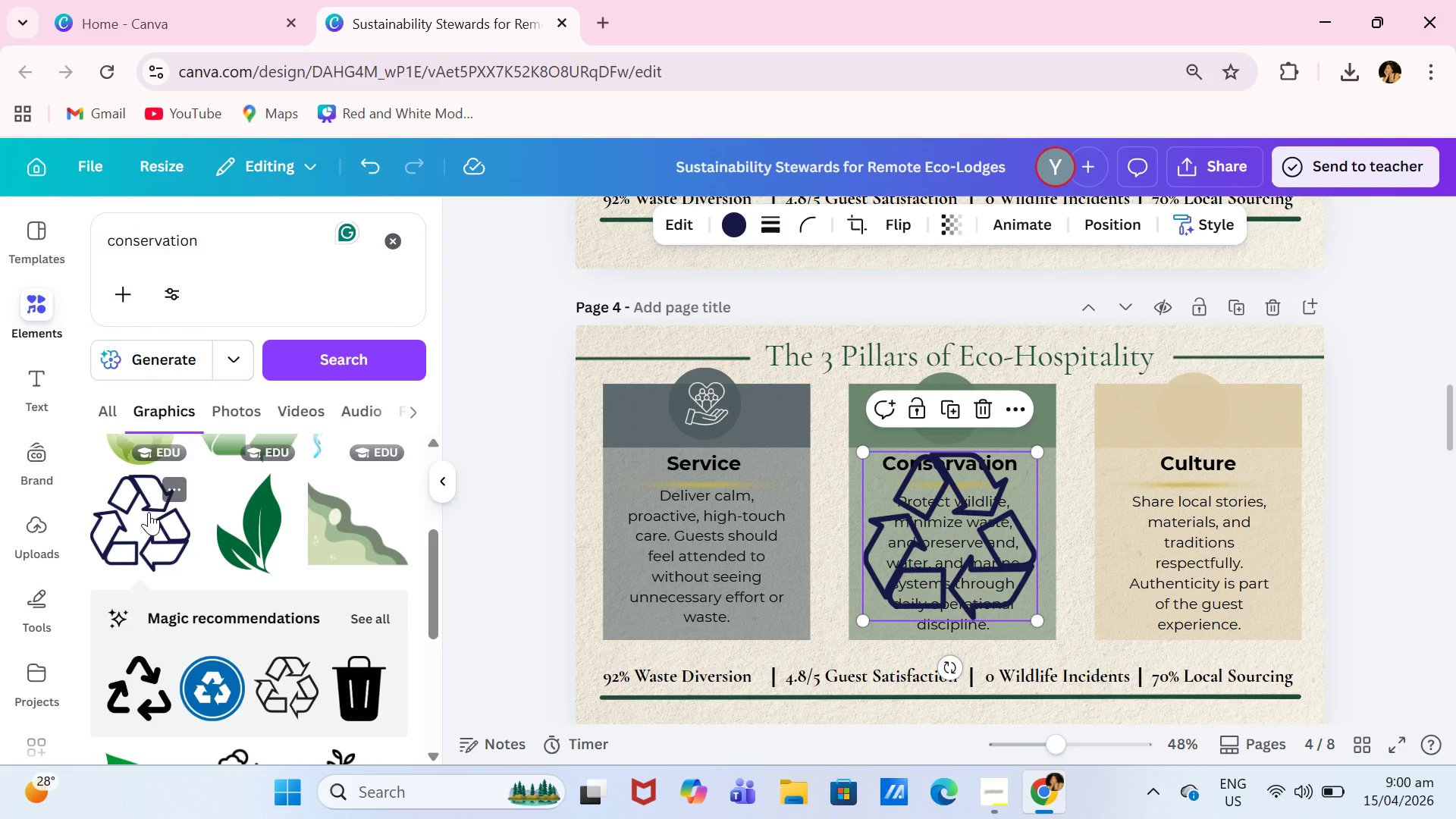 
left_click([987, 410])
 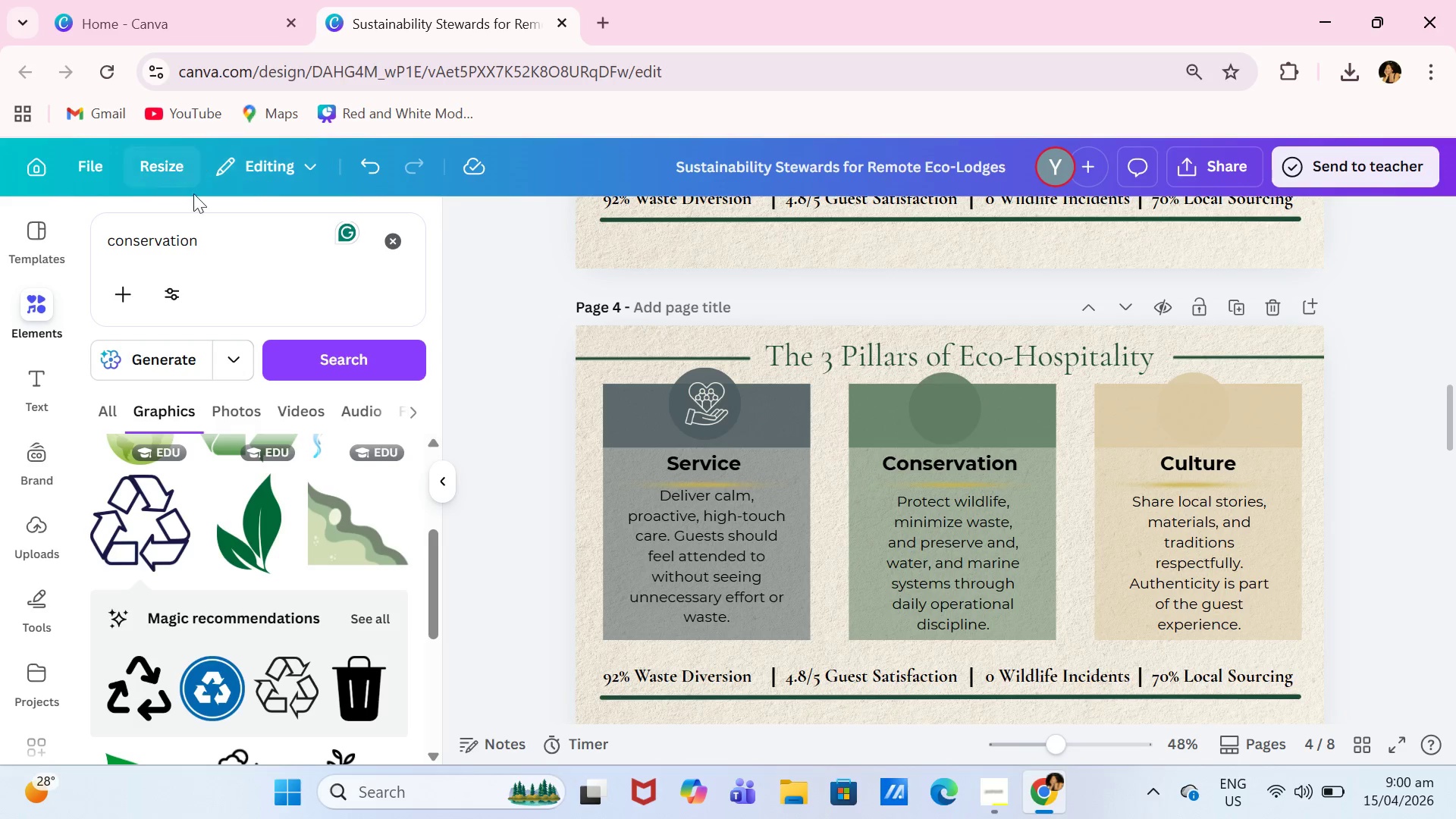 
left_click_drag(start_coordinate=[246, 225], to_coordinate=[2, 221])
 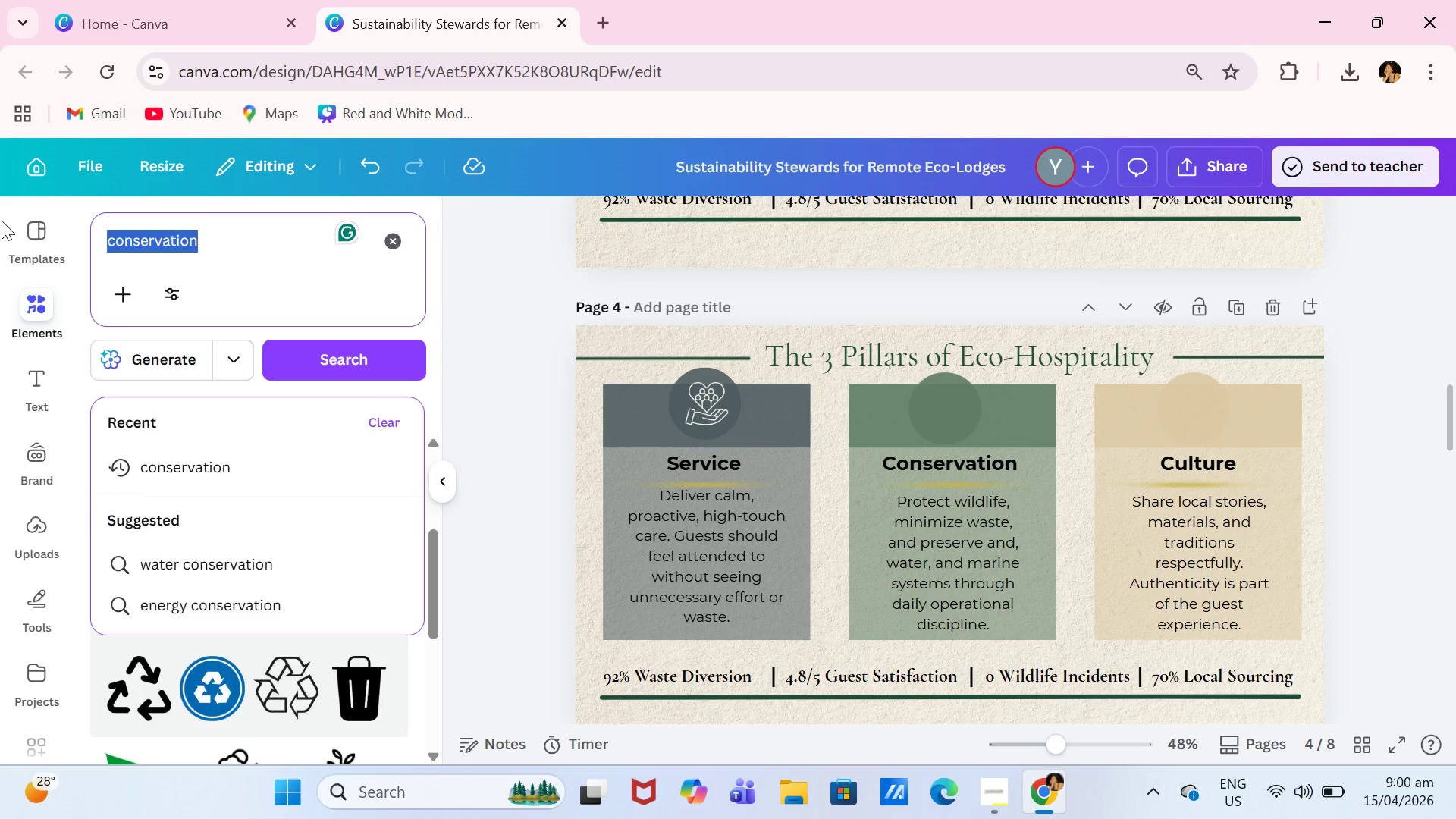 
type(tur=)
key(Backspace)
key(Backspace)
key(Backspace)
key(Backspace)
type(wildlife)
 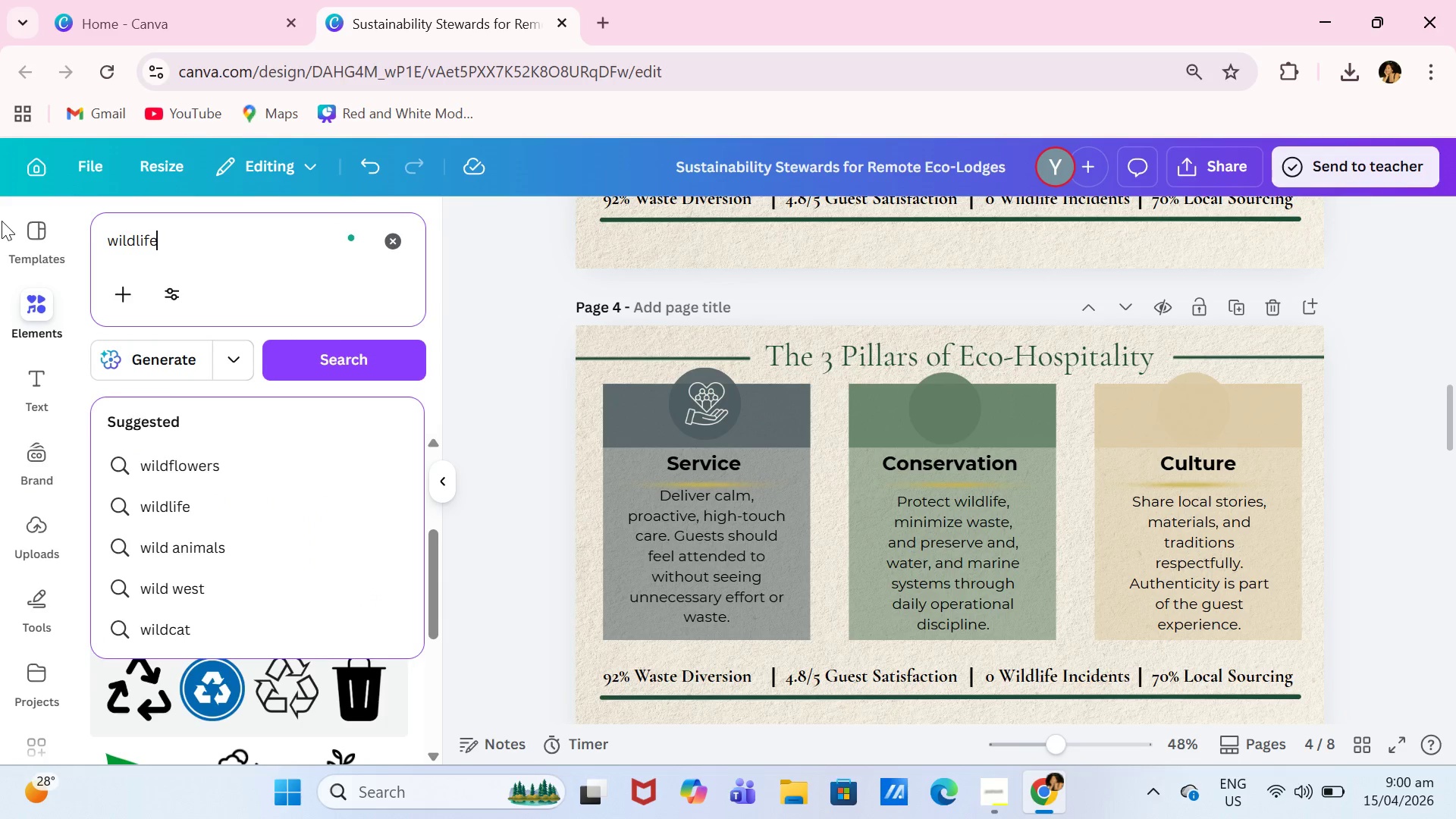 
key(Enter)
 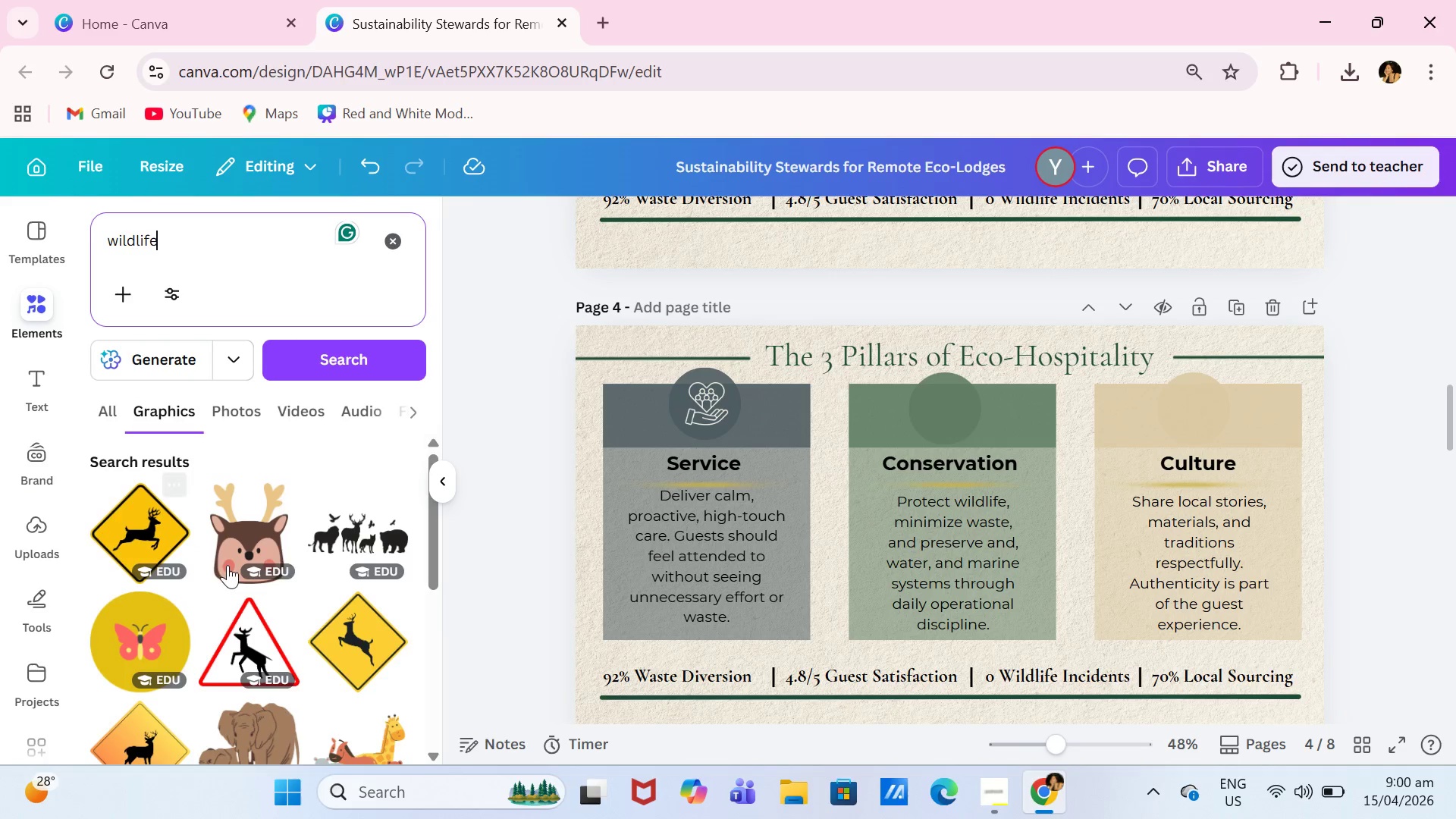 
scroll: coordinate [299, 477], scroll_direction: down, amount: 2.0
 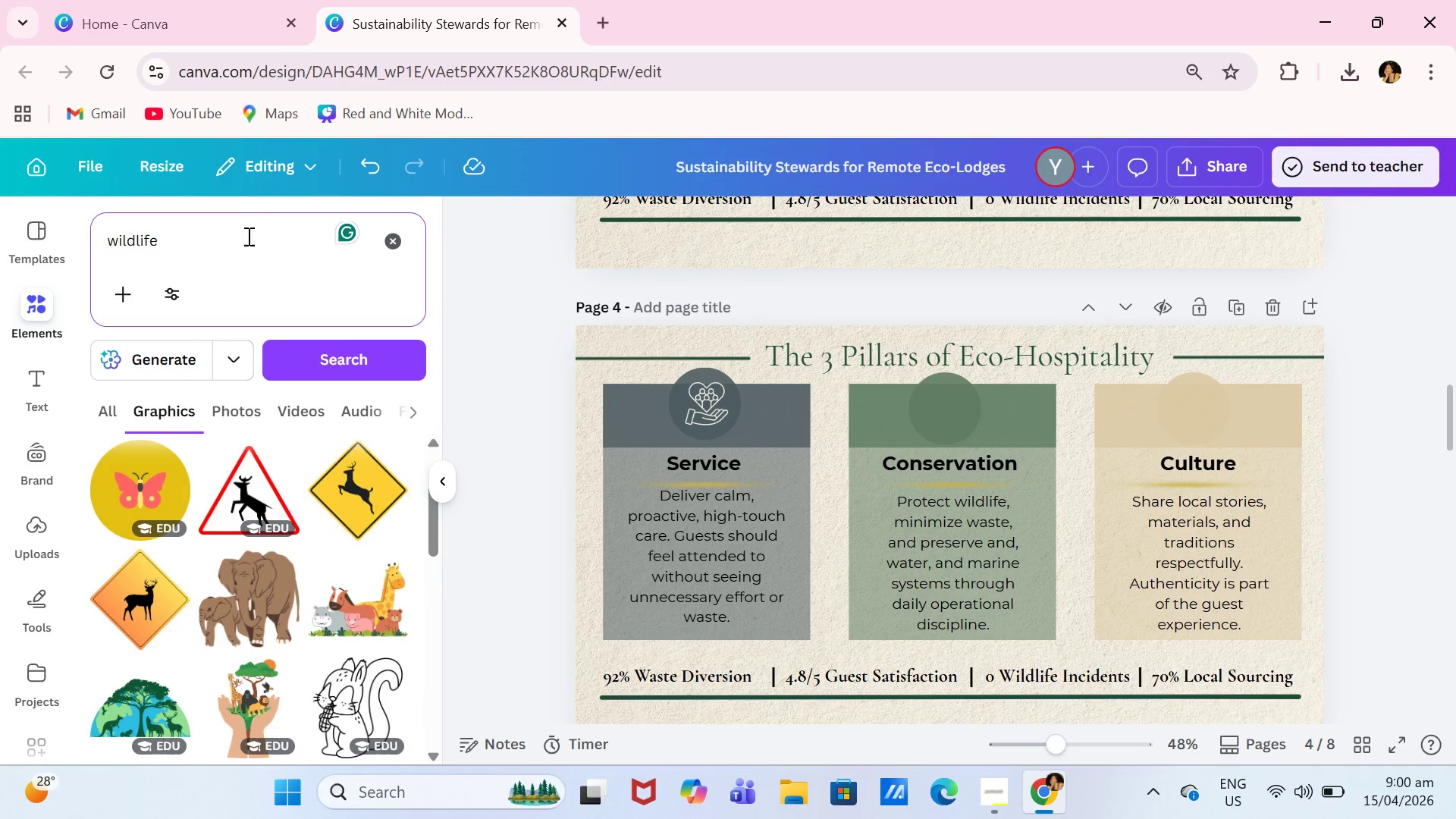 
left_click_drag(start_coordinate=[246, 237], to_coordinate=[30, 212])
 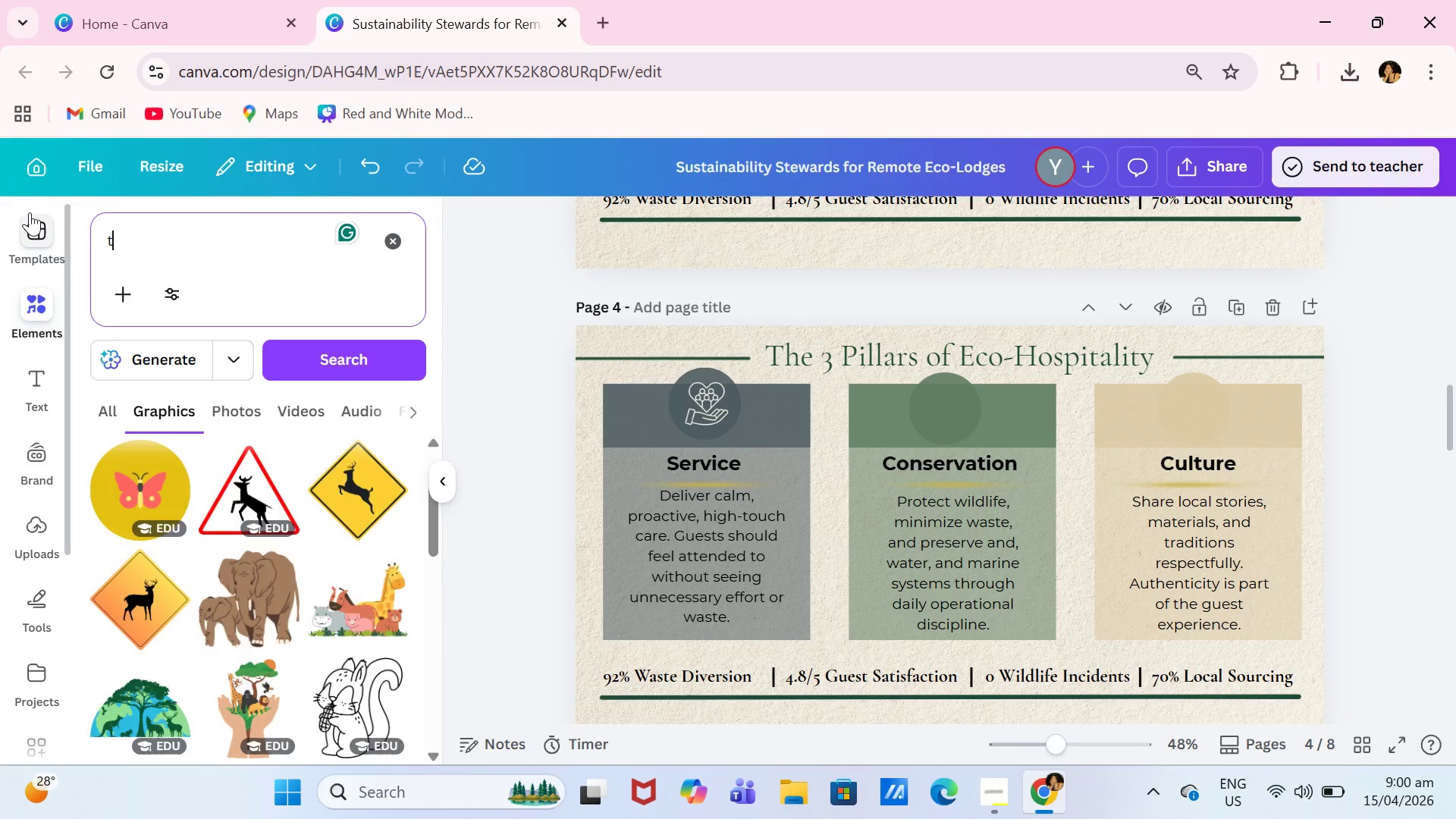 
type(turtle)
 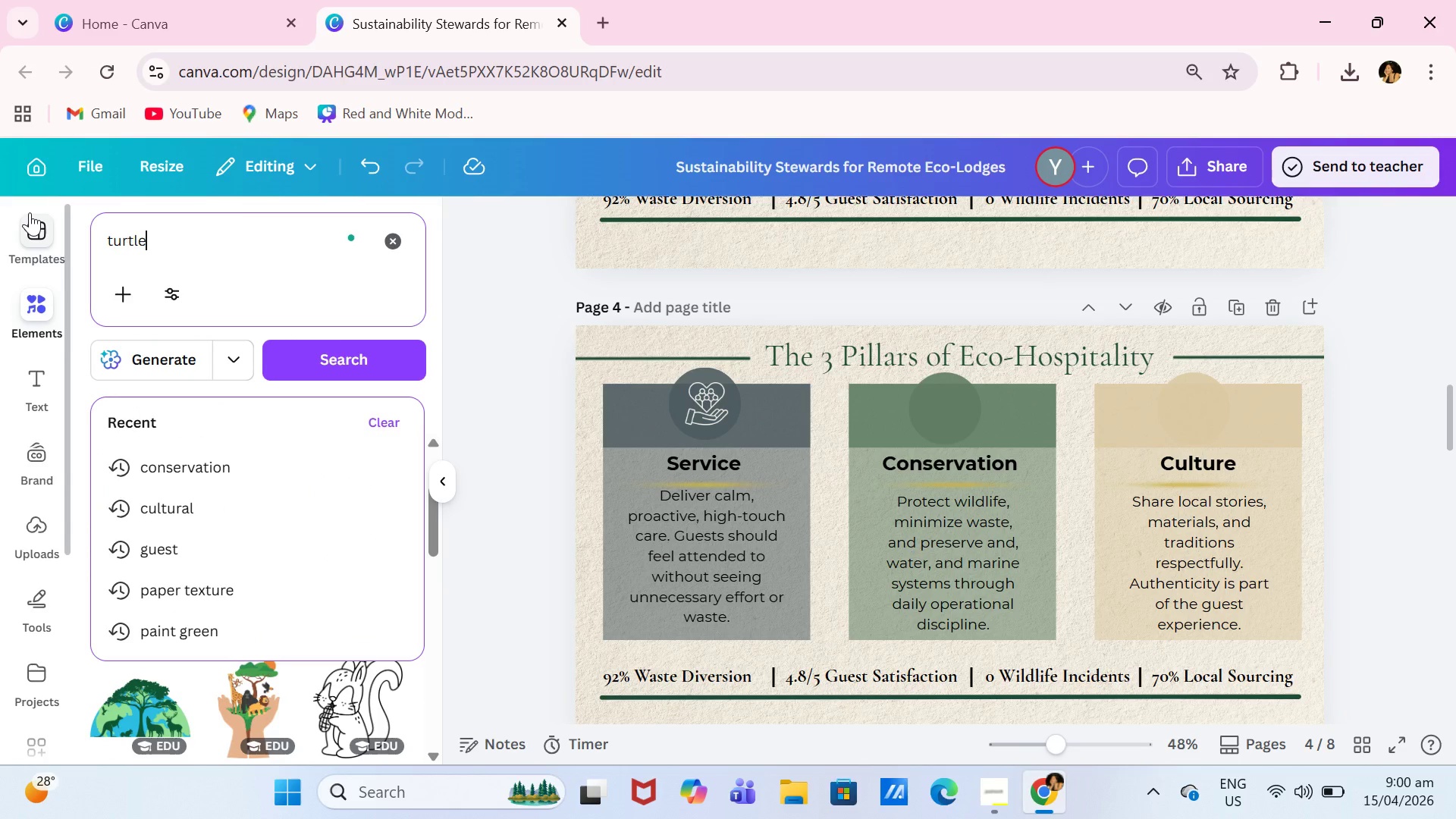 
key(Enter)
 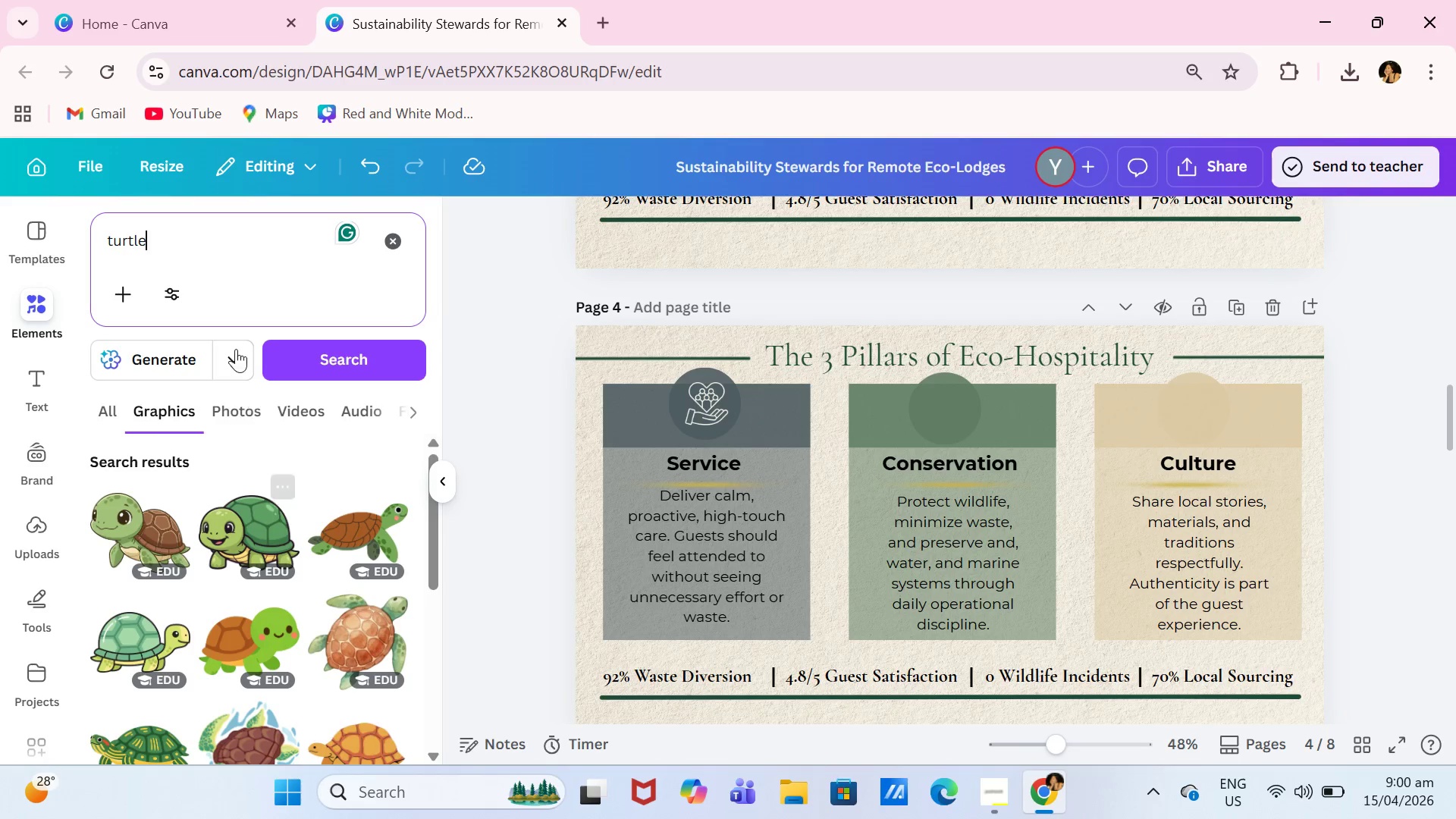 
scroll: coordinate [247, 531], scroll_direction: down, amount: 5.0
 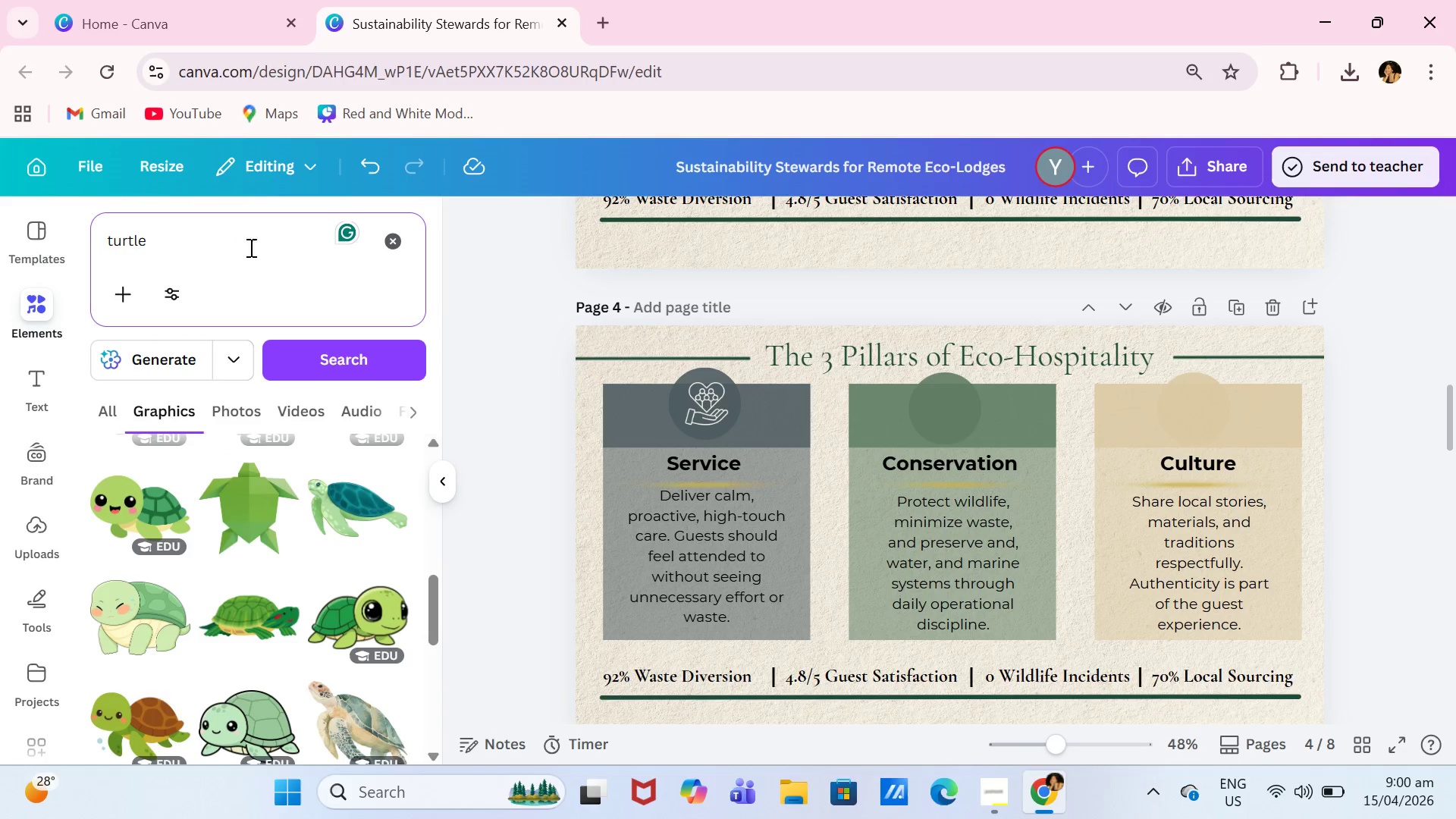 
type( rawing)
 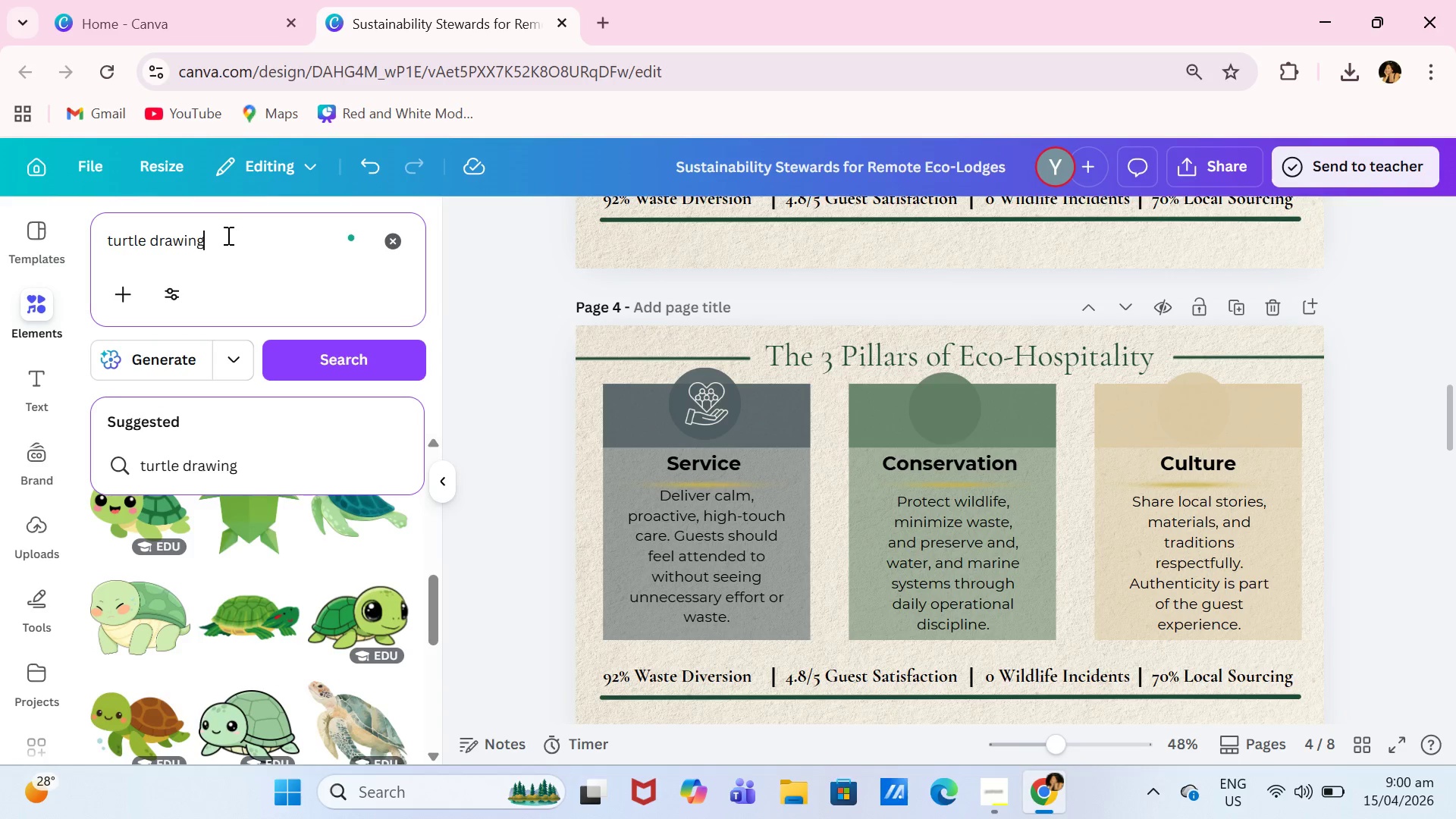 
key(Enter)
 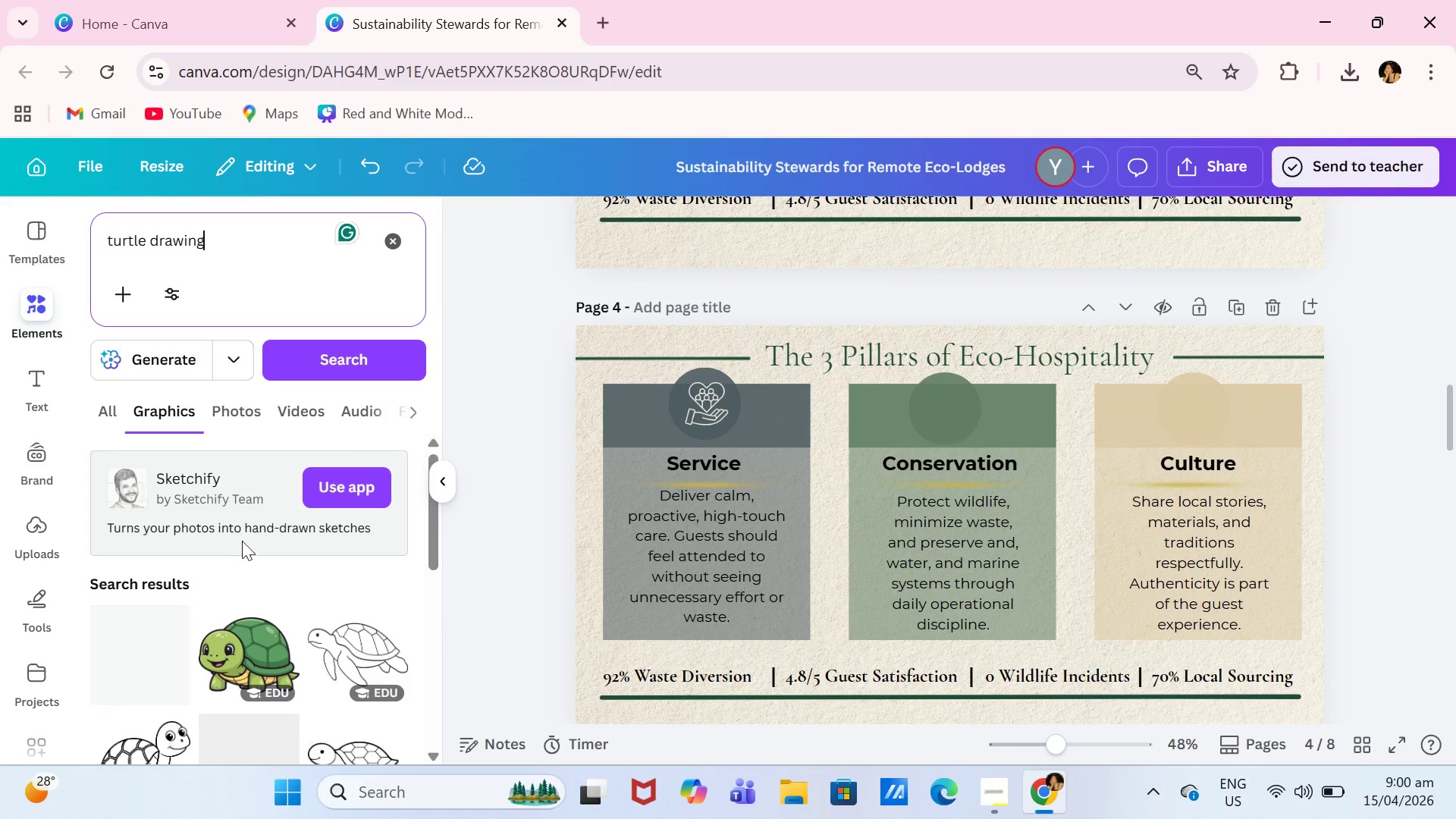 
scroll: coordinate [278, 560], scroll_direction: down, amount: 2.0
 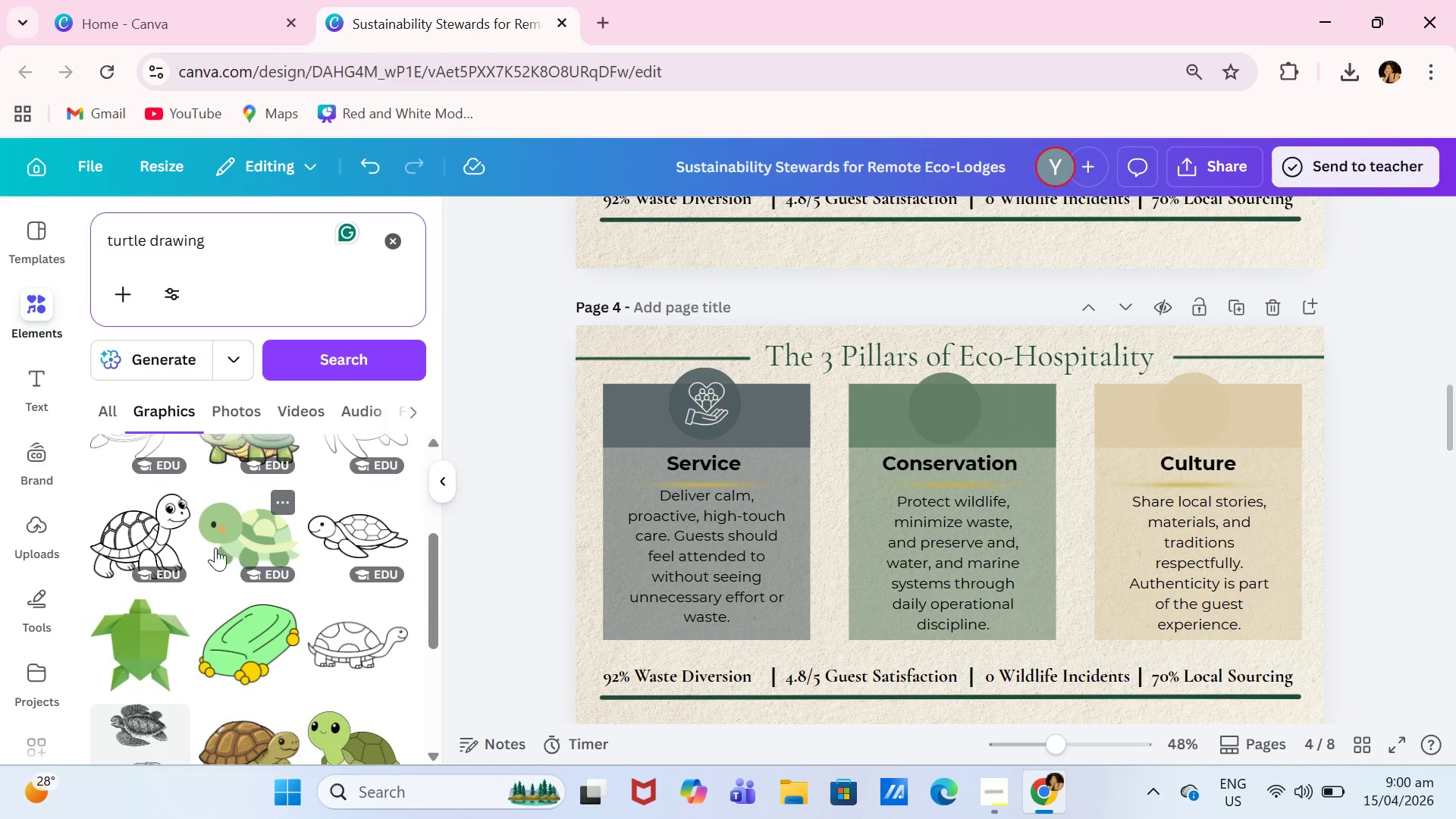 
scroll: coordinate [197, 541], scroll_direction: up, amount: 1.0
 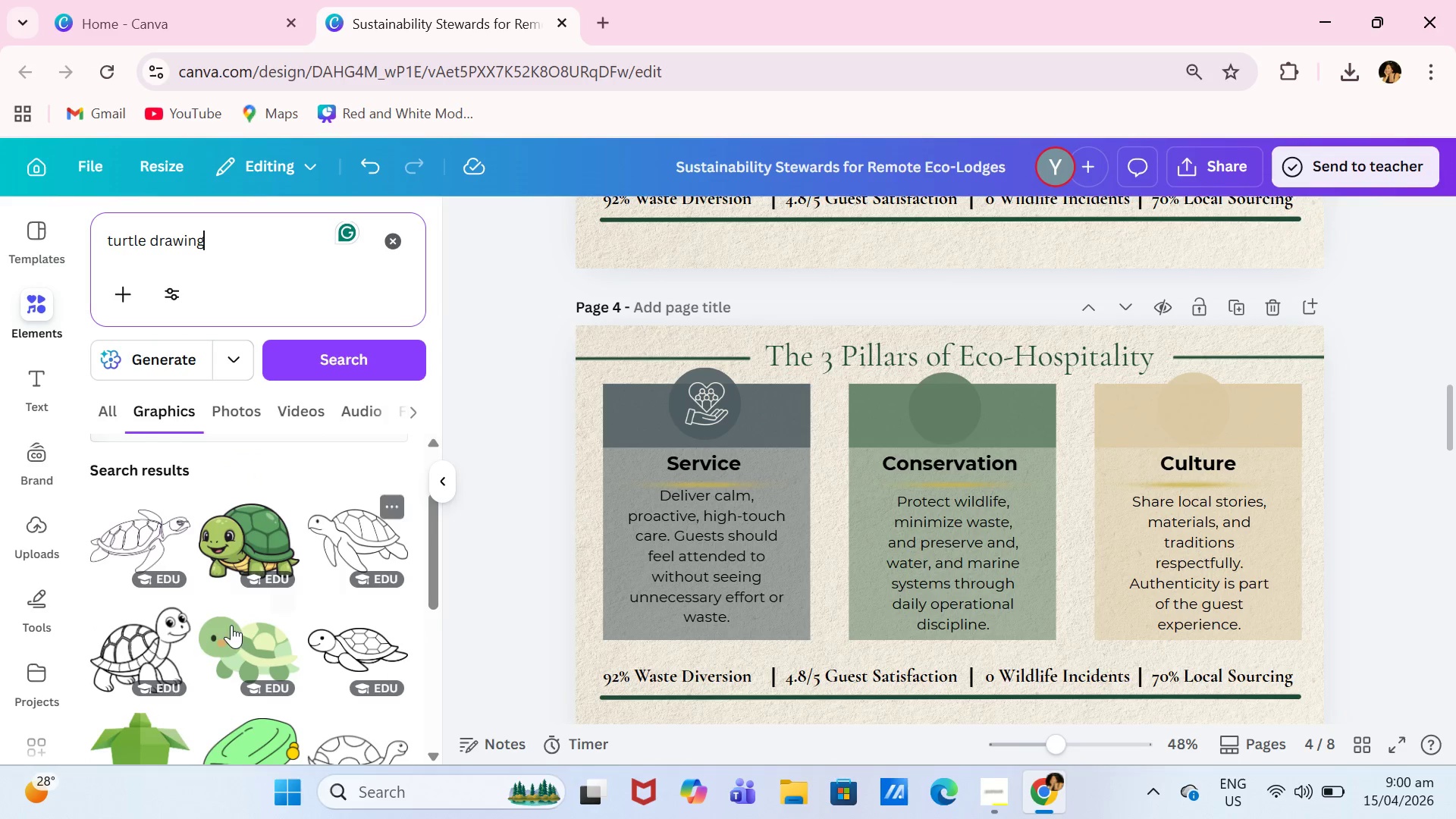 
left_click([158, 630])
 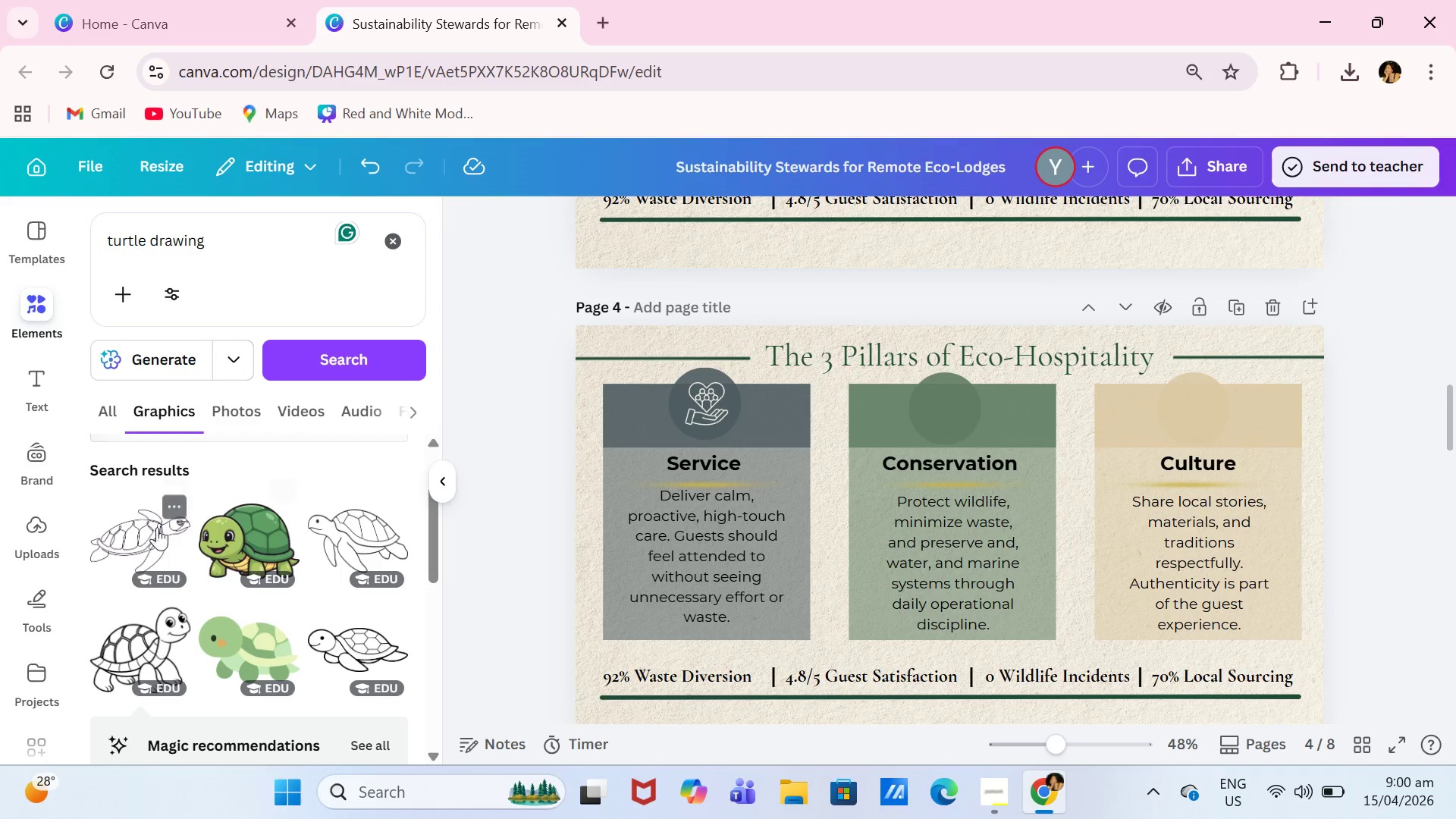 
wait(5.38)
 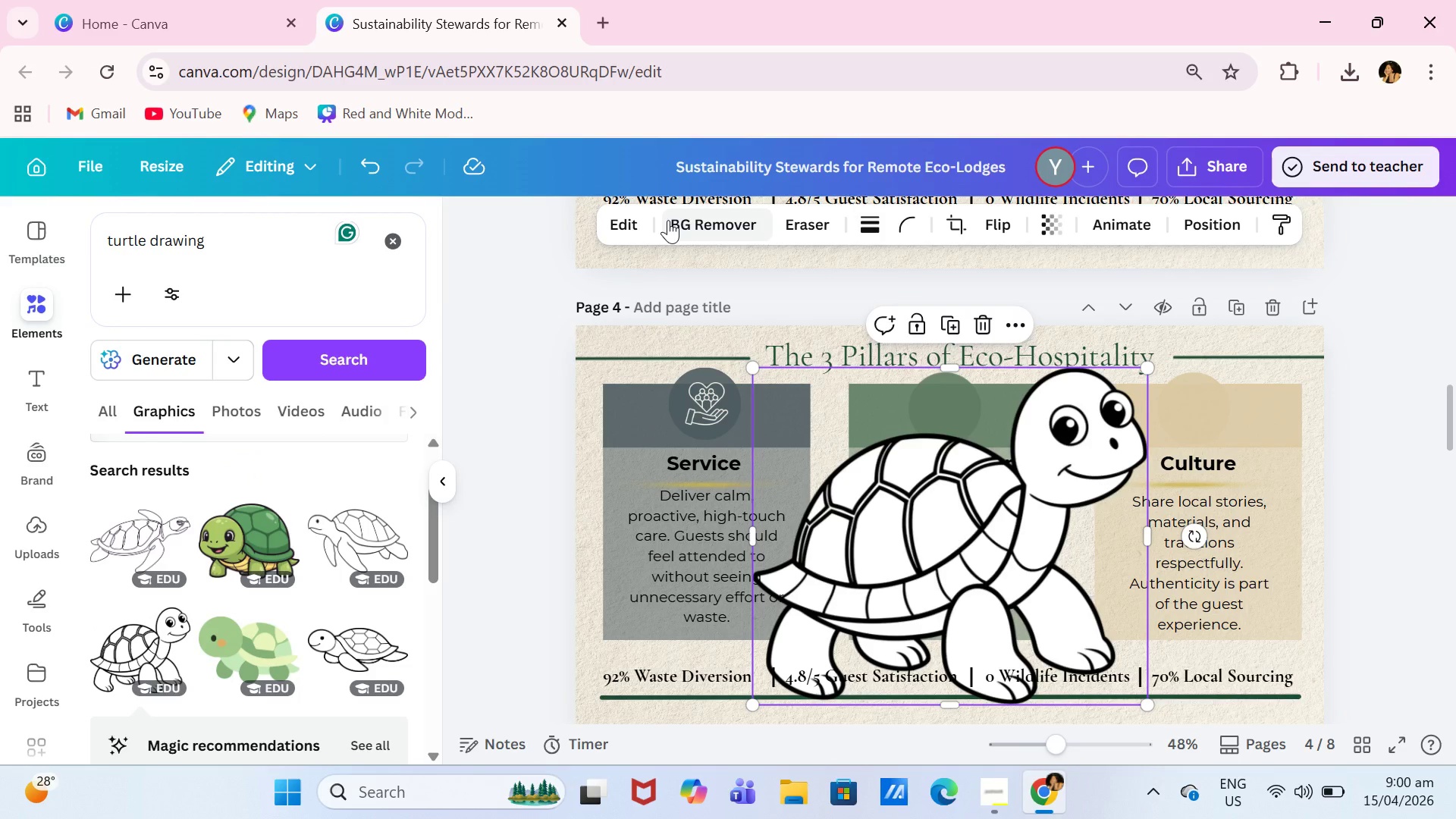 
left_click([347, 532])
 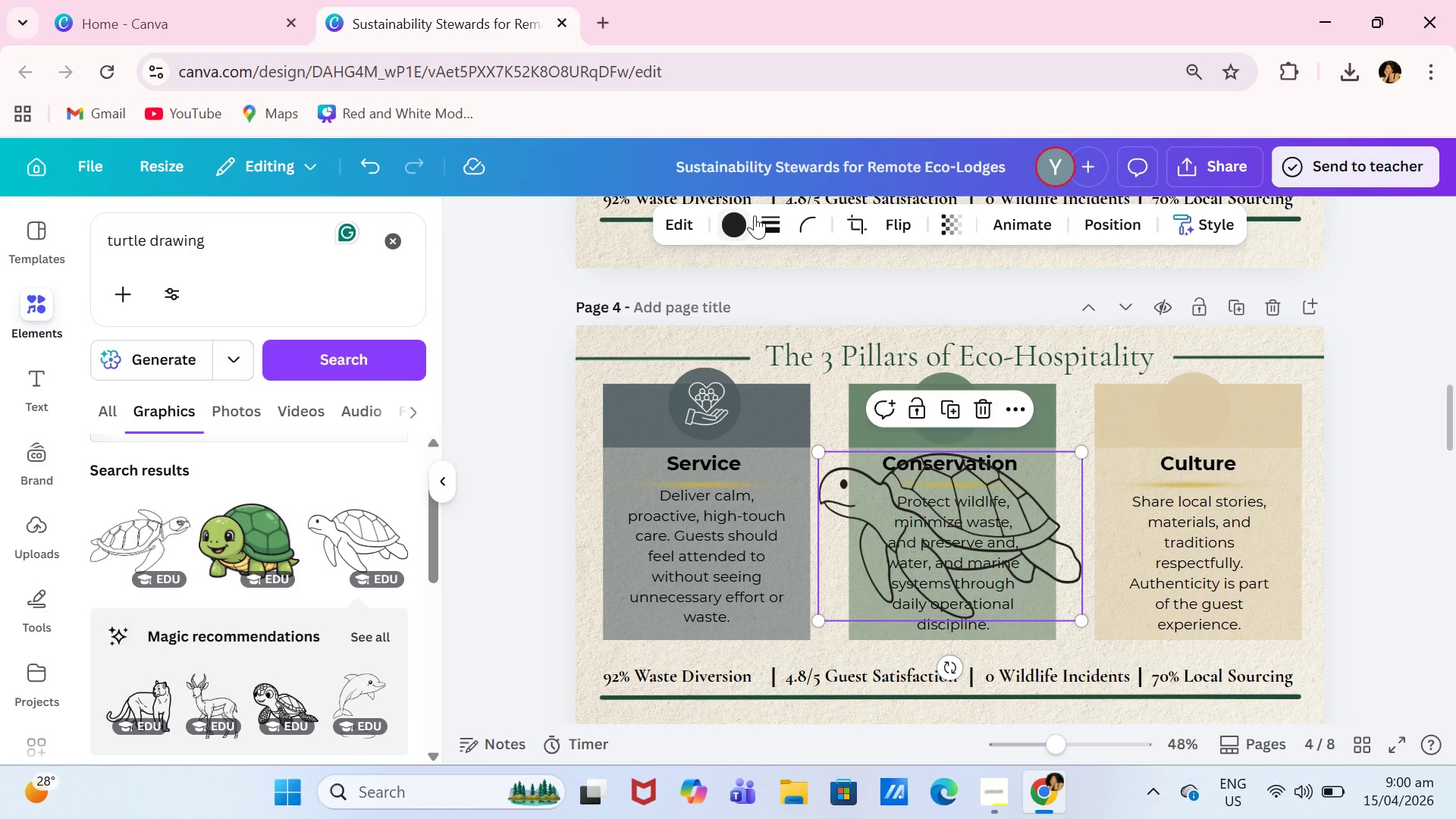 
double_click([735, 219])
 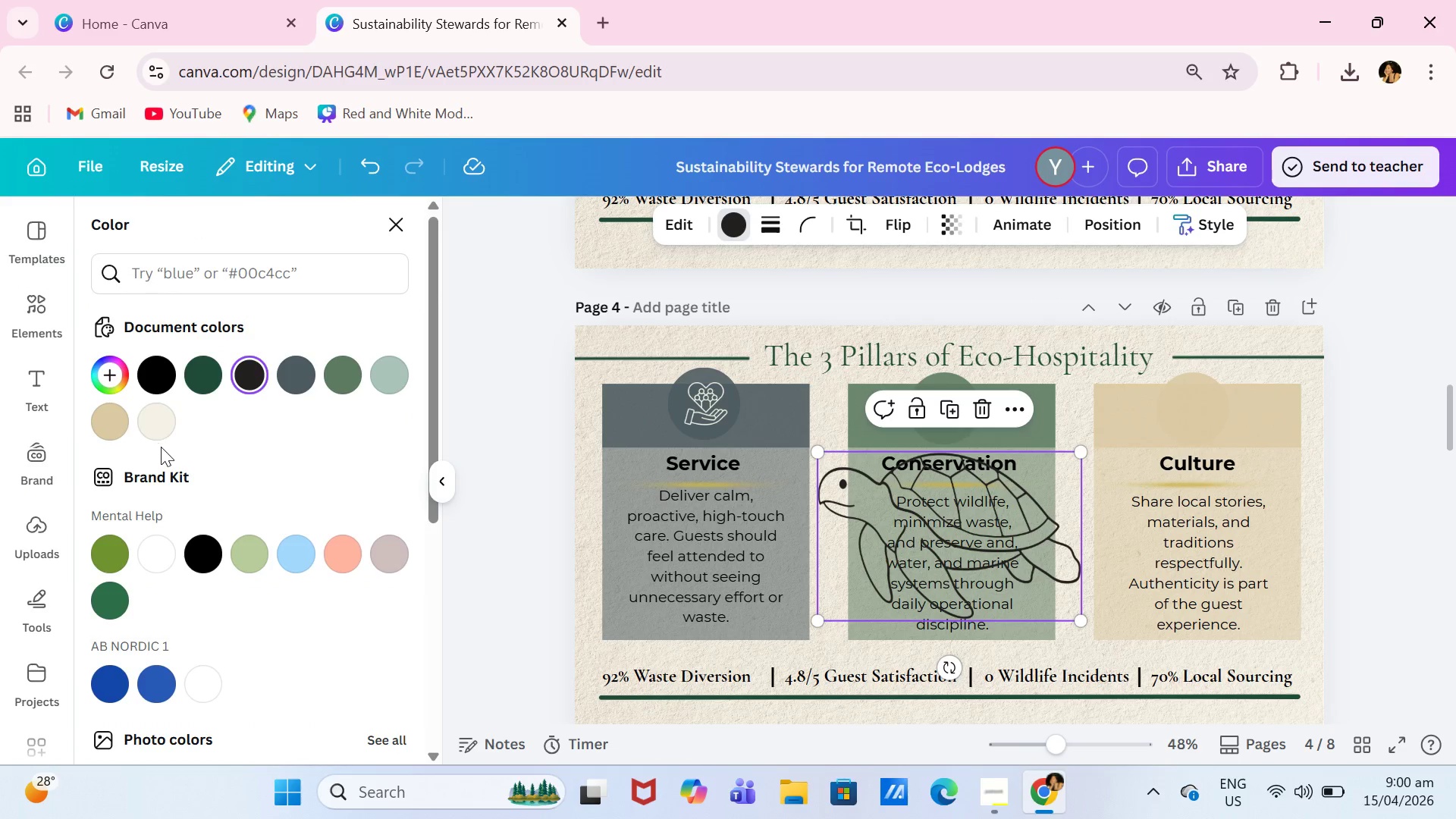 
left_click([161, 432])
 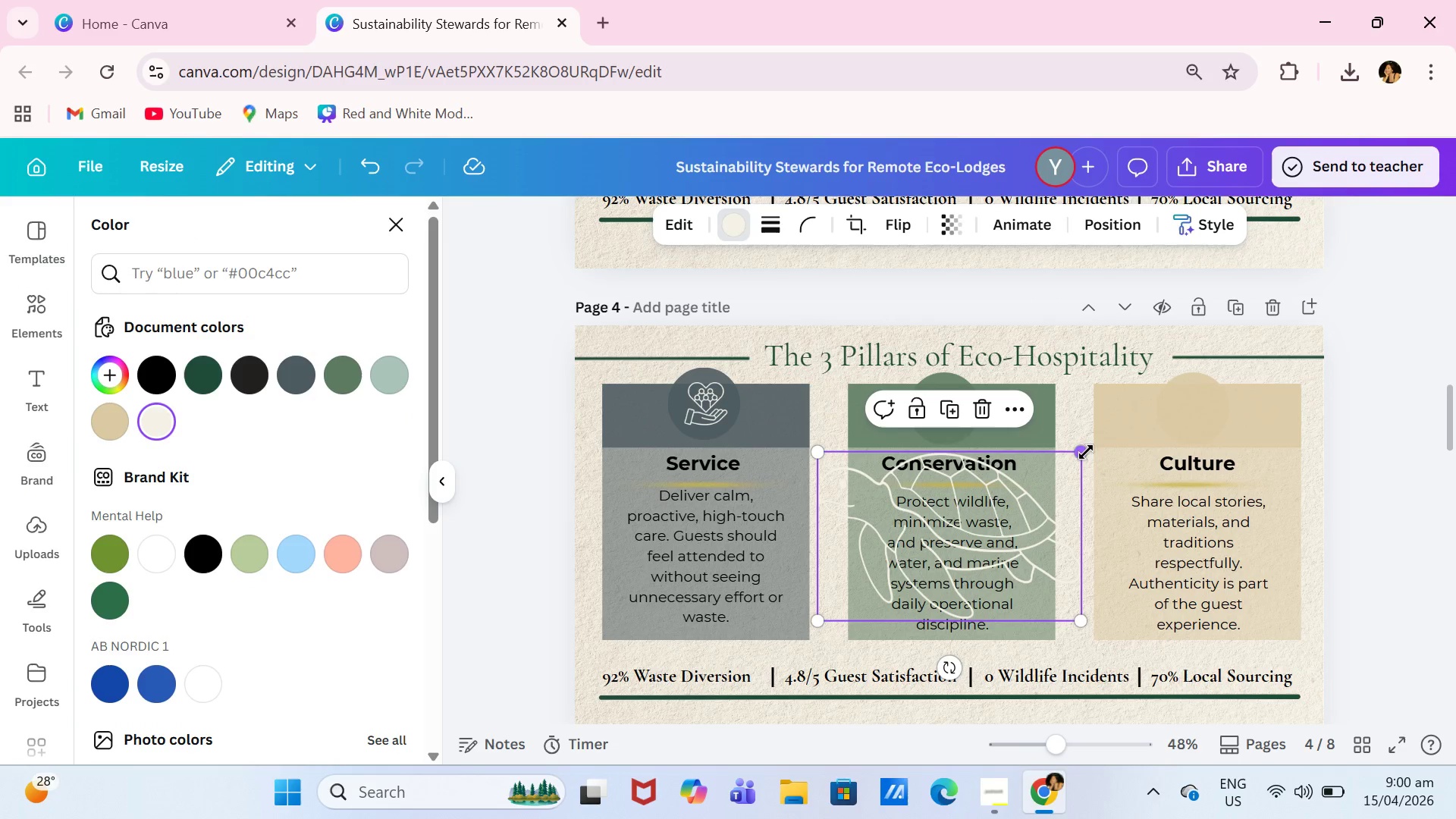 
left_click_drag(start_coordinate=[1090, 452], to_coordinate=[1059, 459])
 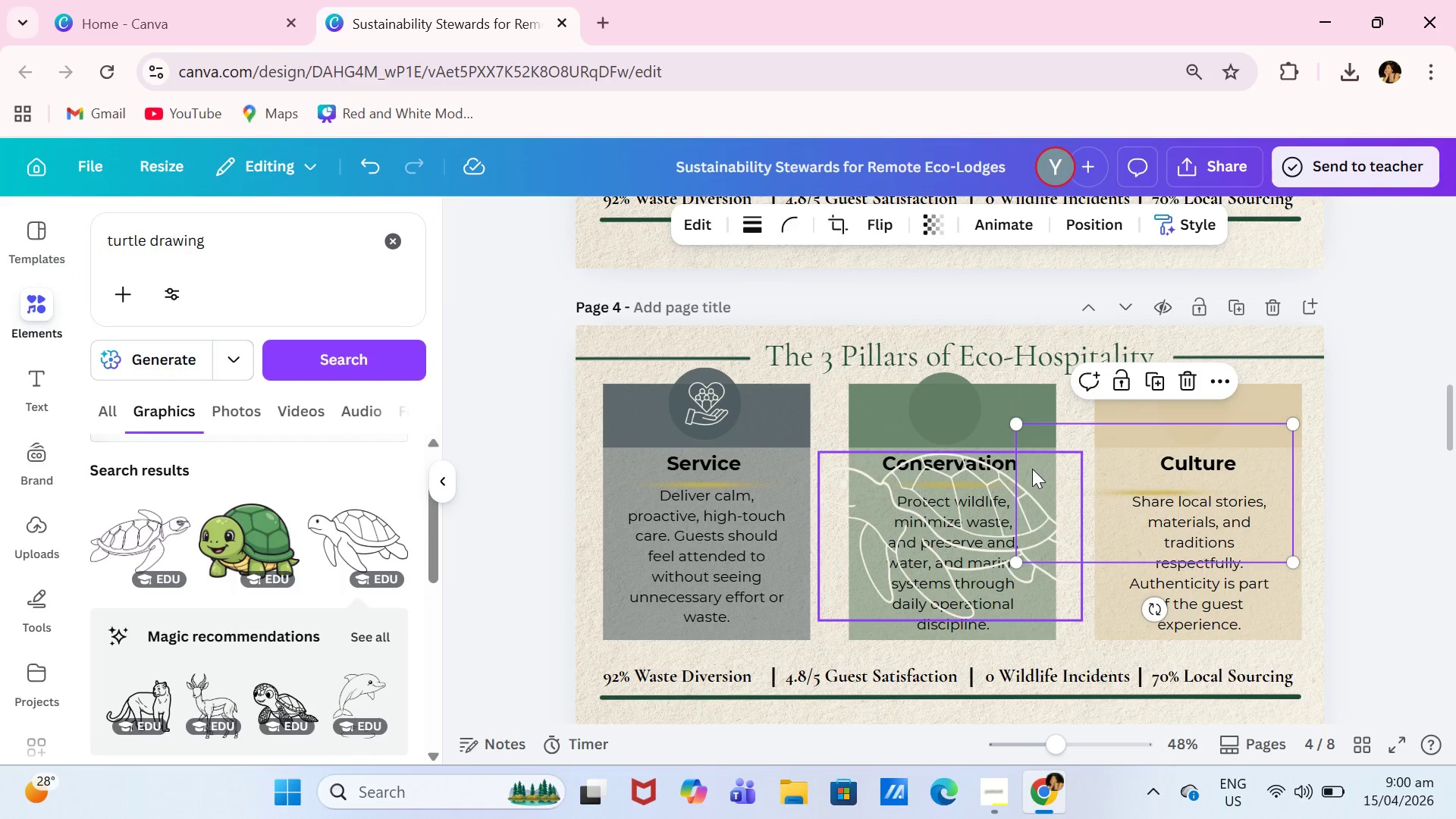 
left_click([1024, 471])
 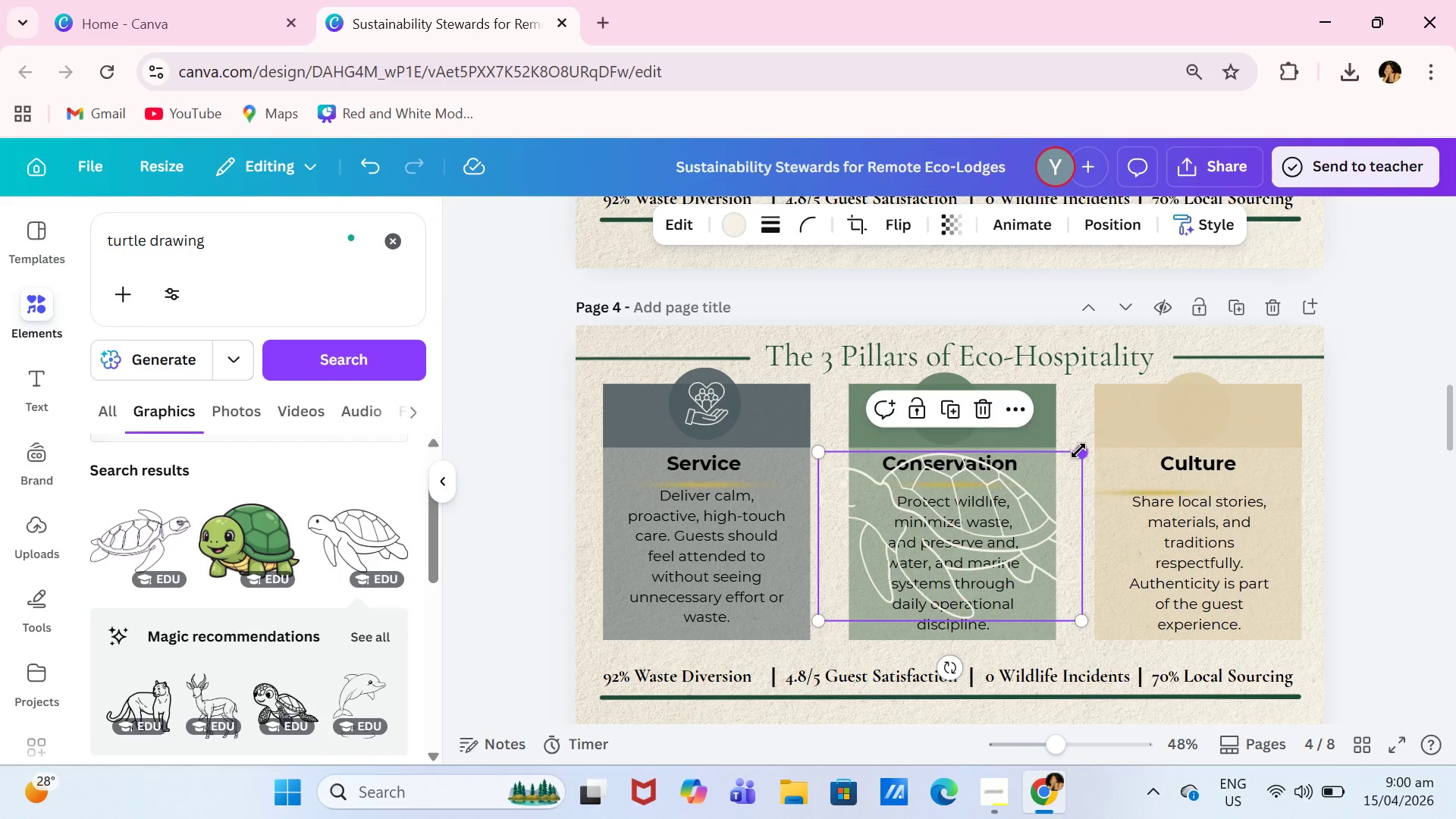 
left_click_drag(start_coordinate=[1078, 450], to_coordinate=[836, 544])
 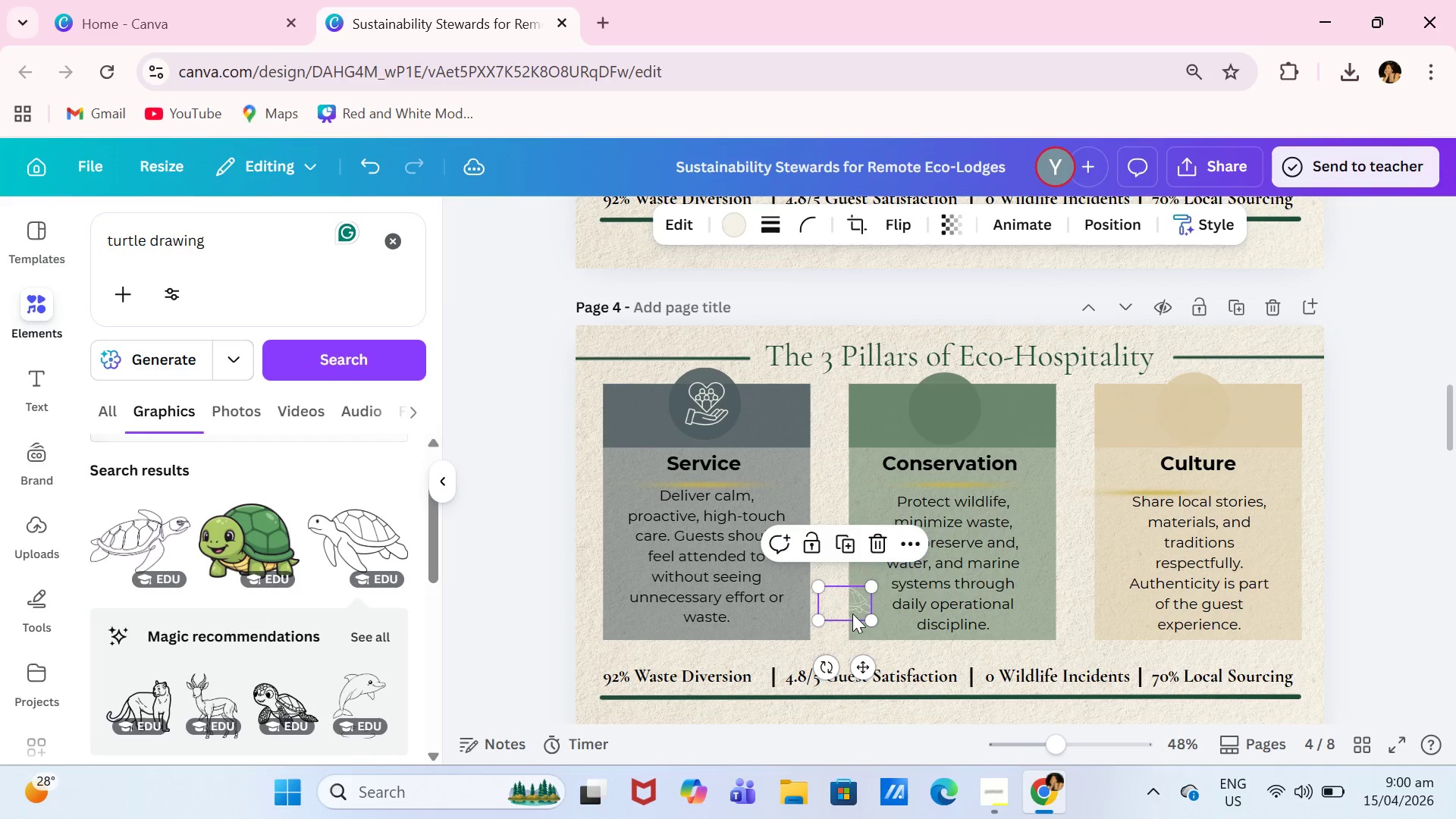 
left_click_drag(start_coordinate=[852, 610], to_coordinate=[956, 413])
 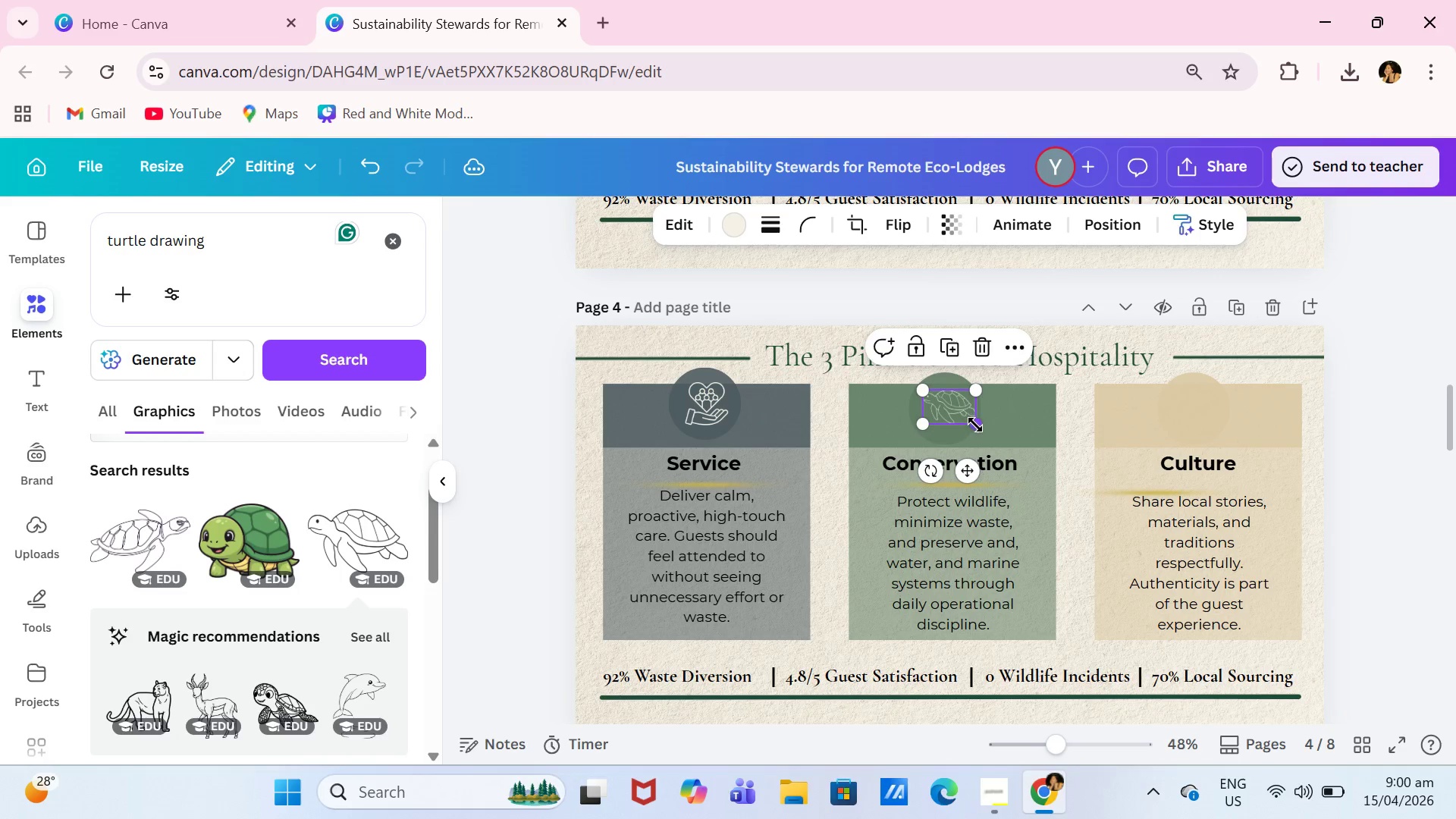 
left_click_drag(start_coordinate=[975, 425], to_coordinate=[987, 431])
 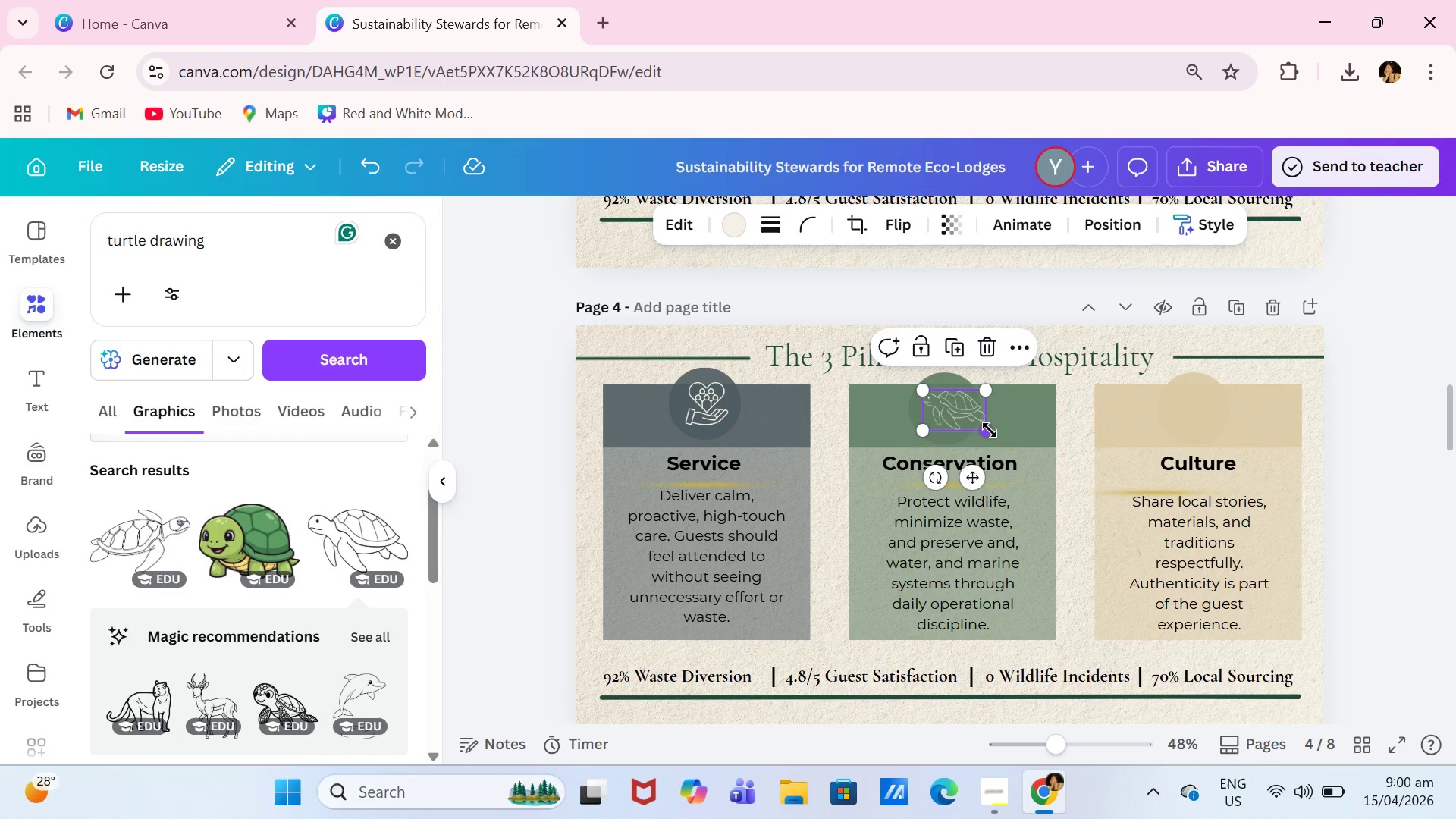 
left_click_drag(start_coordinate=[956, 400], to_coordinate=[949, 400])
 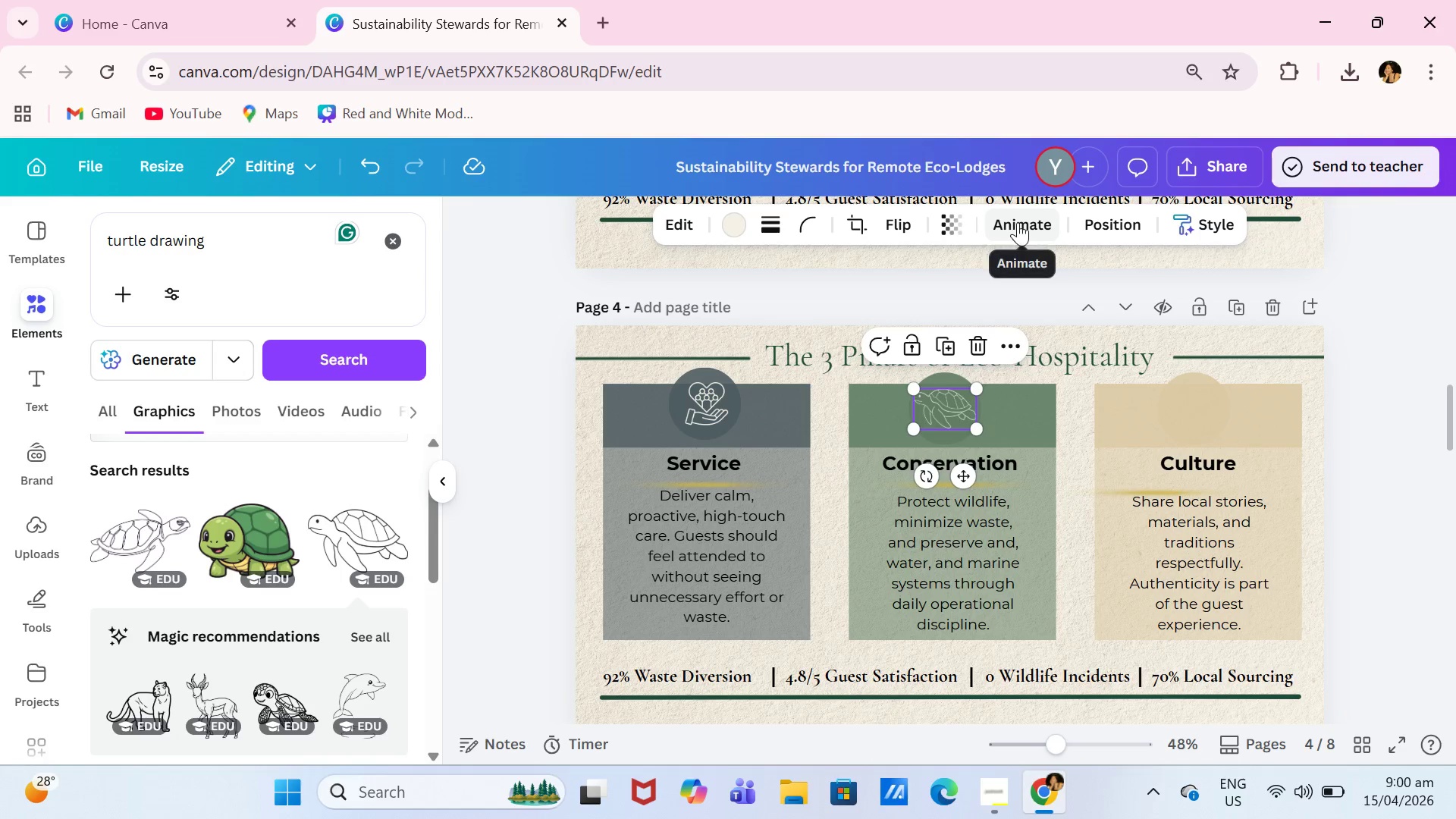 
left_click([1125, 226])
 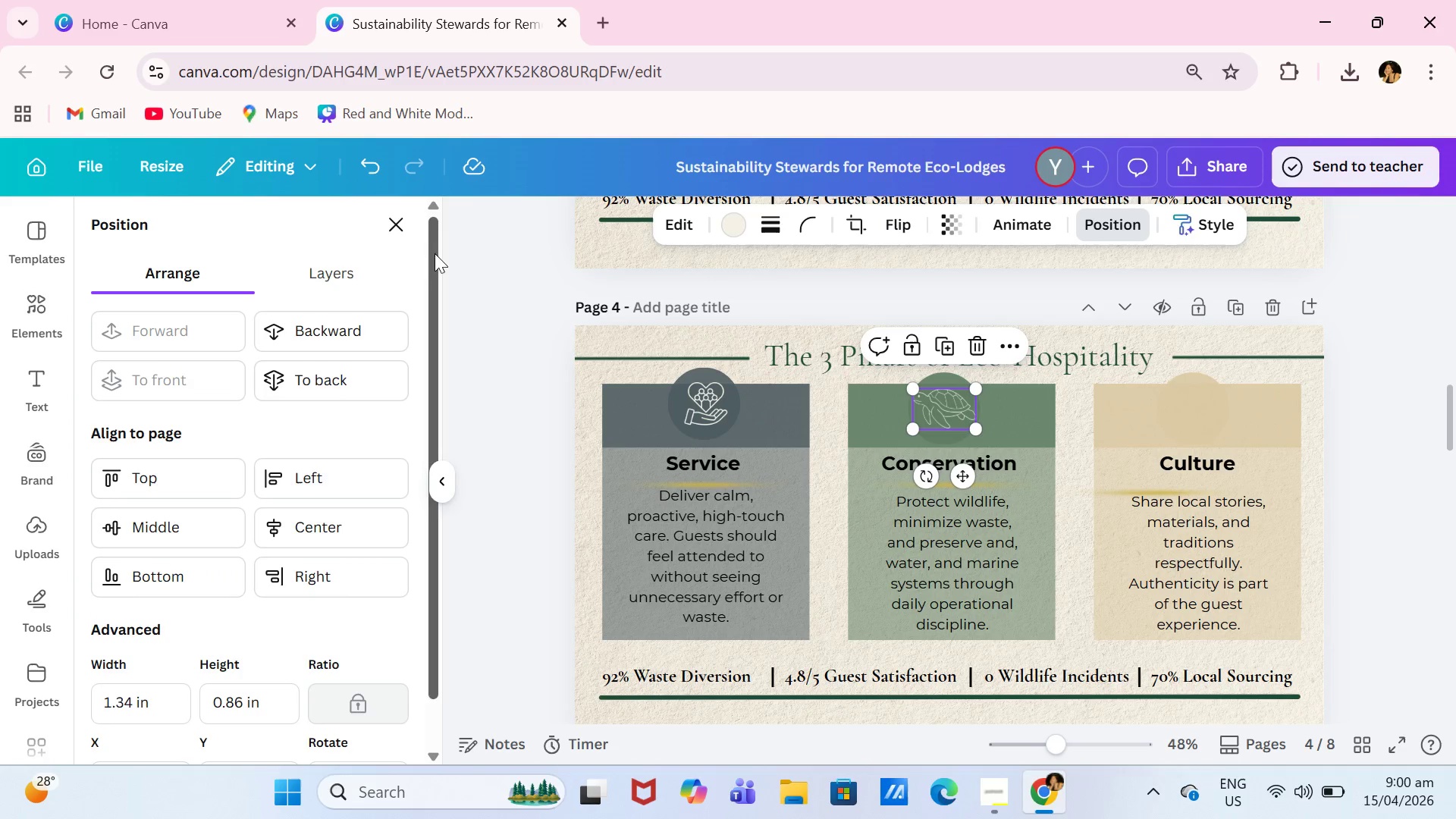 
left_click([391, 215])
 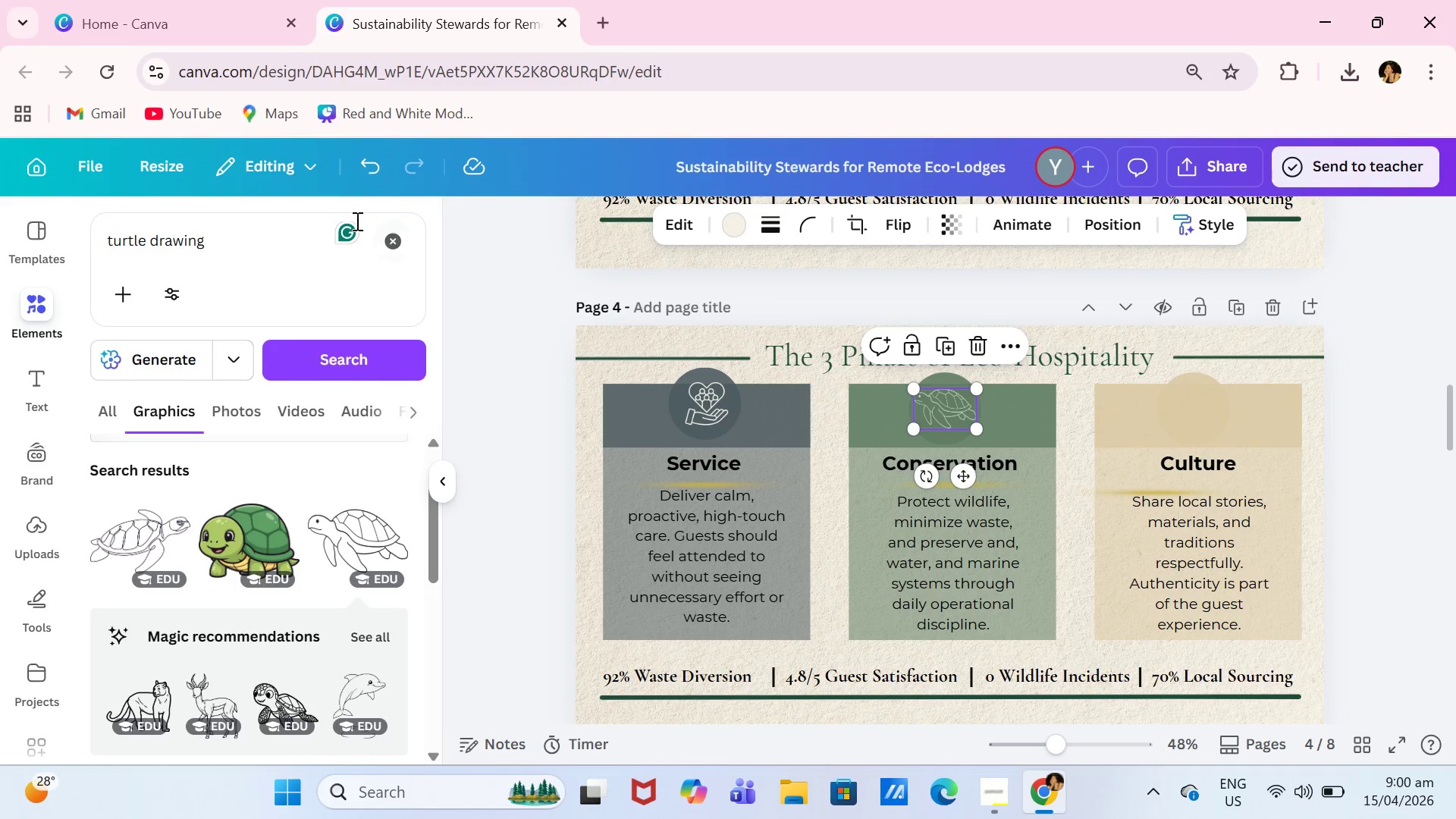 
left_click_drag(start_coordinate=[295, 225], to_coordinate=[74, 219])
 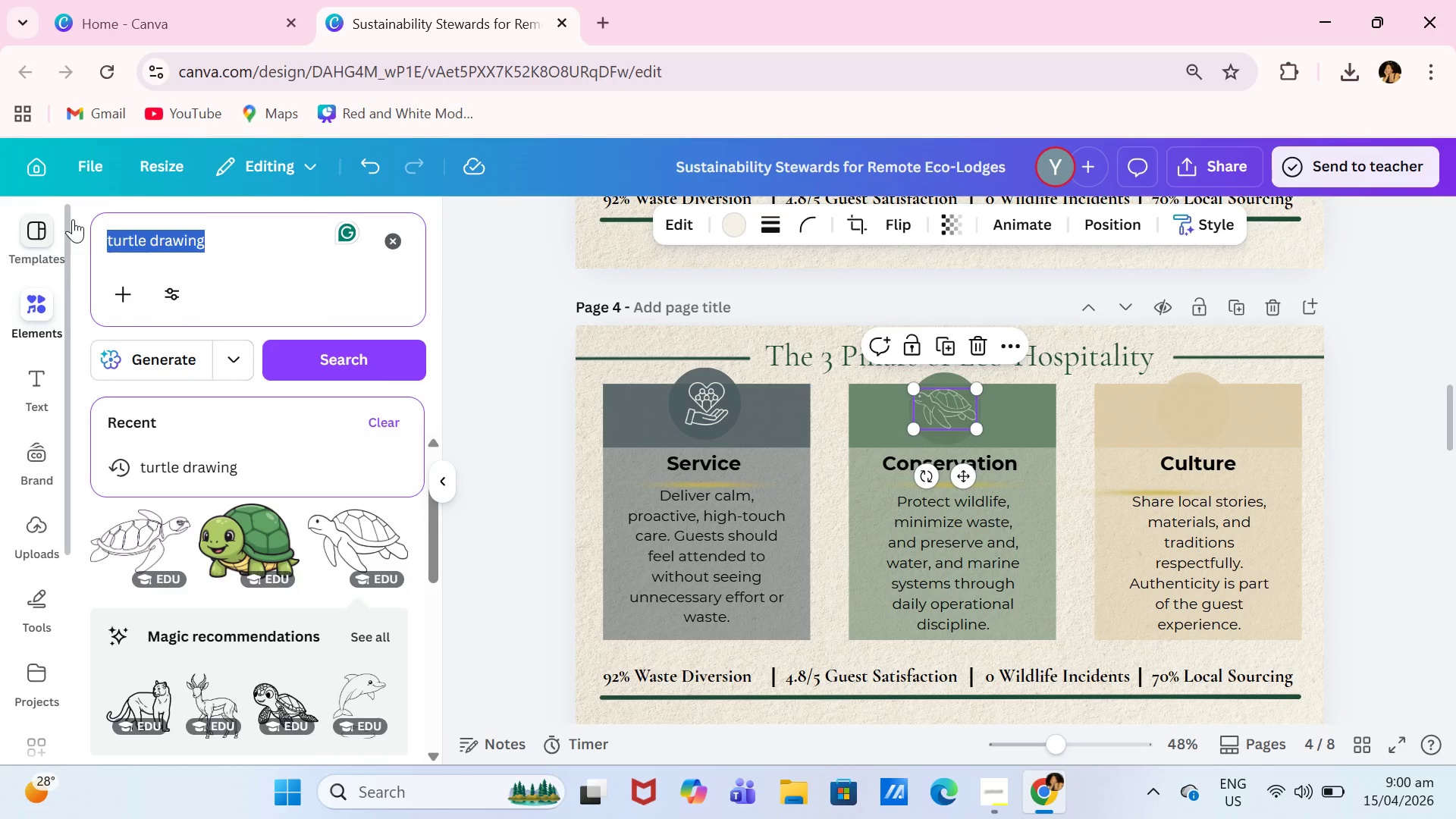 
type(culture)
 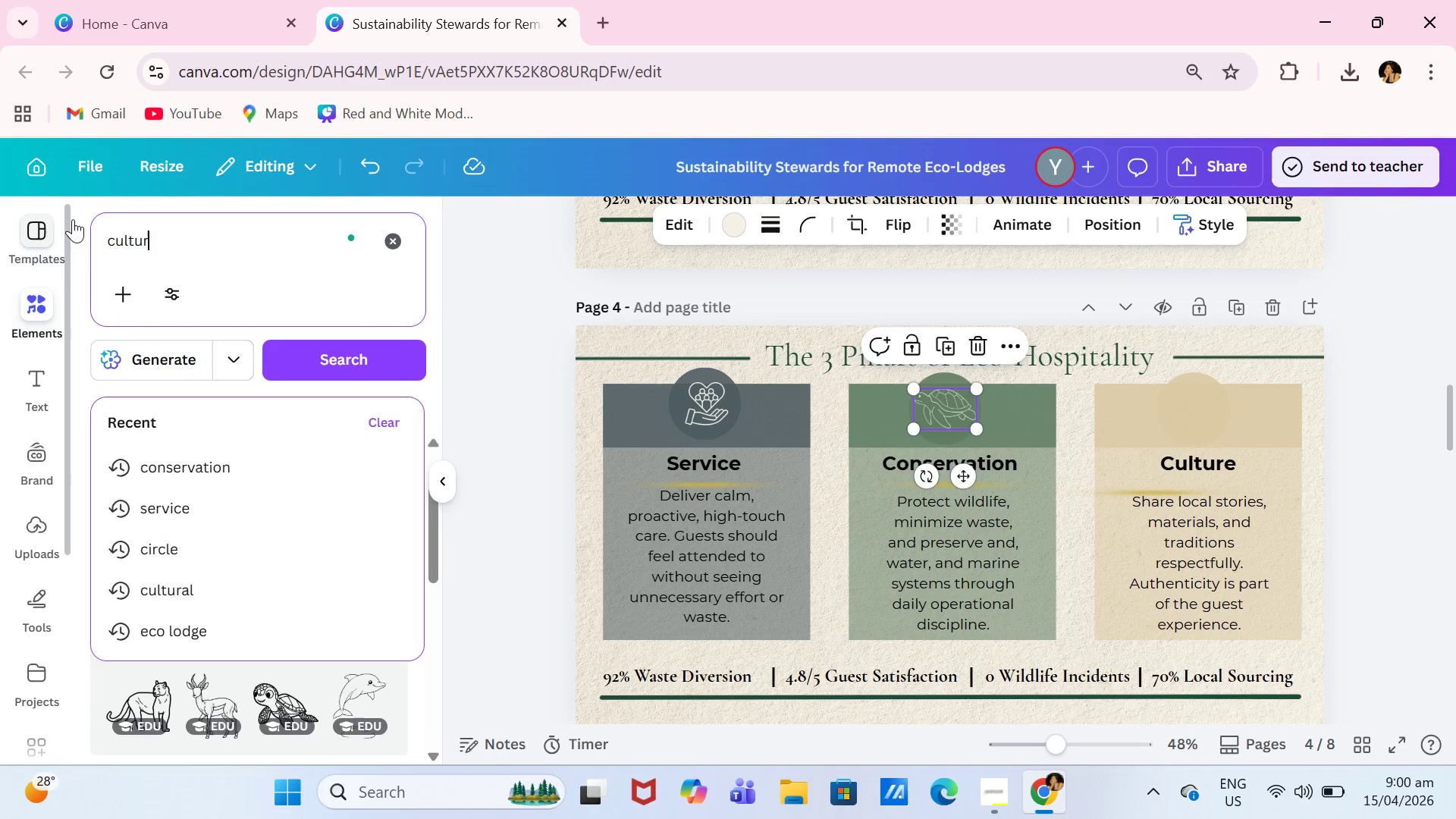 
key(Enter)
 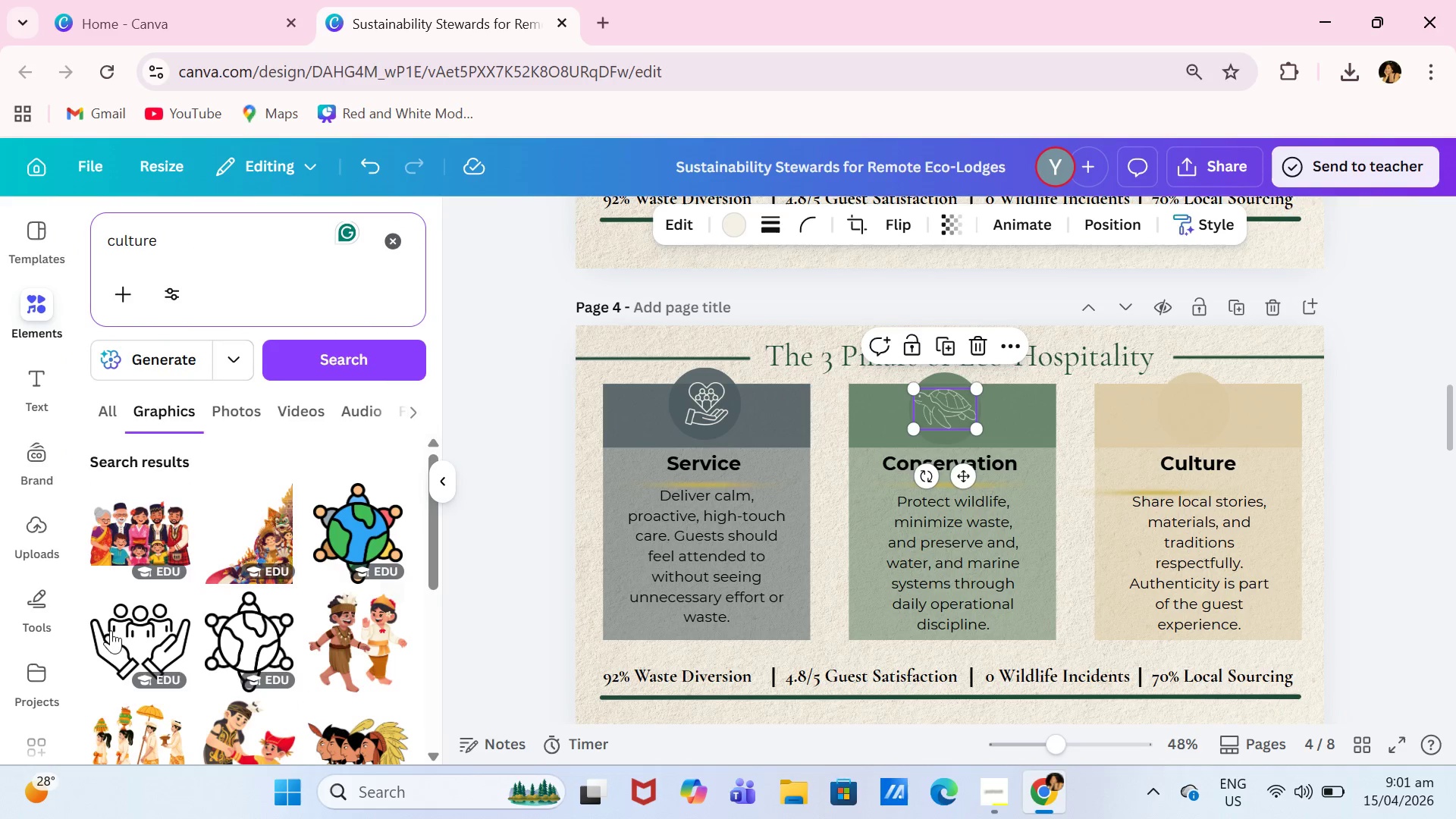 
left_click([130, 643])
 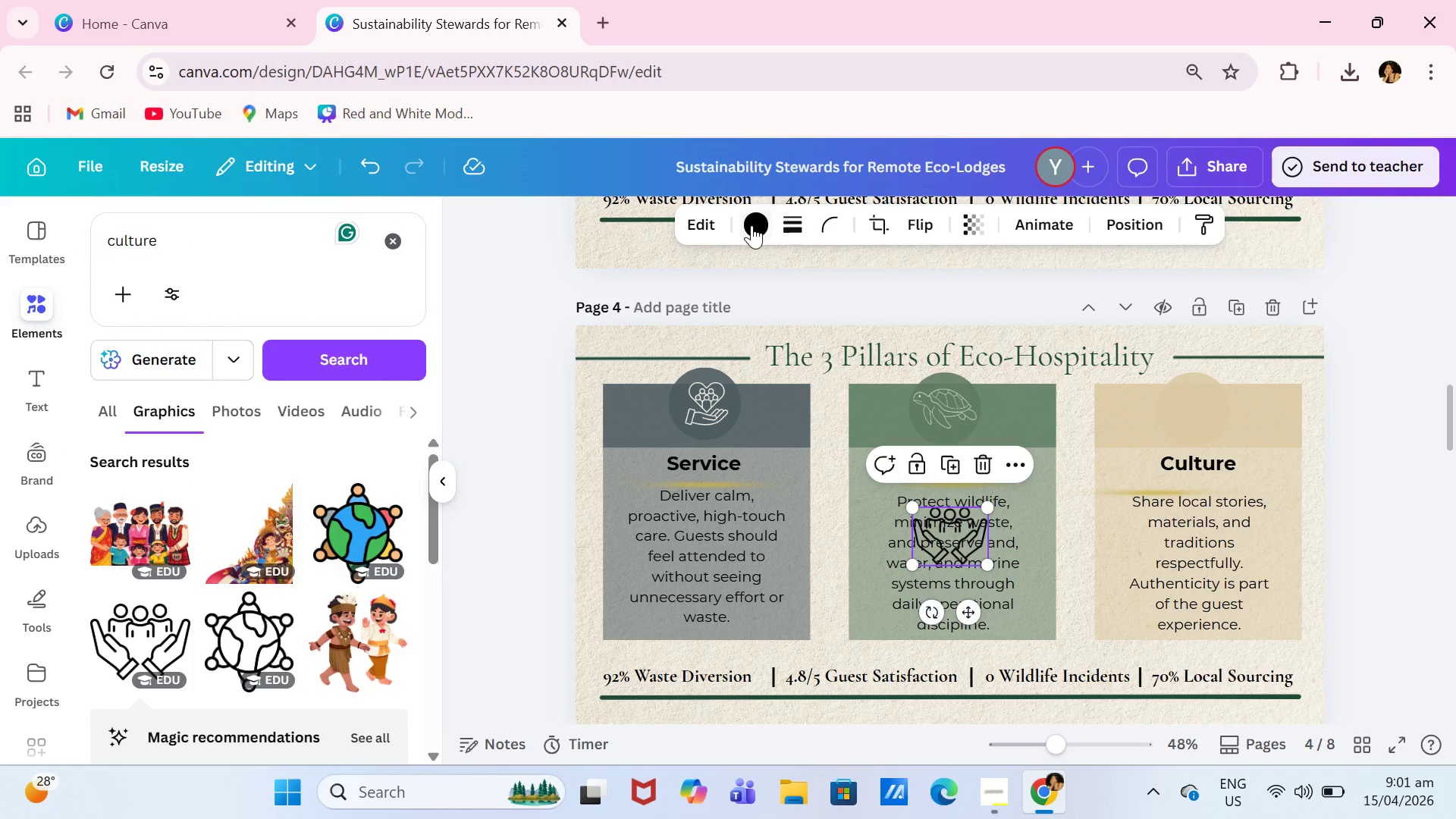 
left_click([752, 225])
 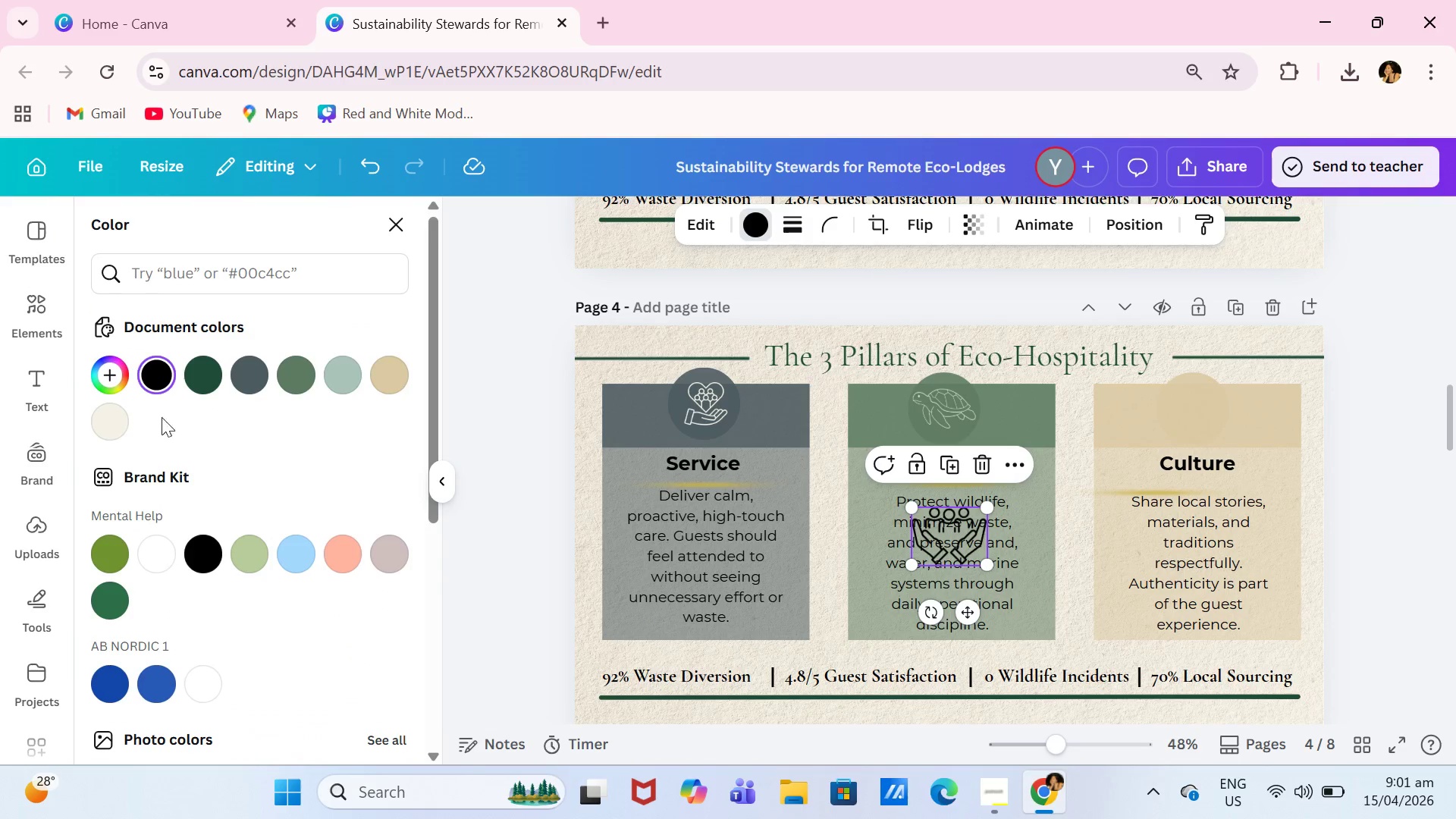 
left_click([99, 410])
 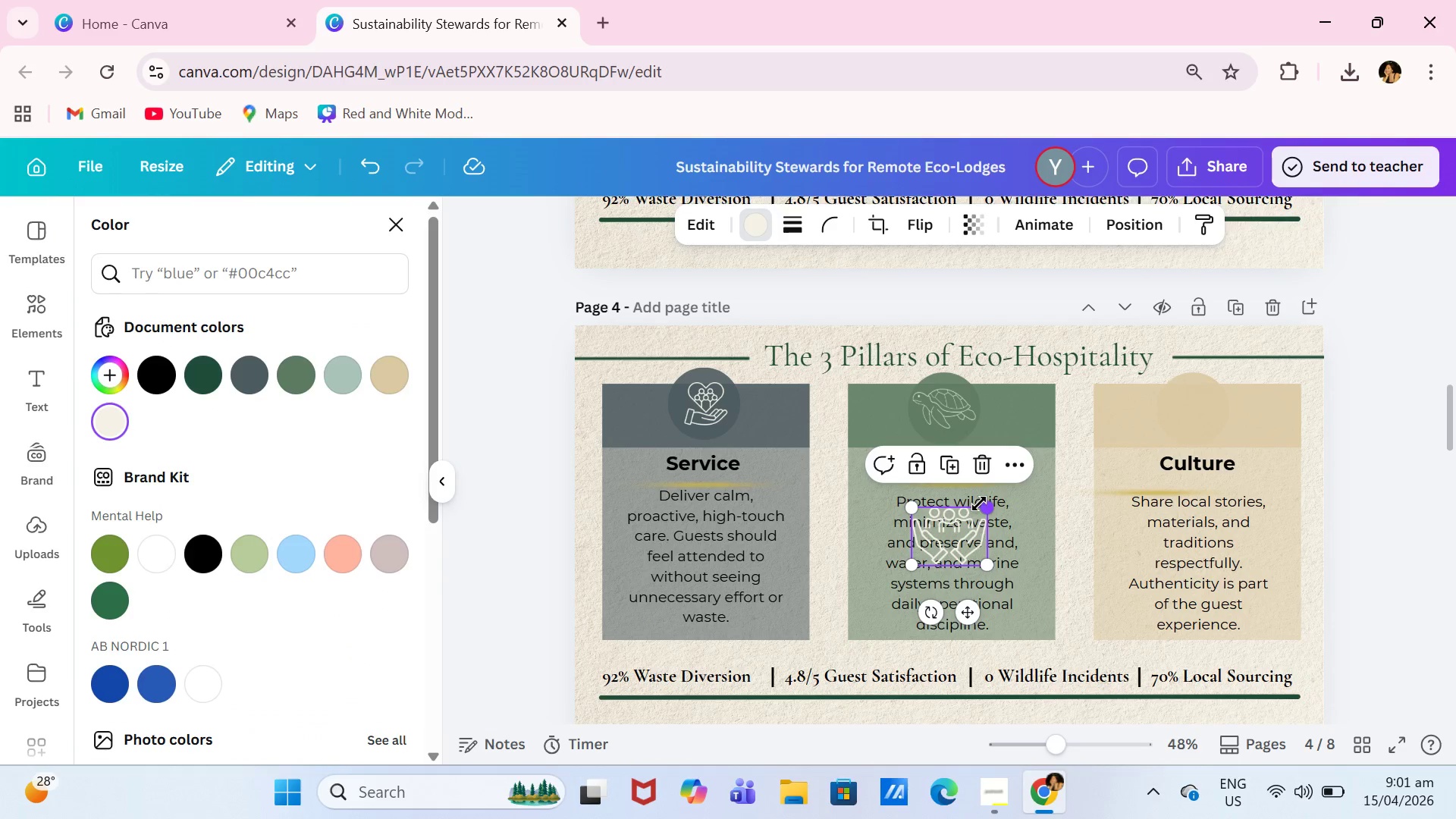 
left_click_drag(start_coordinate=[984, 504], to_coordinate=[953, 519])
 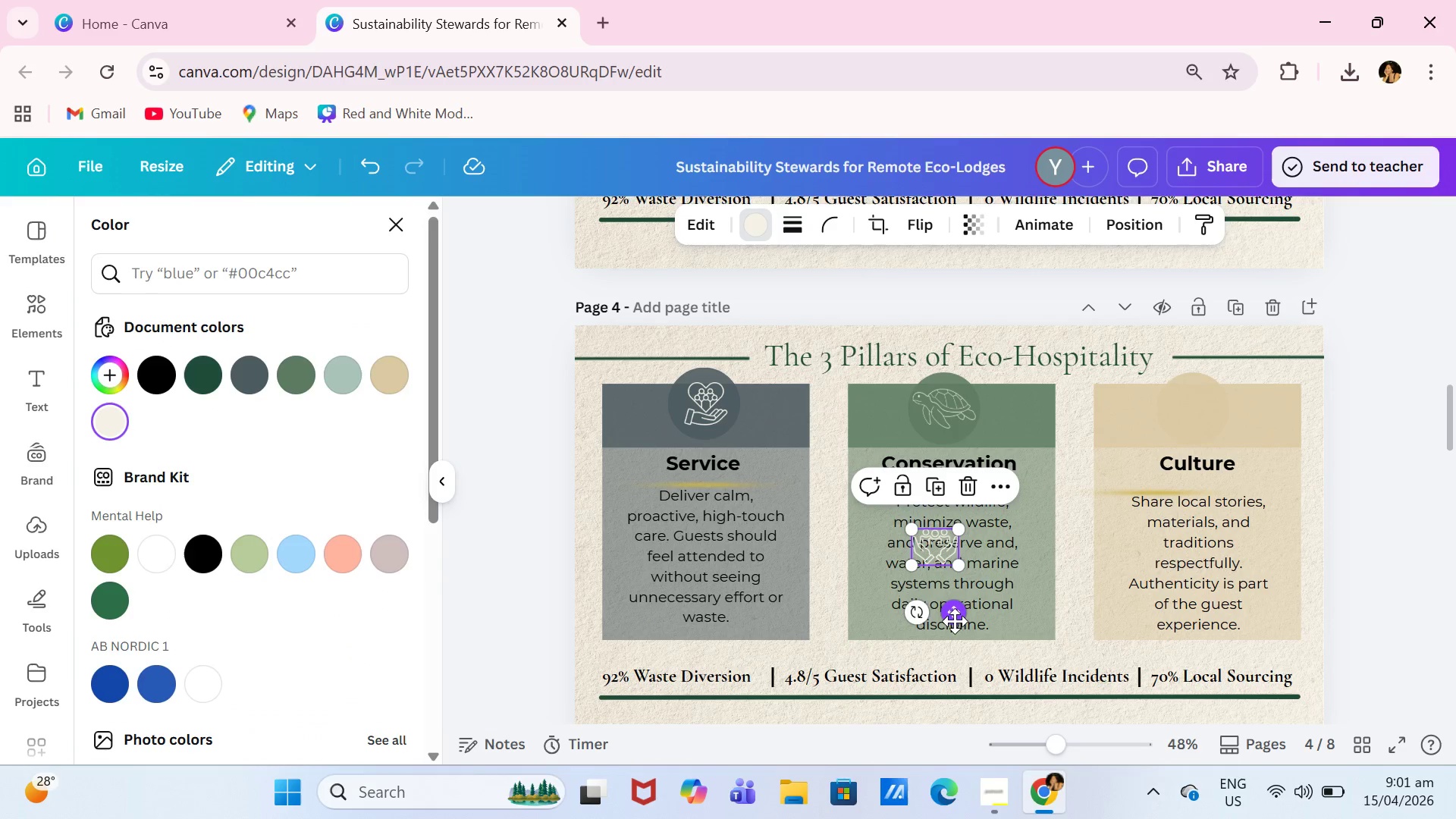 
left_click_drag(start_coordinate=[955, 621], to_coordinate=[1213, 483])
 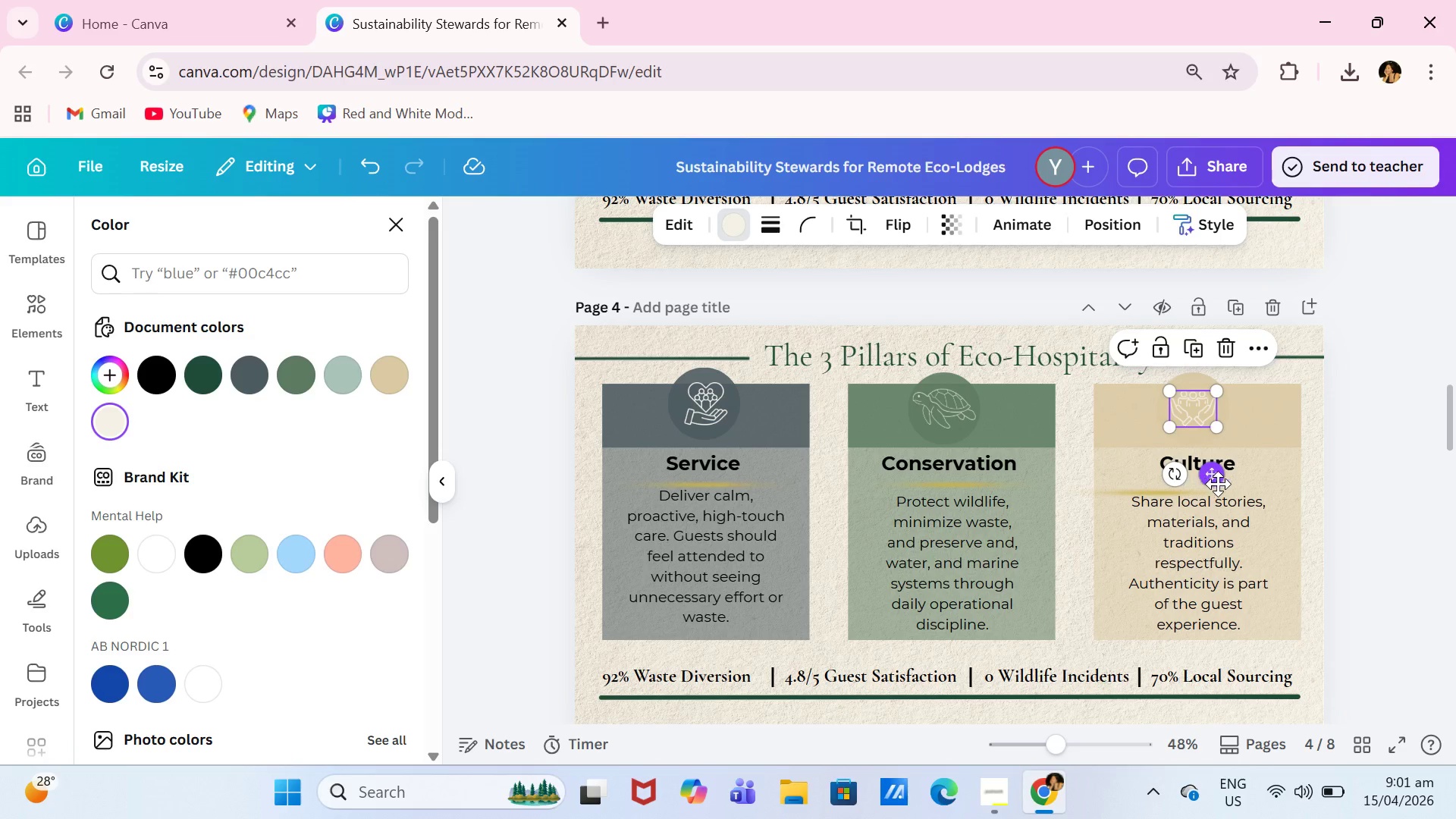 
left_click([1385, 508])
 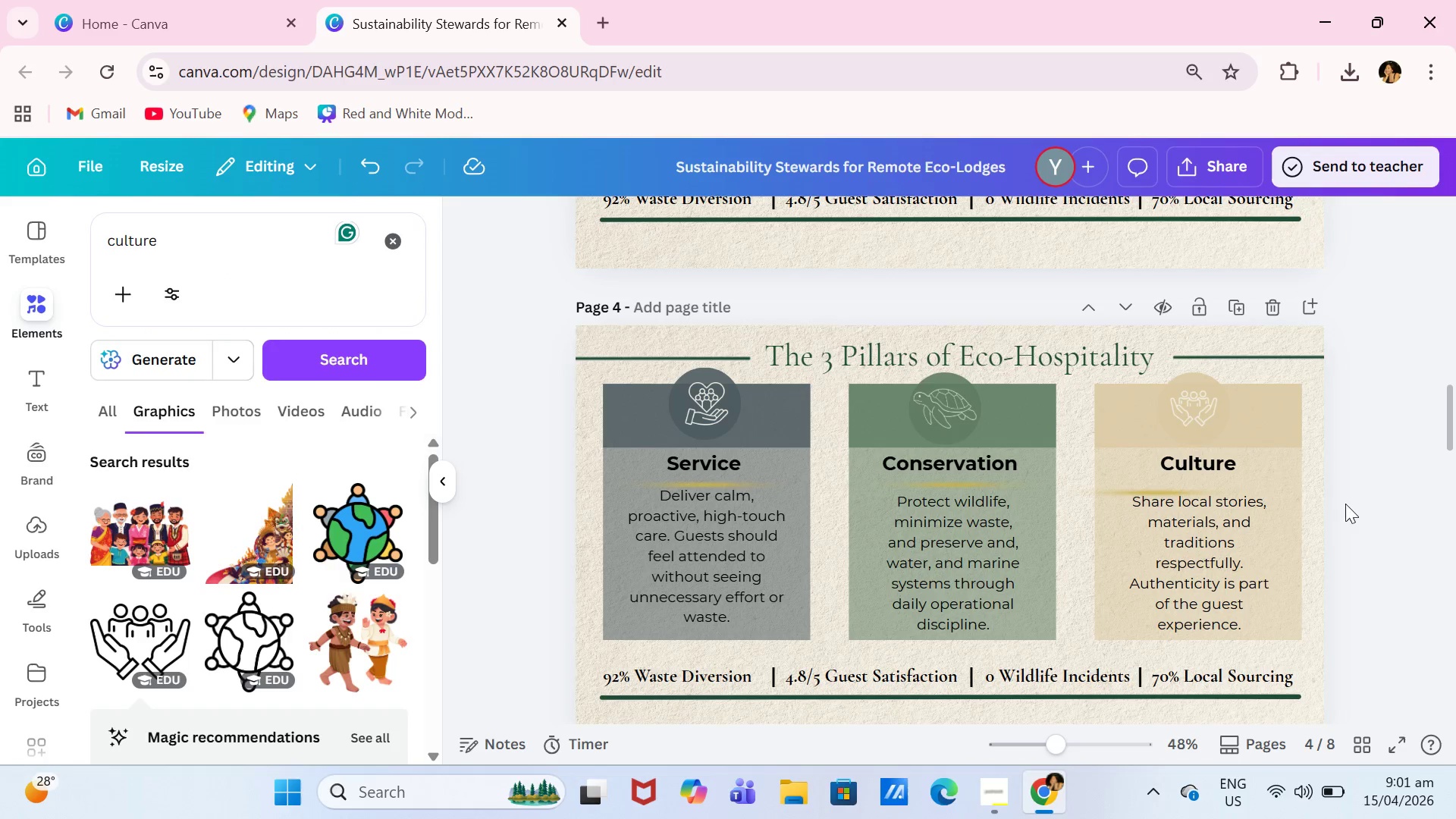 
left_click_drag(start_coordinate=[1171, 484], to_coordinate=[1205, 472])
 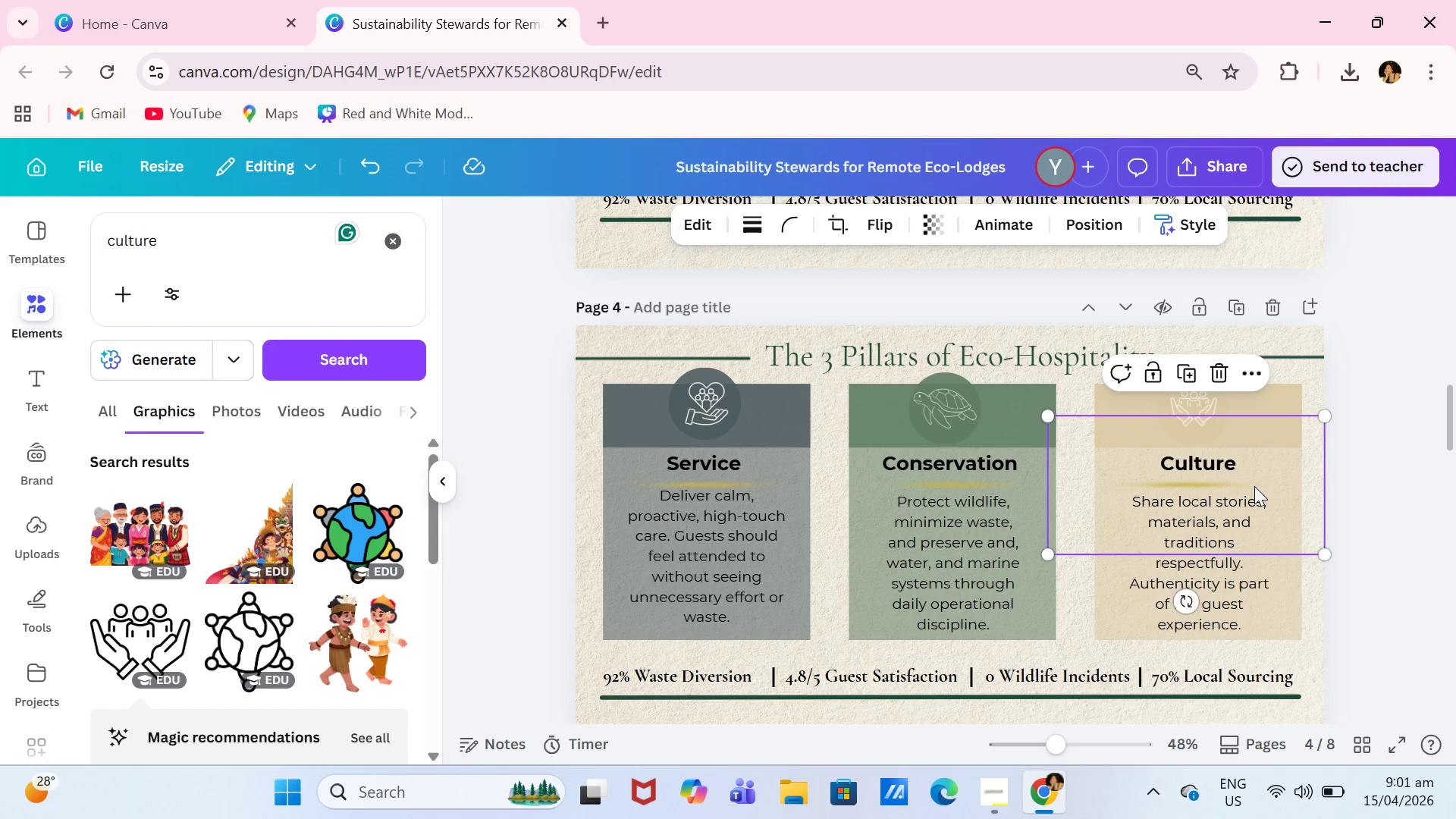 
left_click_drag(start_coordinate=[1254, 486], to_coordinate=[1263, 485])
 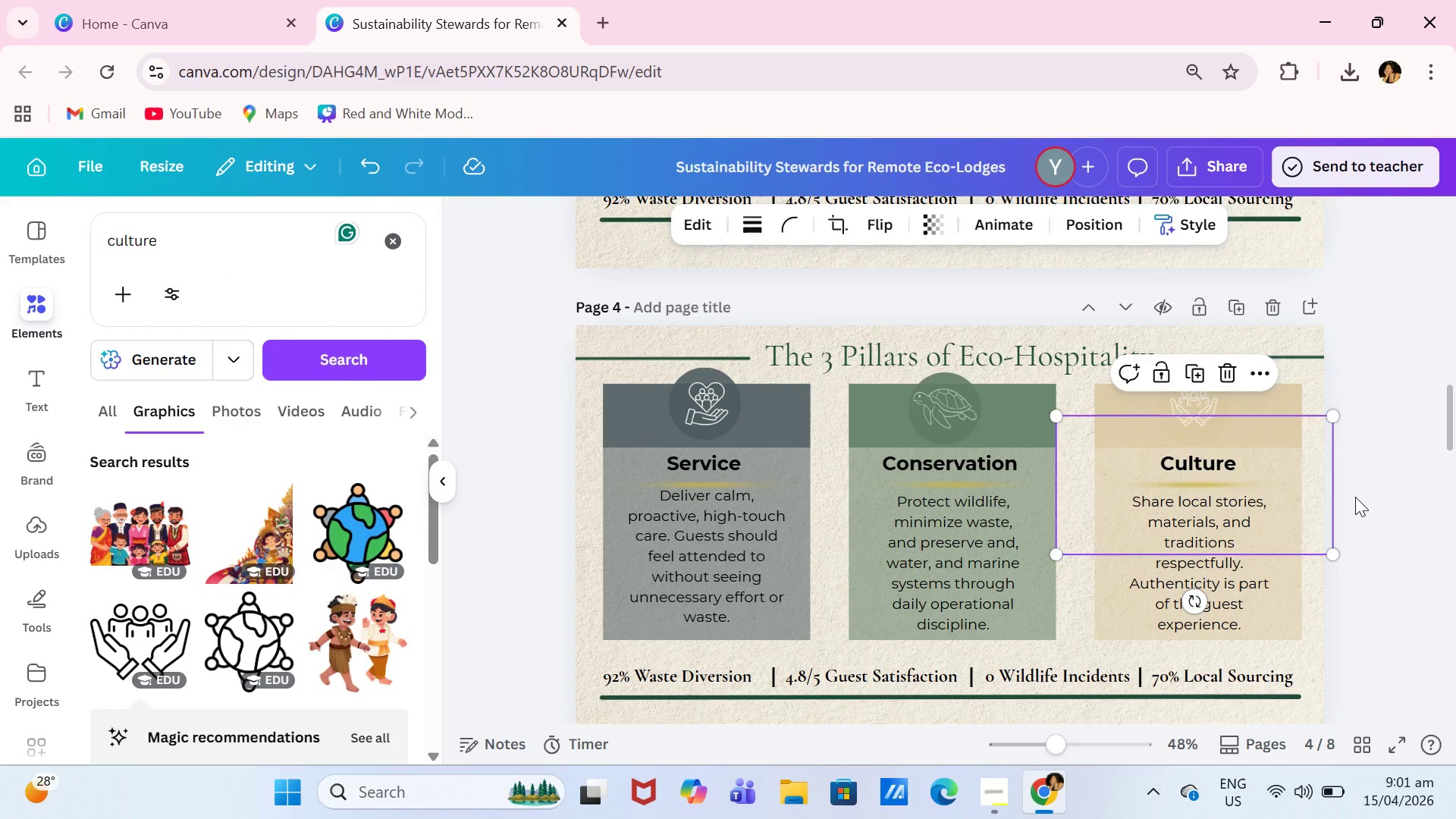 
left_click([1355, 497])
 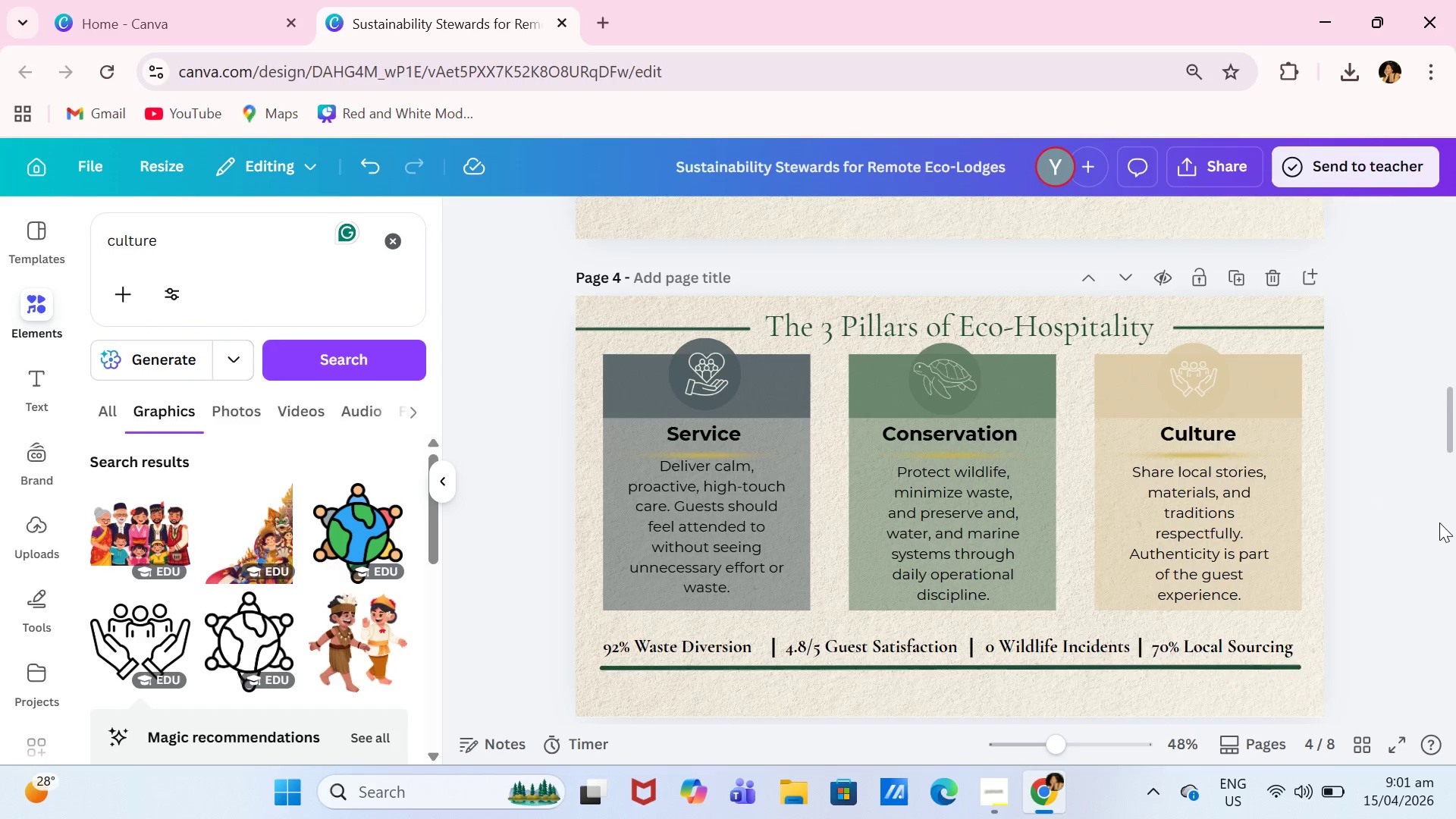 
scroll: coordinate [1439, 522], scroll_direction: down, amount: 1.0
 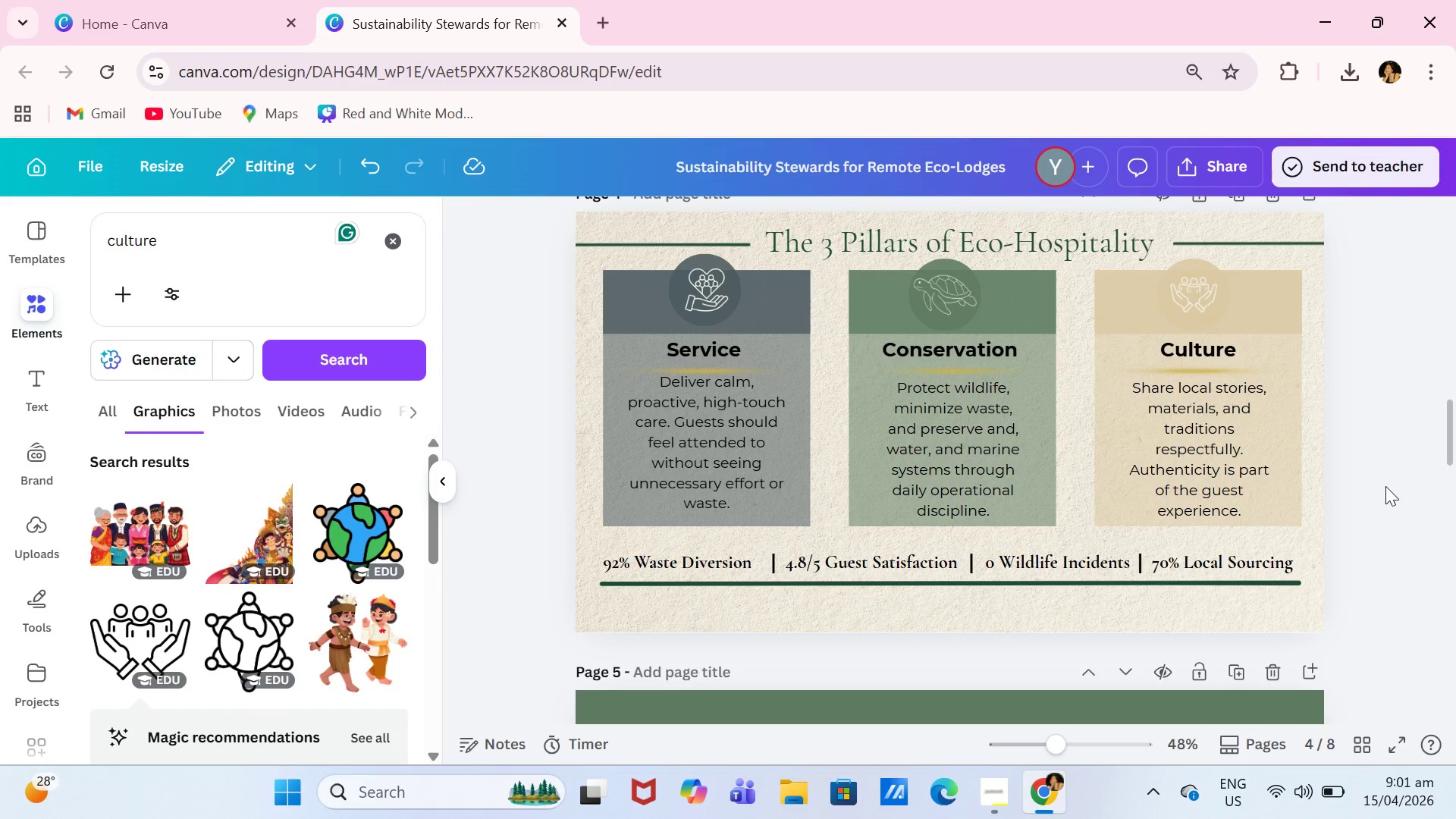 
wait(5.47)
 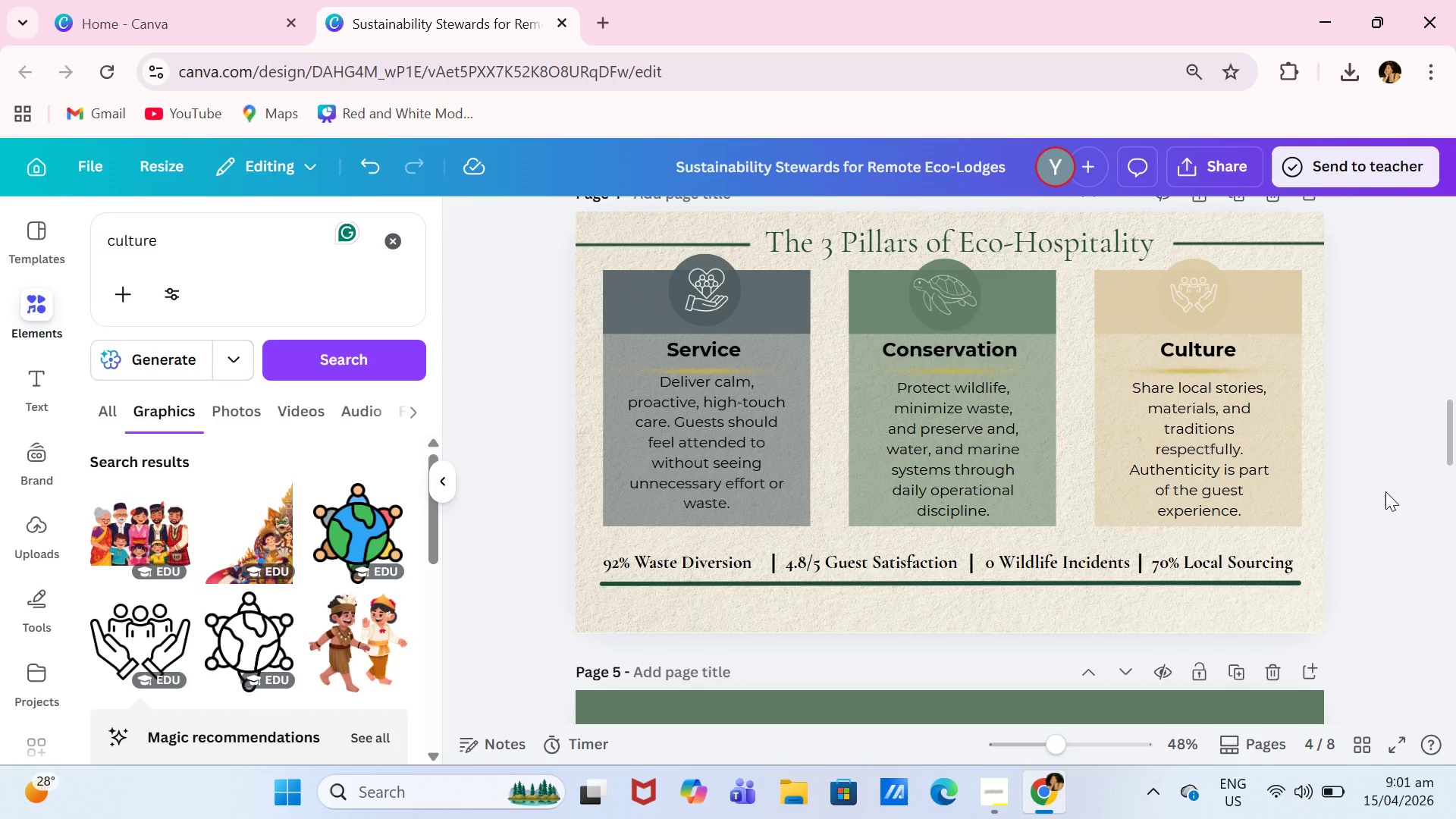 
left_click([720, 564])
 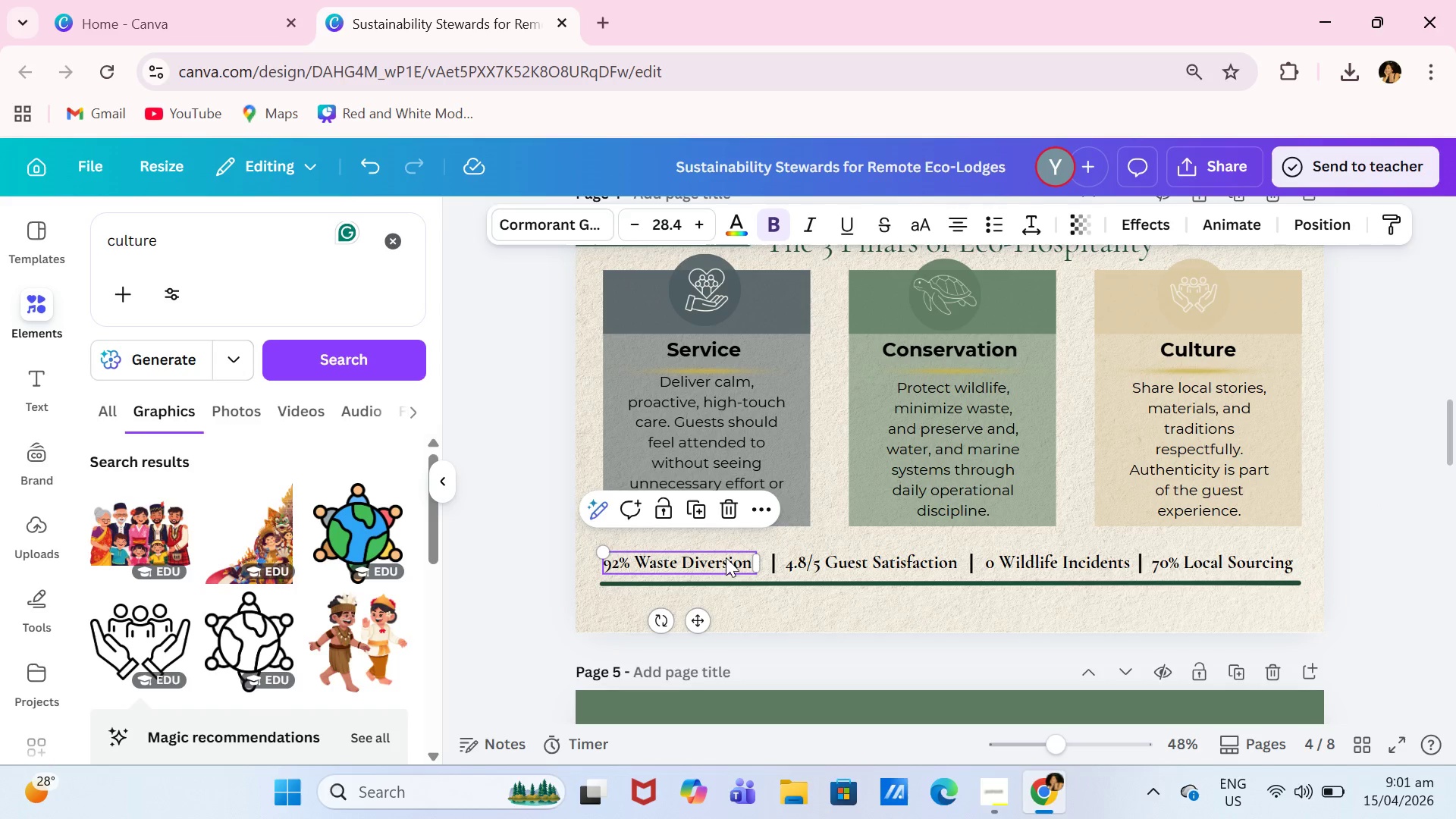 
key(Backspace)
 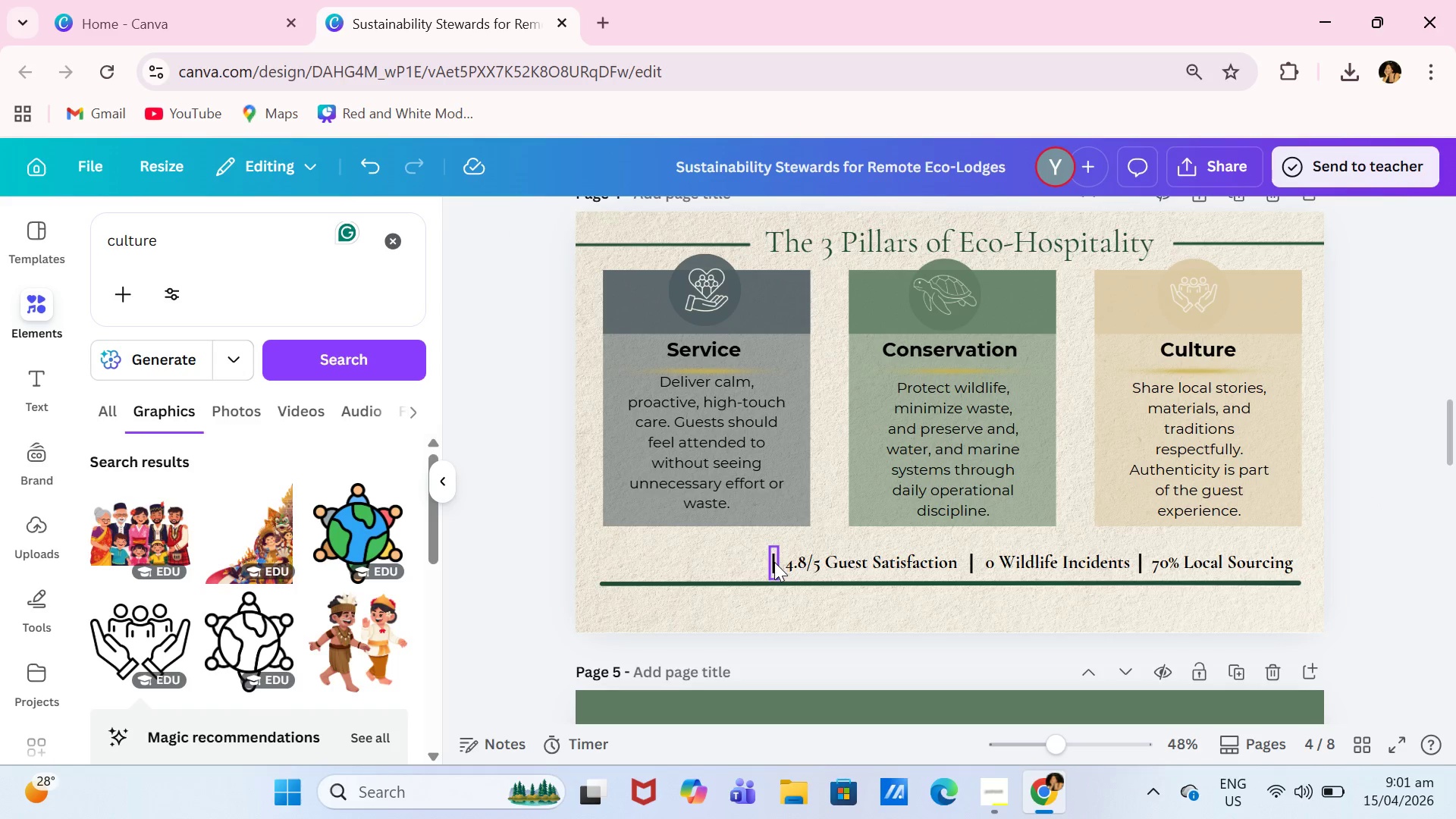 
left_click([774, 562])
 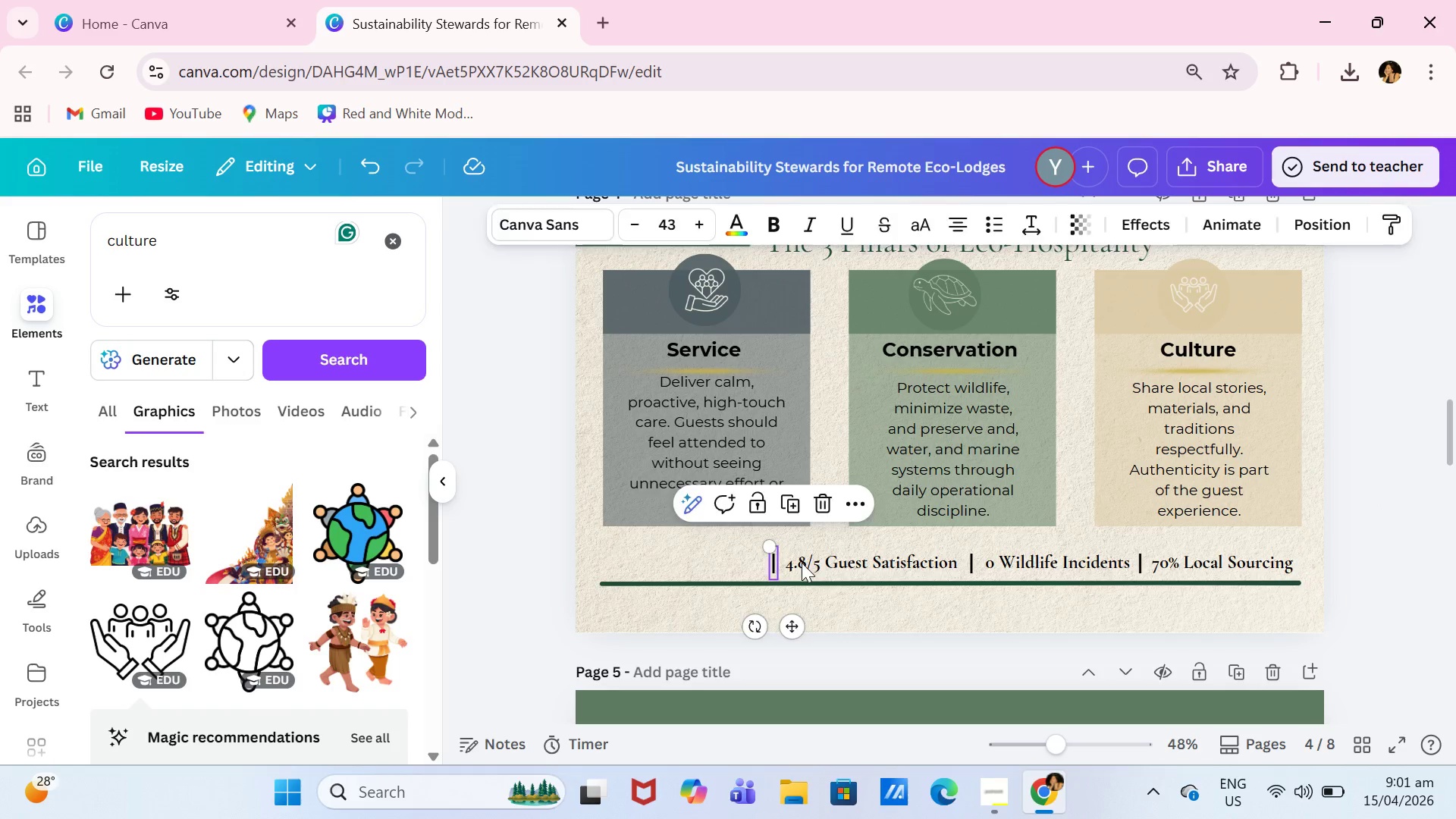 
key(Backspace)
 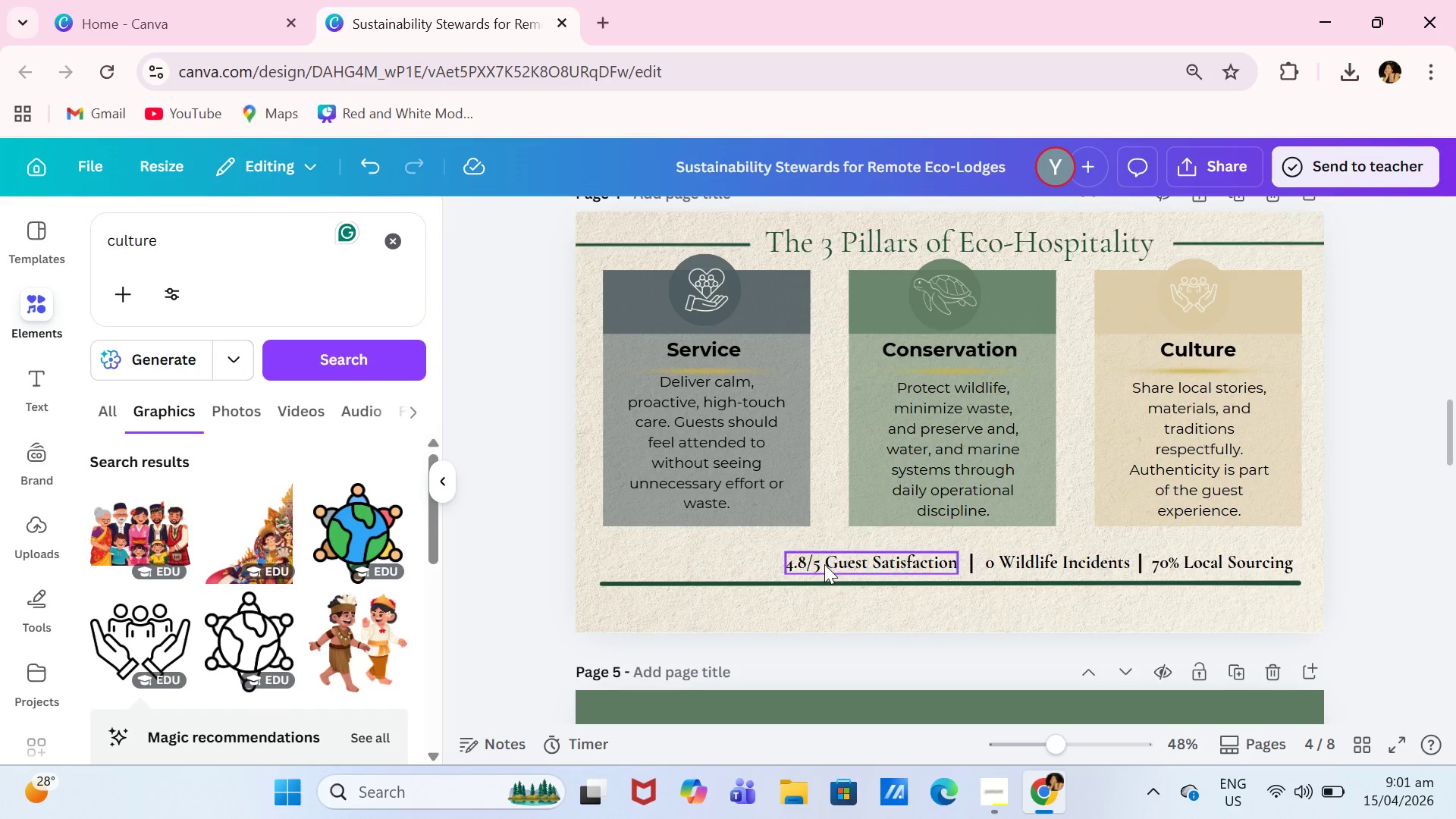 
double_click([824, 564])
 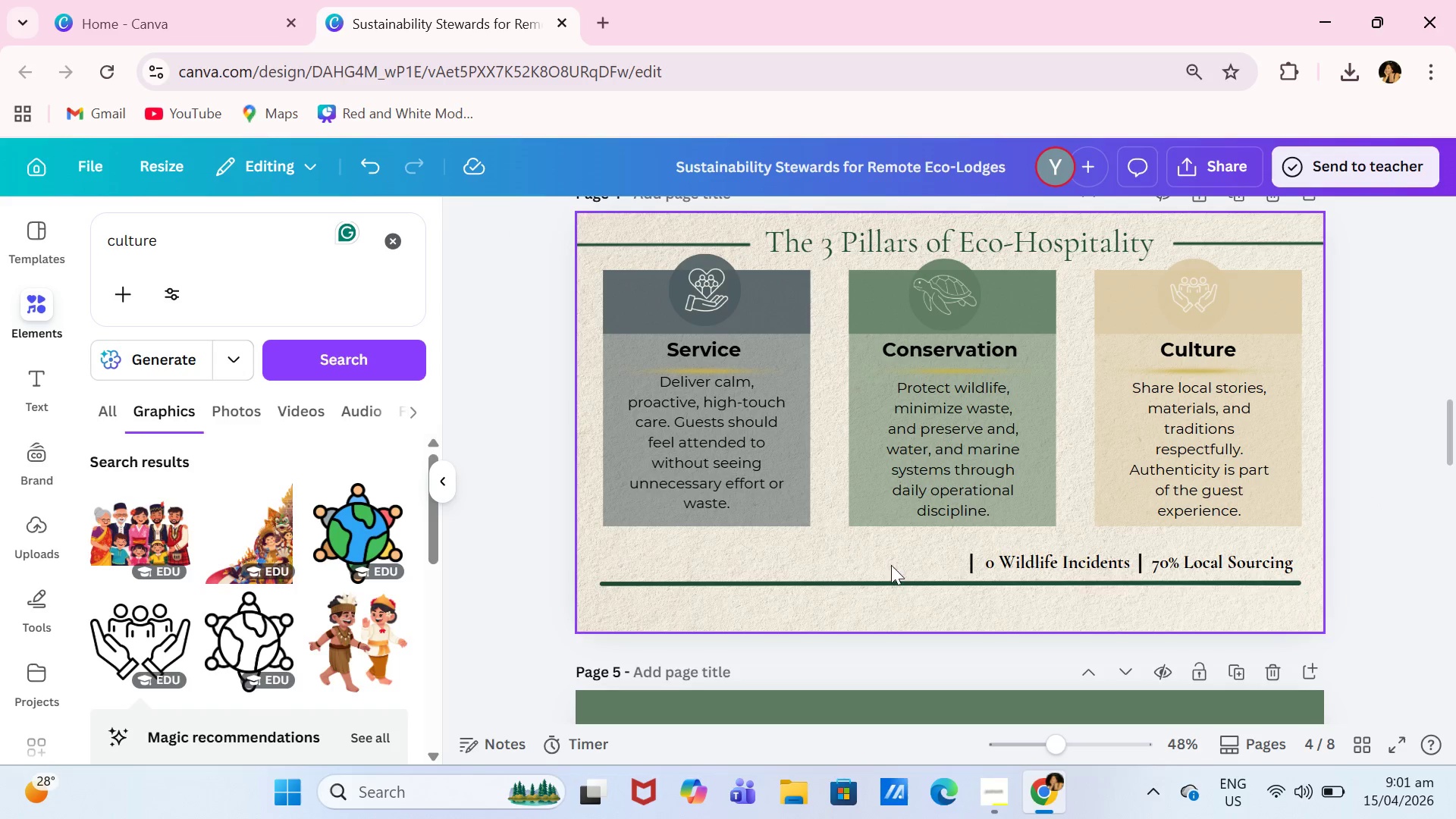 
key(Backspace)
 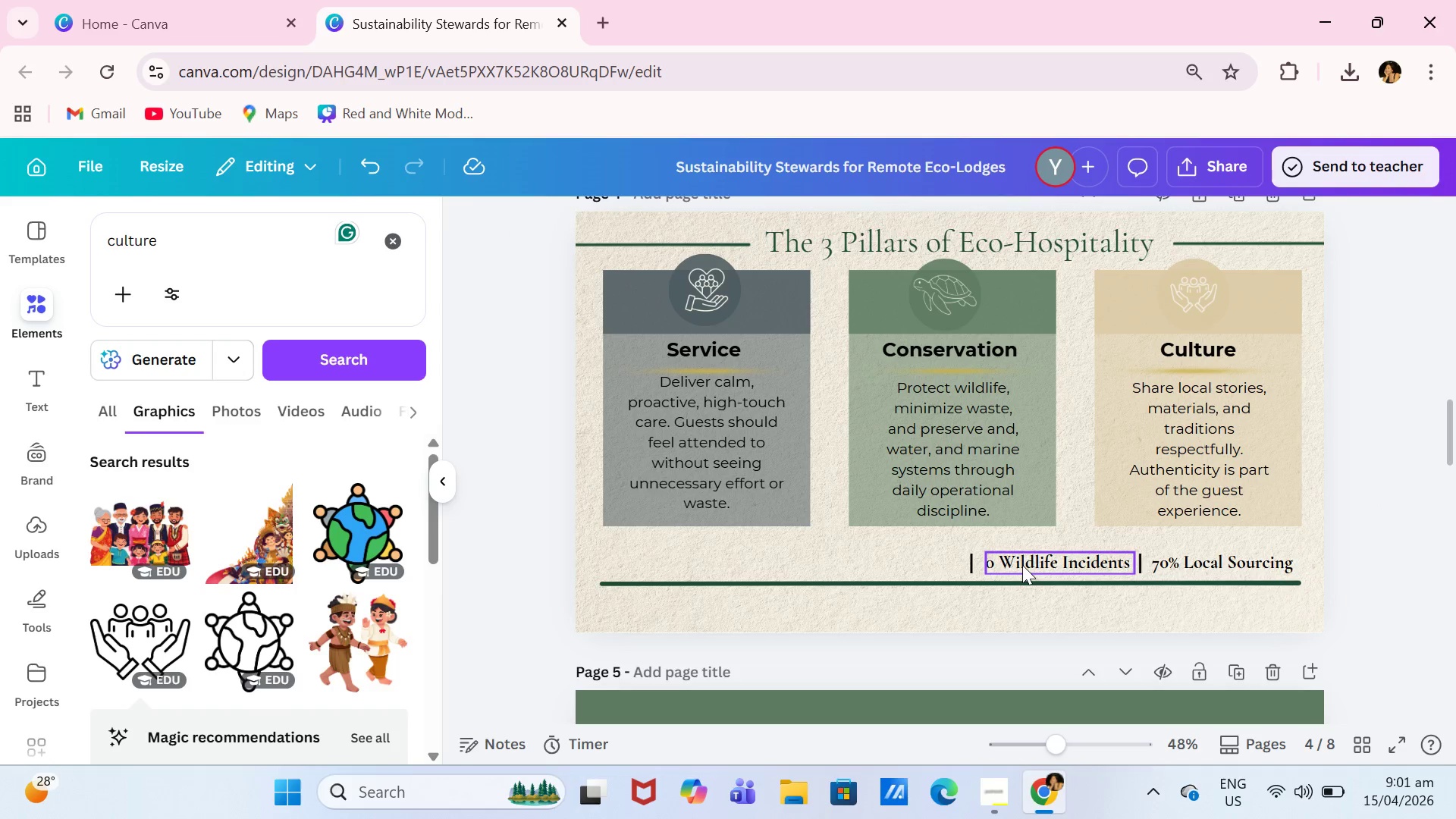 
left_click([1022, 565])
 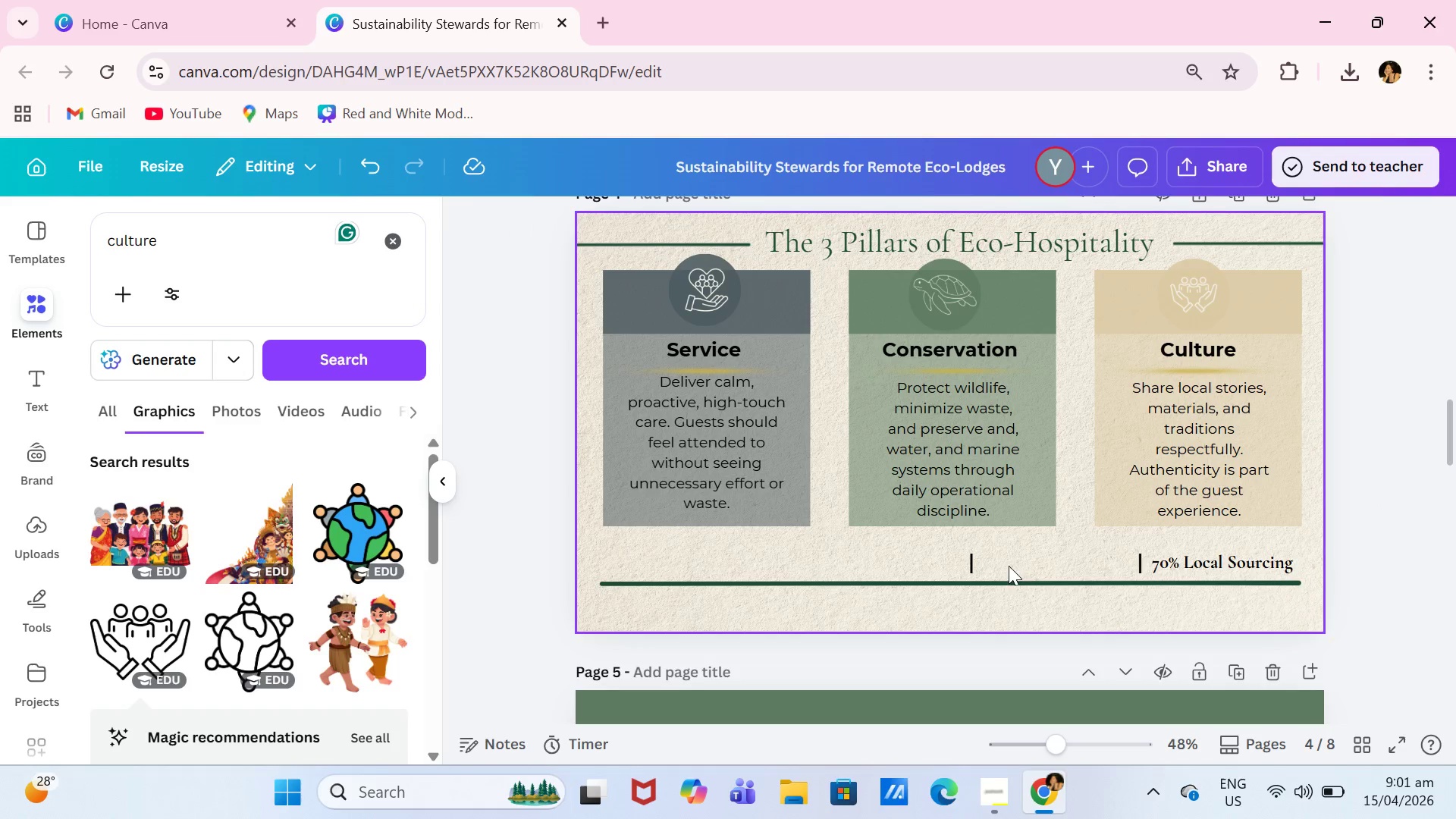 
key(Backspace)
 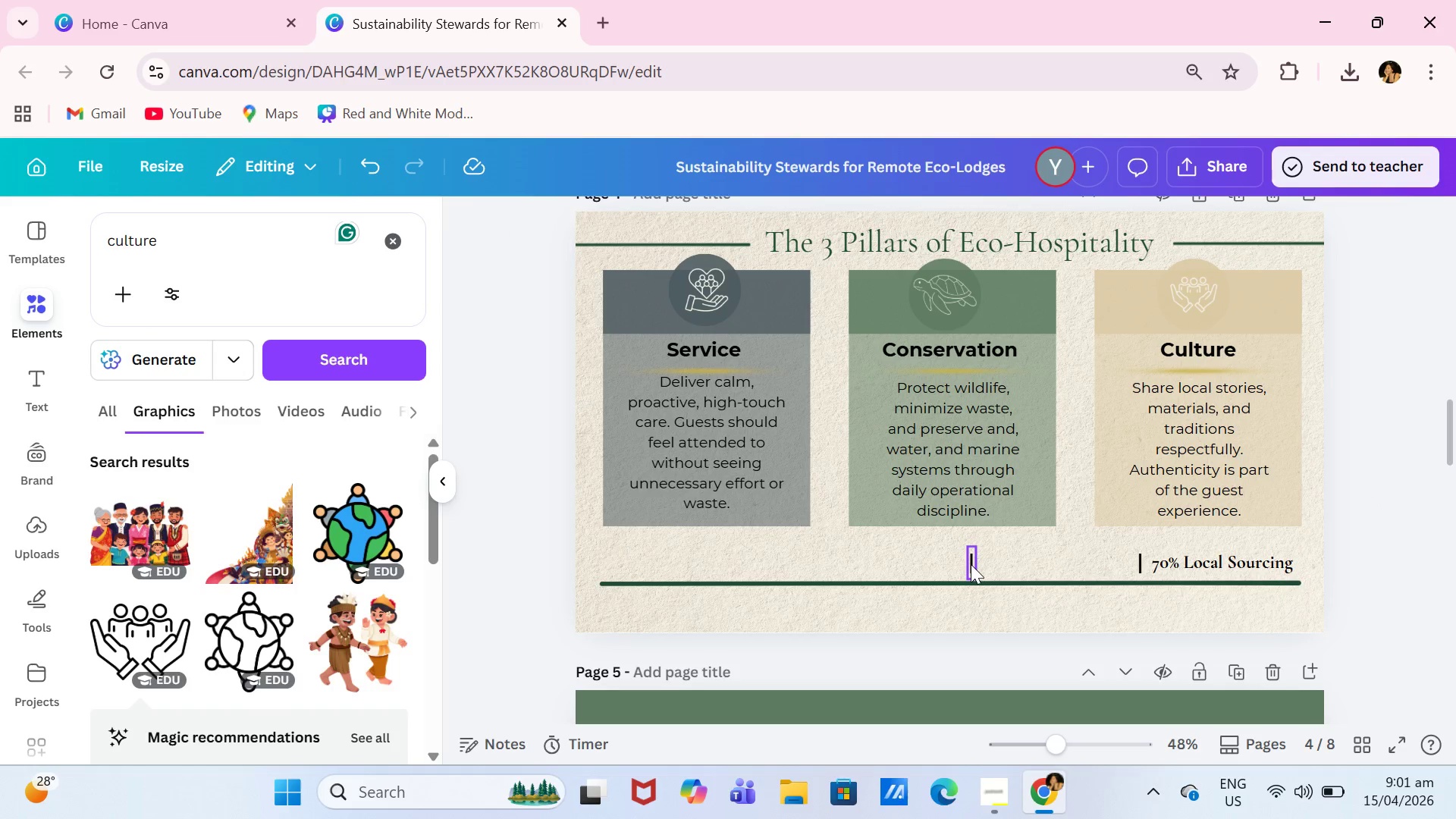 
left_click([971, 564])
 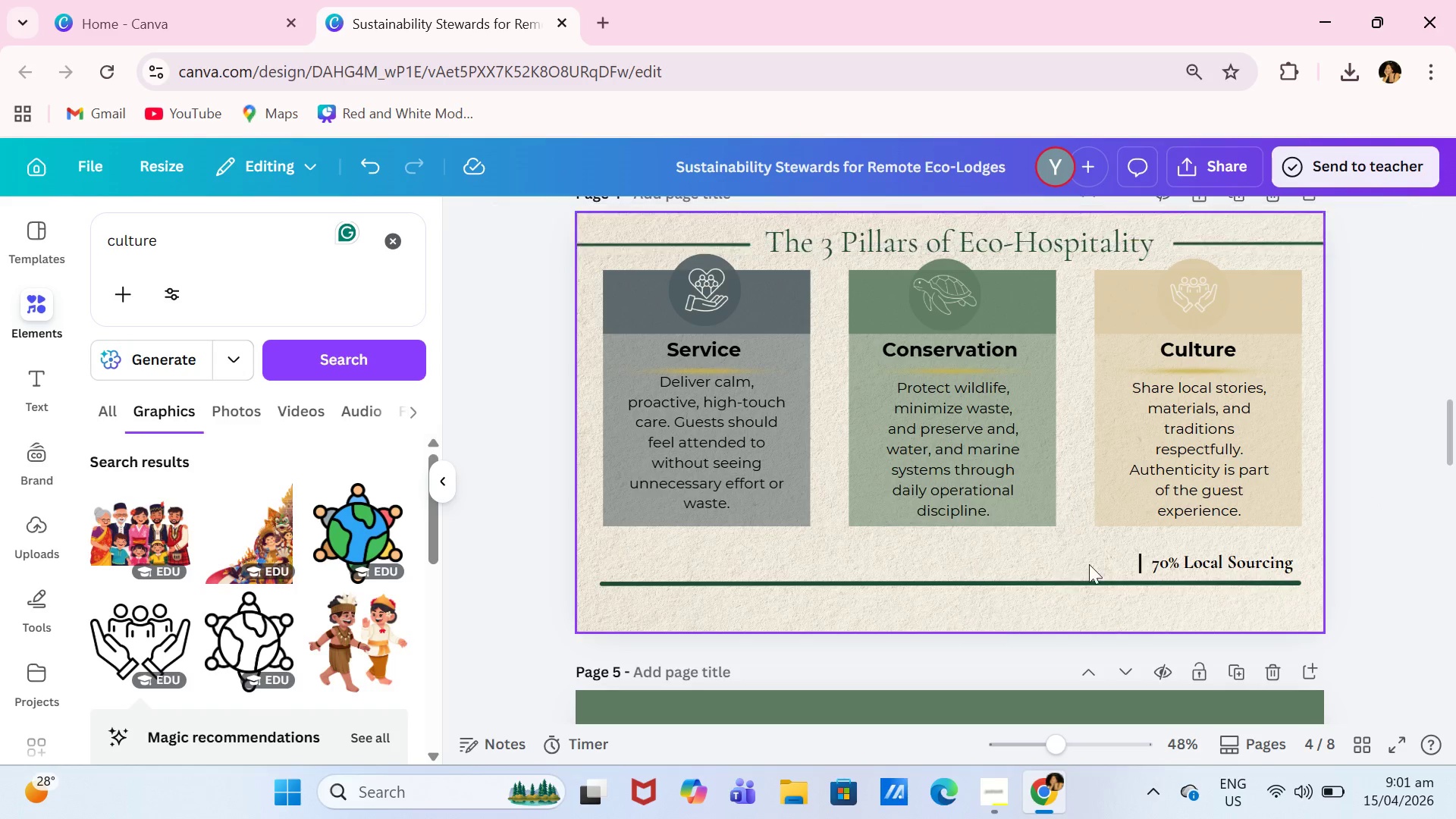 
key(Backspace)
 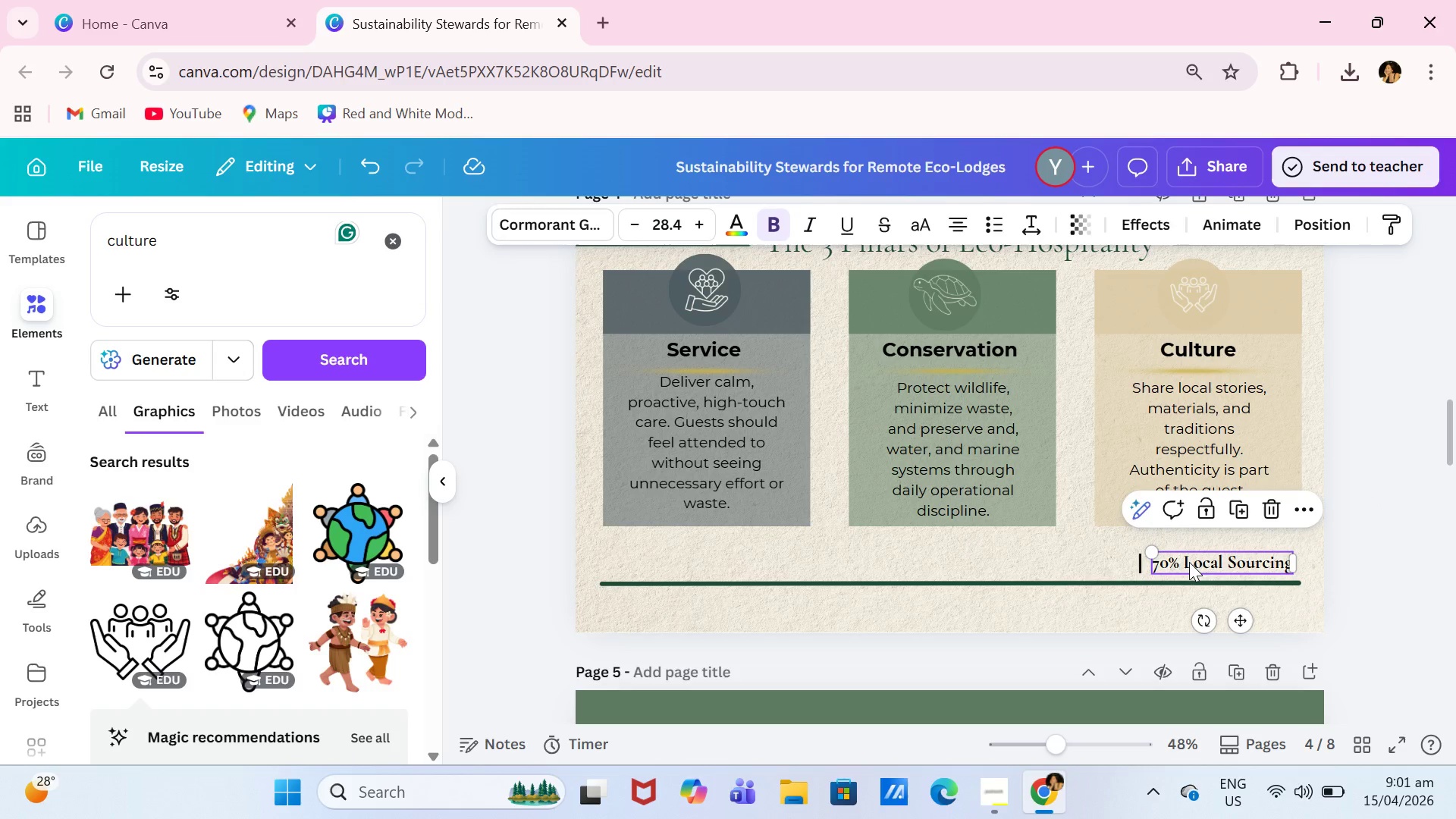 
left_click([1189, 562])
 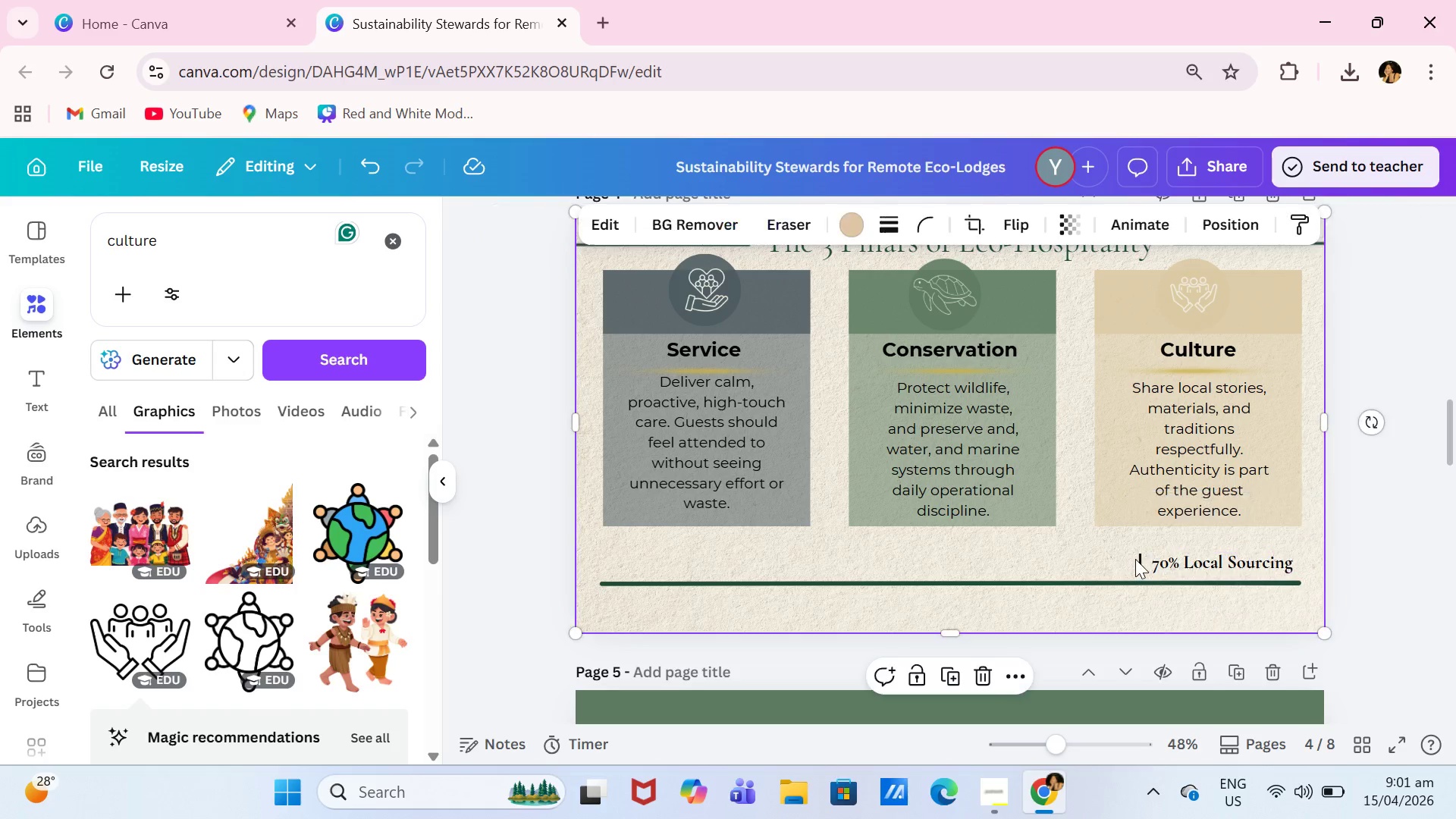 
left_click([1140, 562])
 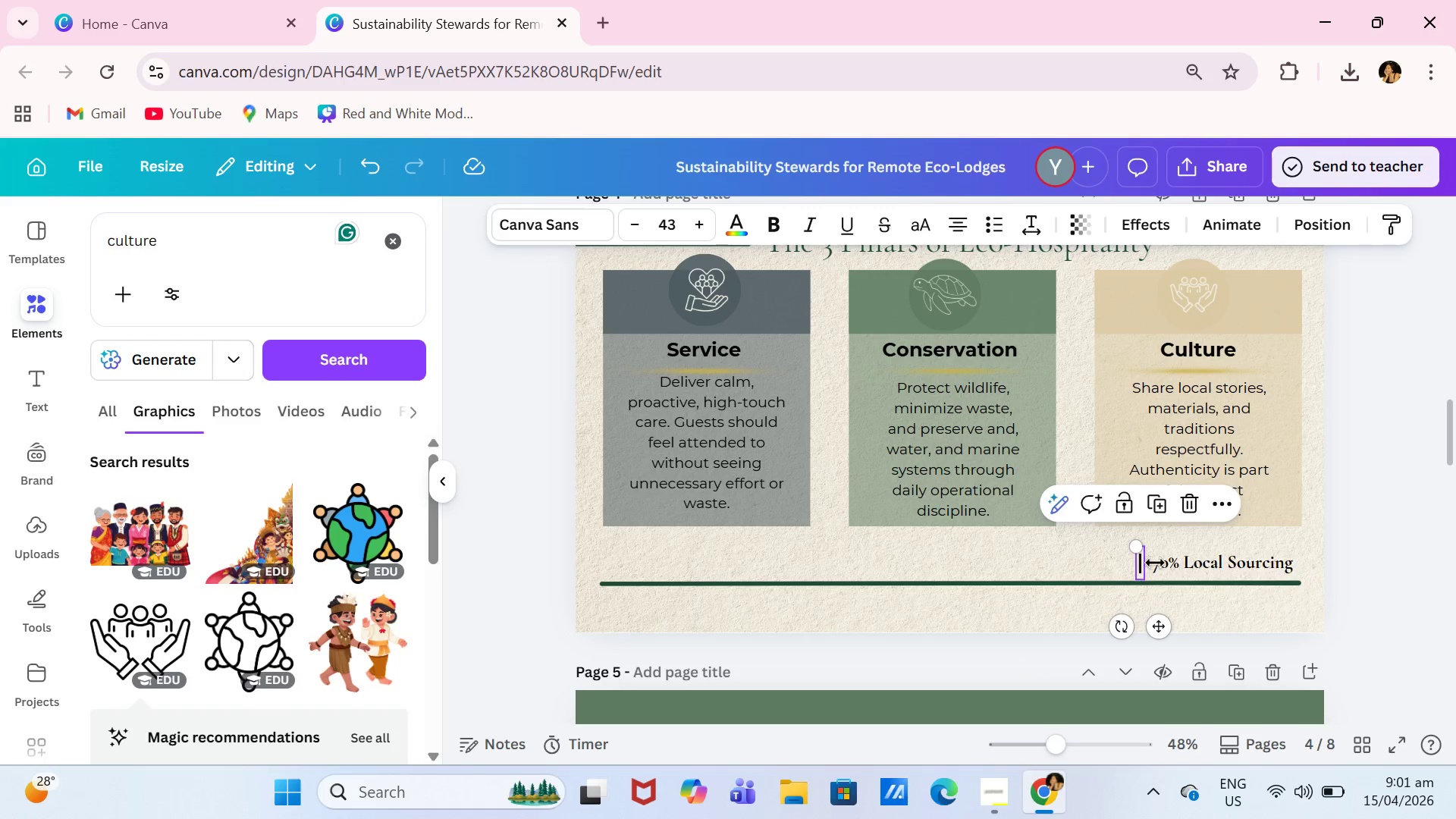 
key(Backspace)
 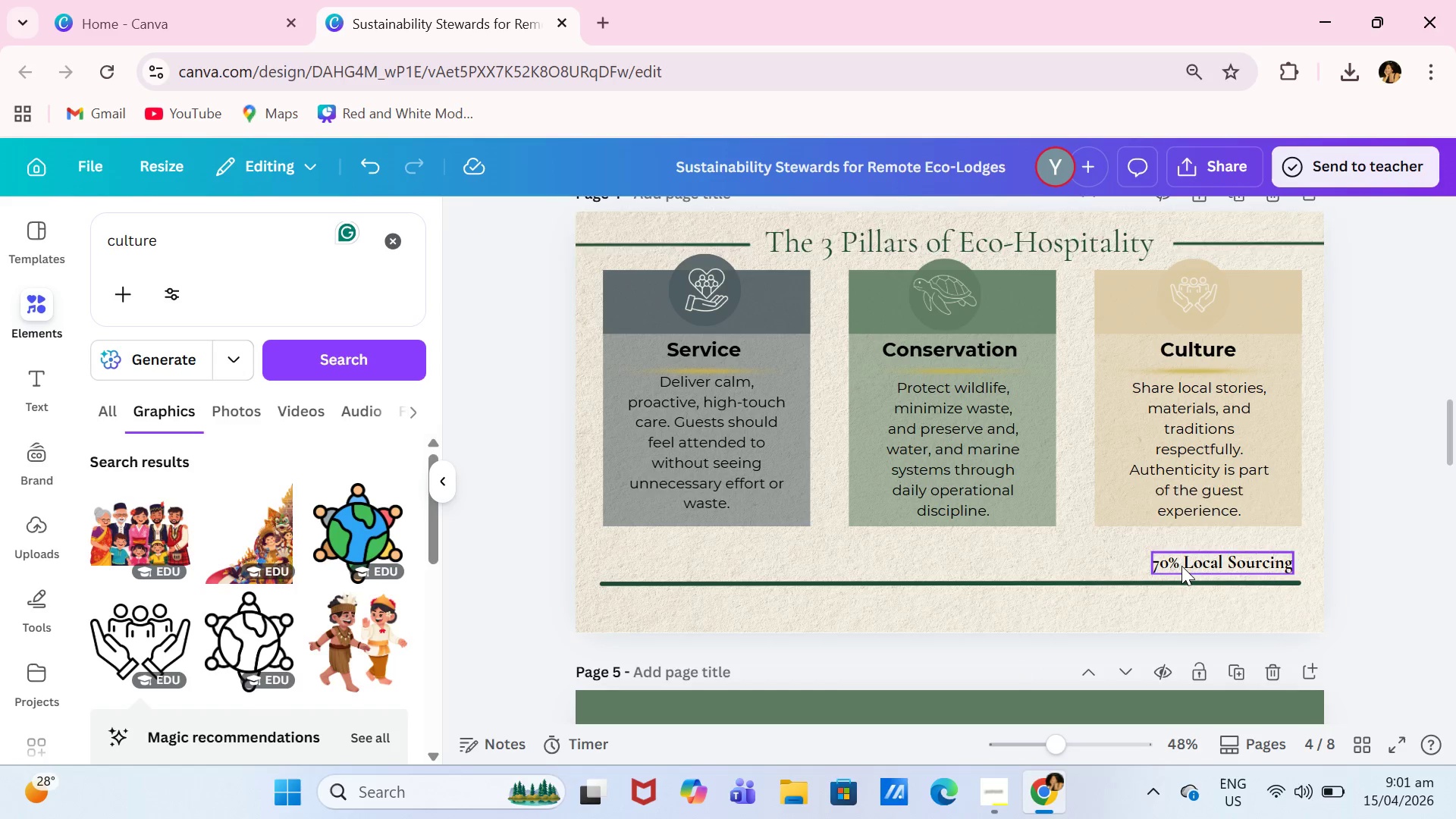 
double_click([1181, 566])
 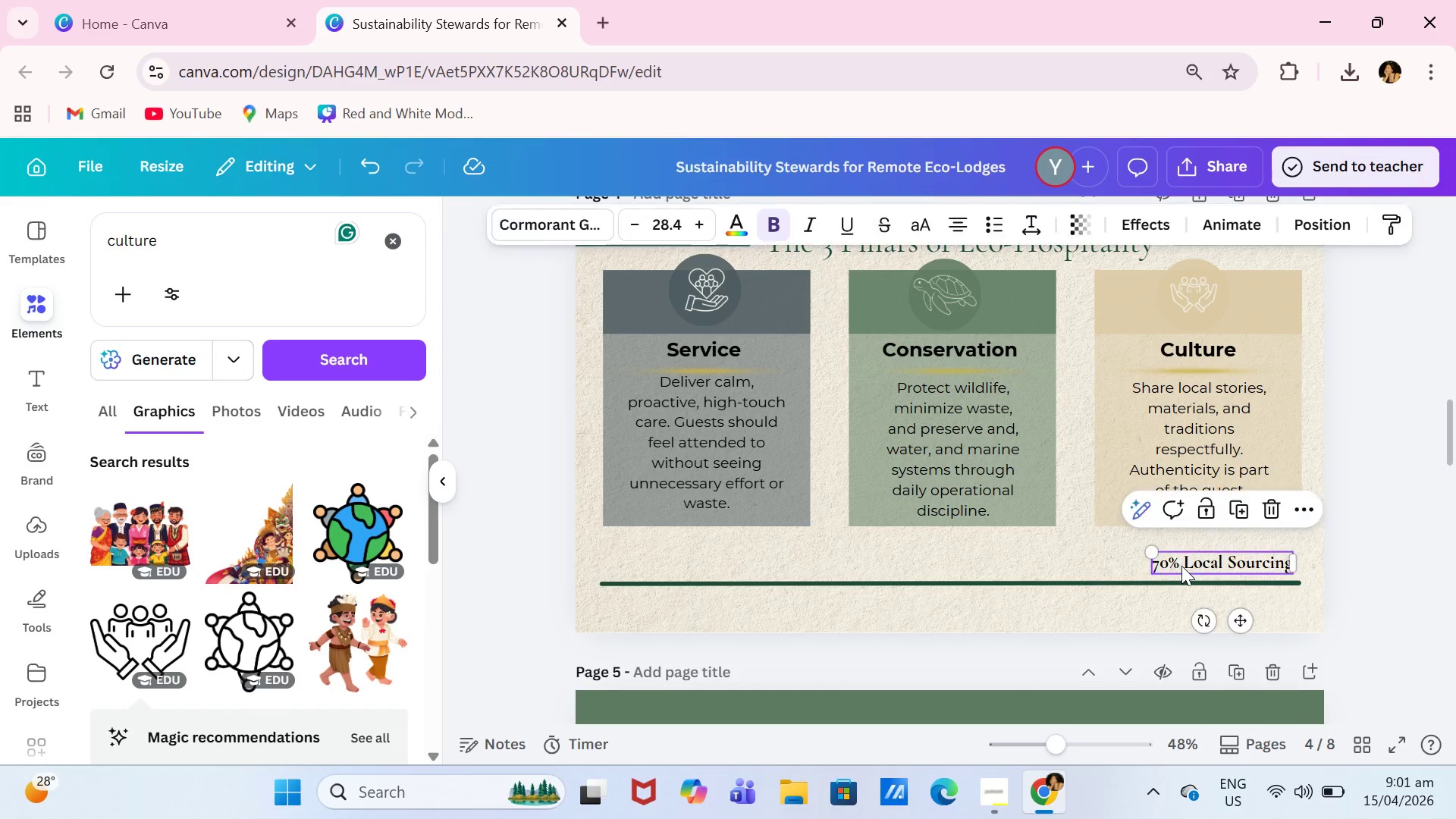 
triple_click([1181, 566])
 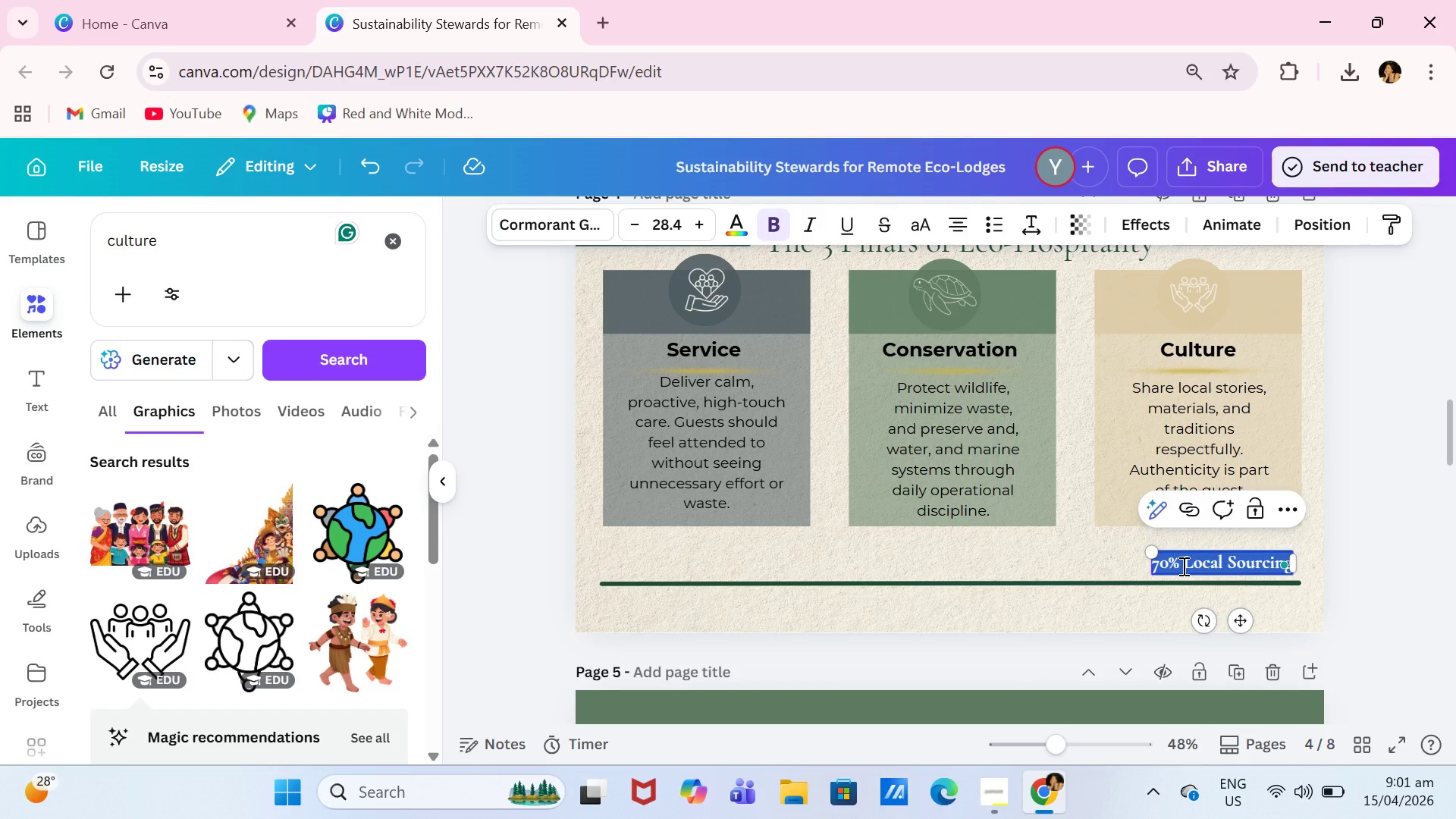 
type(Sample Performance Targets)
 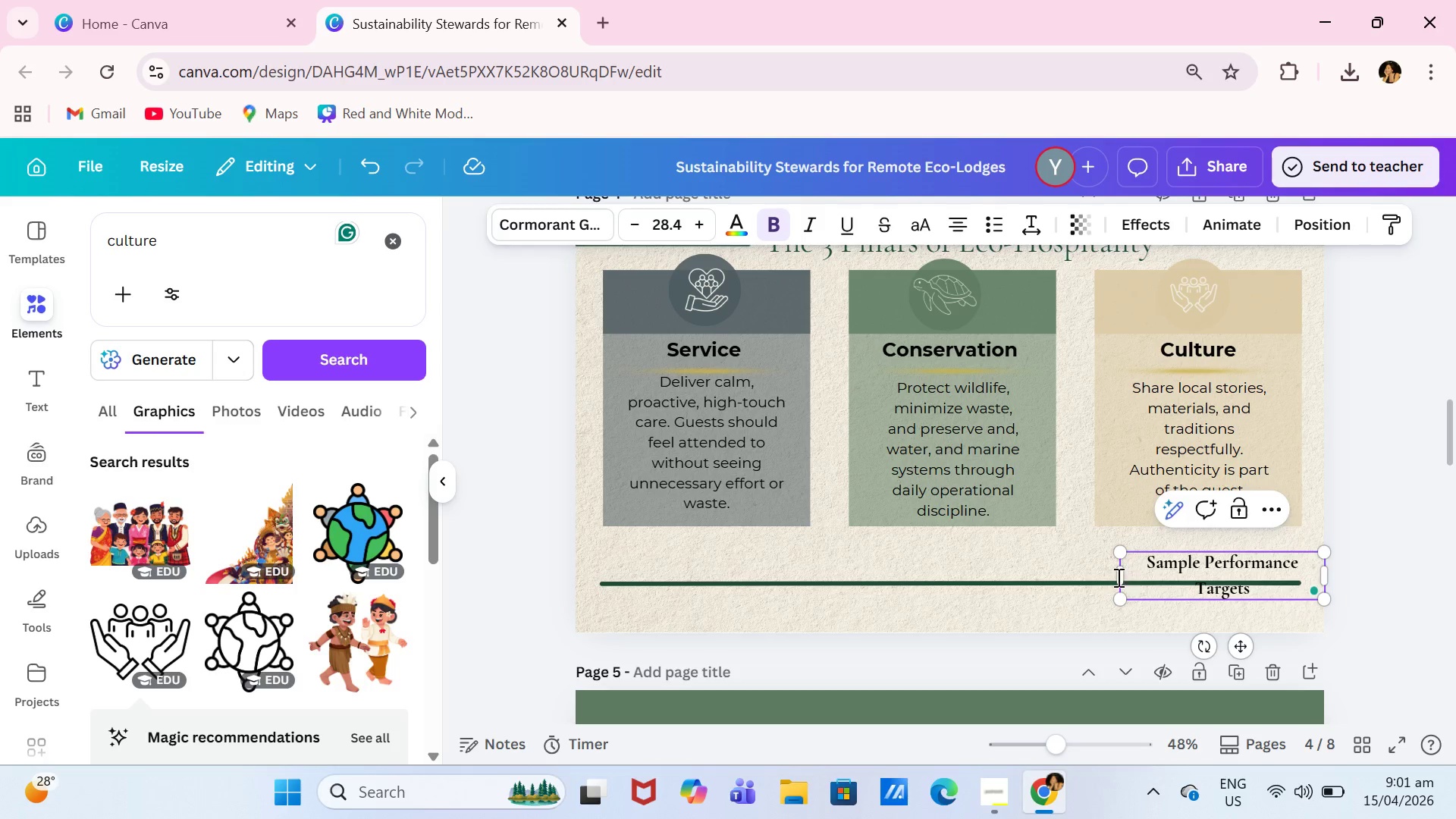 
left_click_drag(start_coordinate=[1116, 577], to_coordinate=[908, 560])
 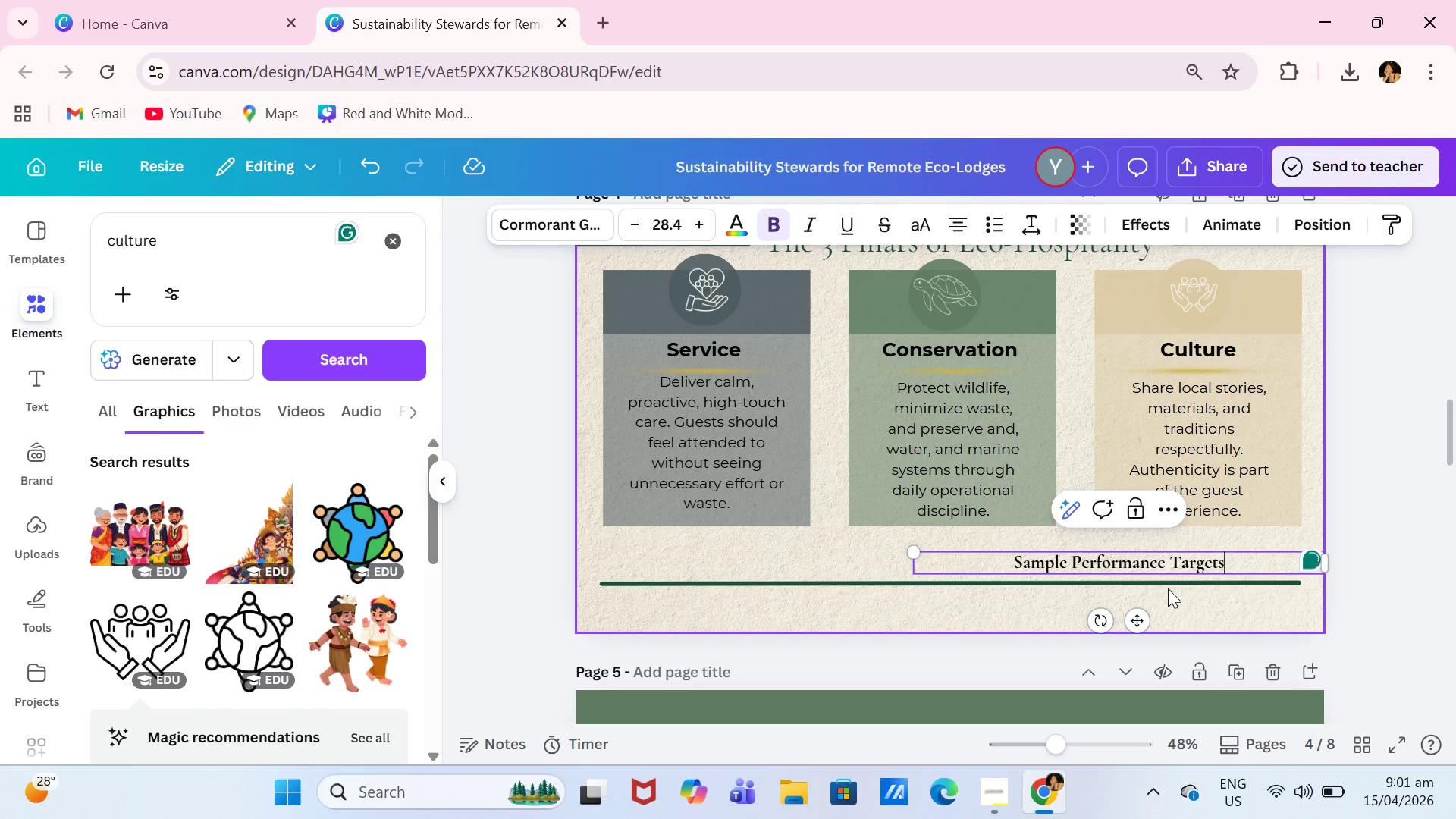 
left_click_drag(start_coordinate=[1171, 581], to_coordinate=[852, 570])
 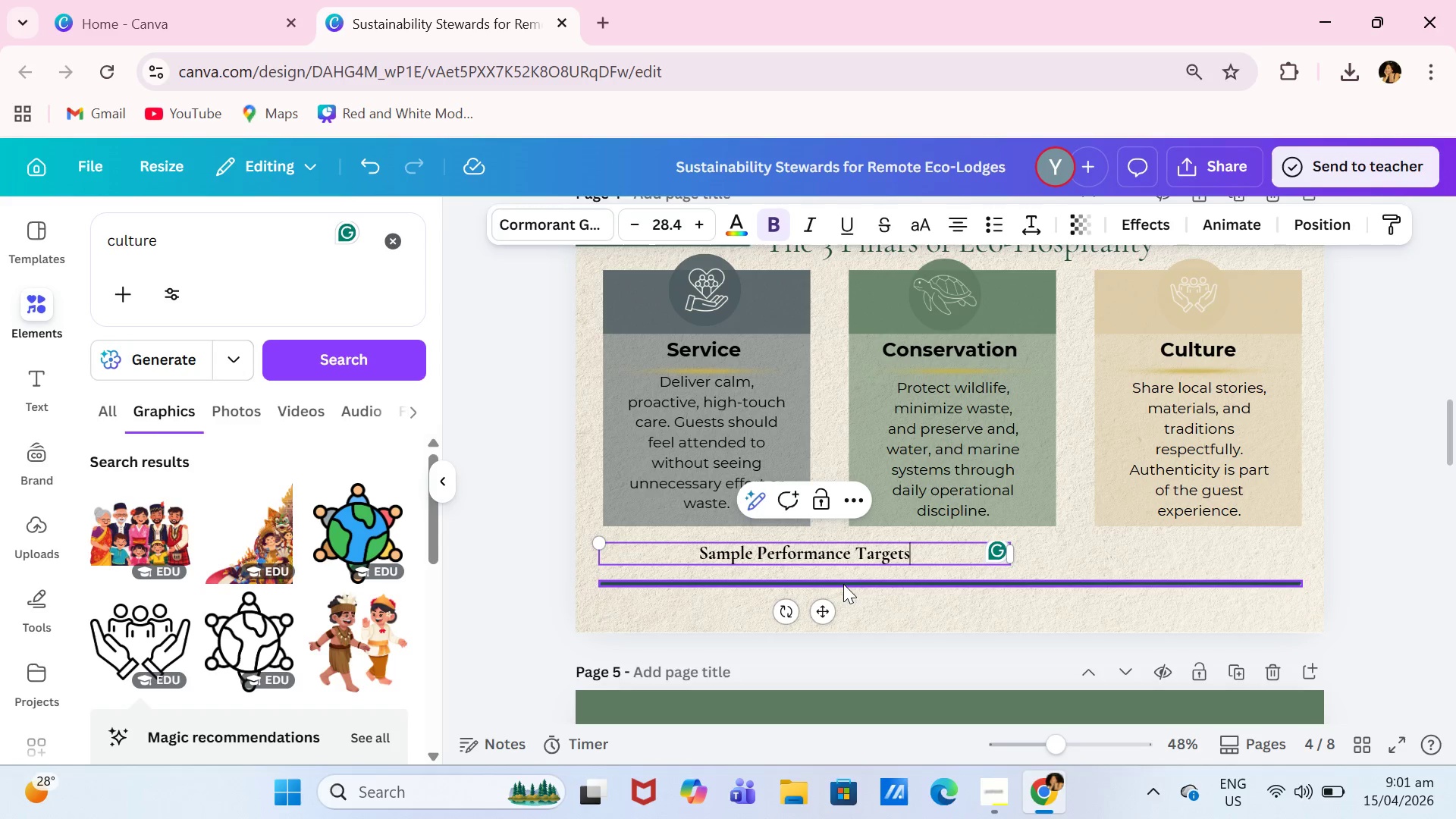 
left_click_drag(start_coordinate=[843, 584], to_coordinate=[1270, 595])
 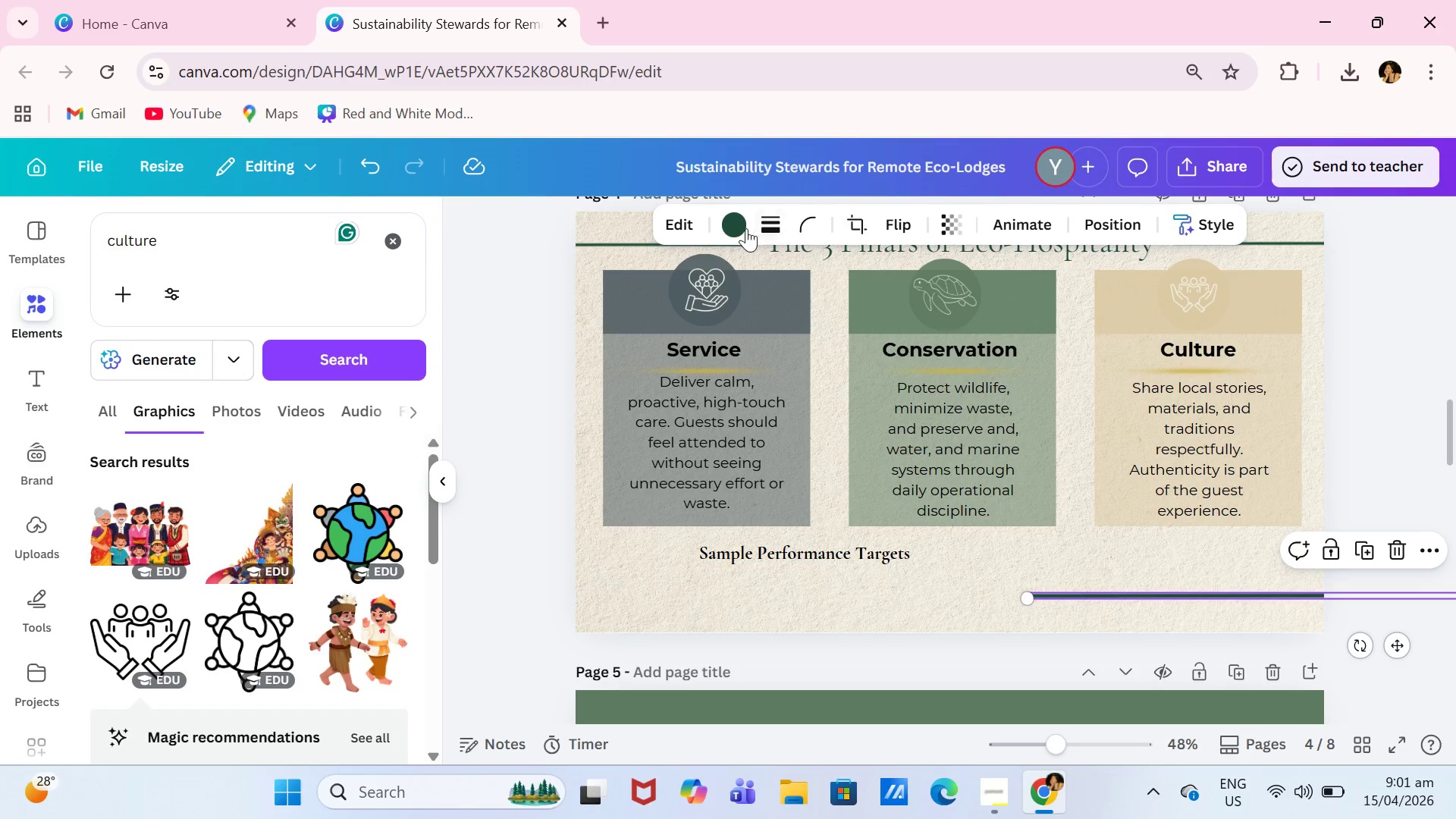 
left_click([745, 228])
 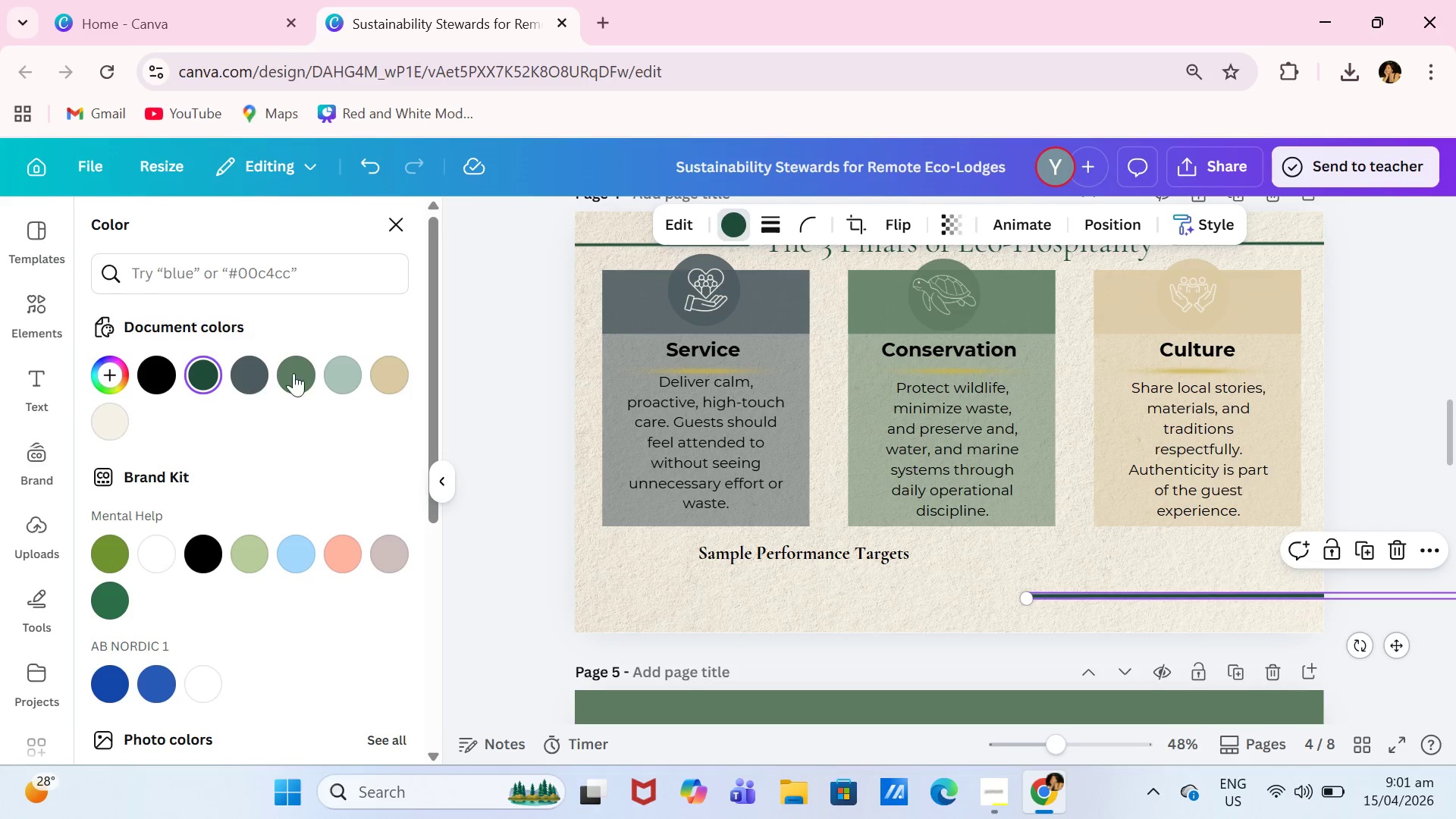 
left_click([400, 367])
 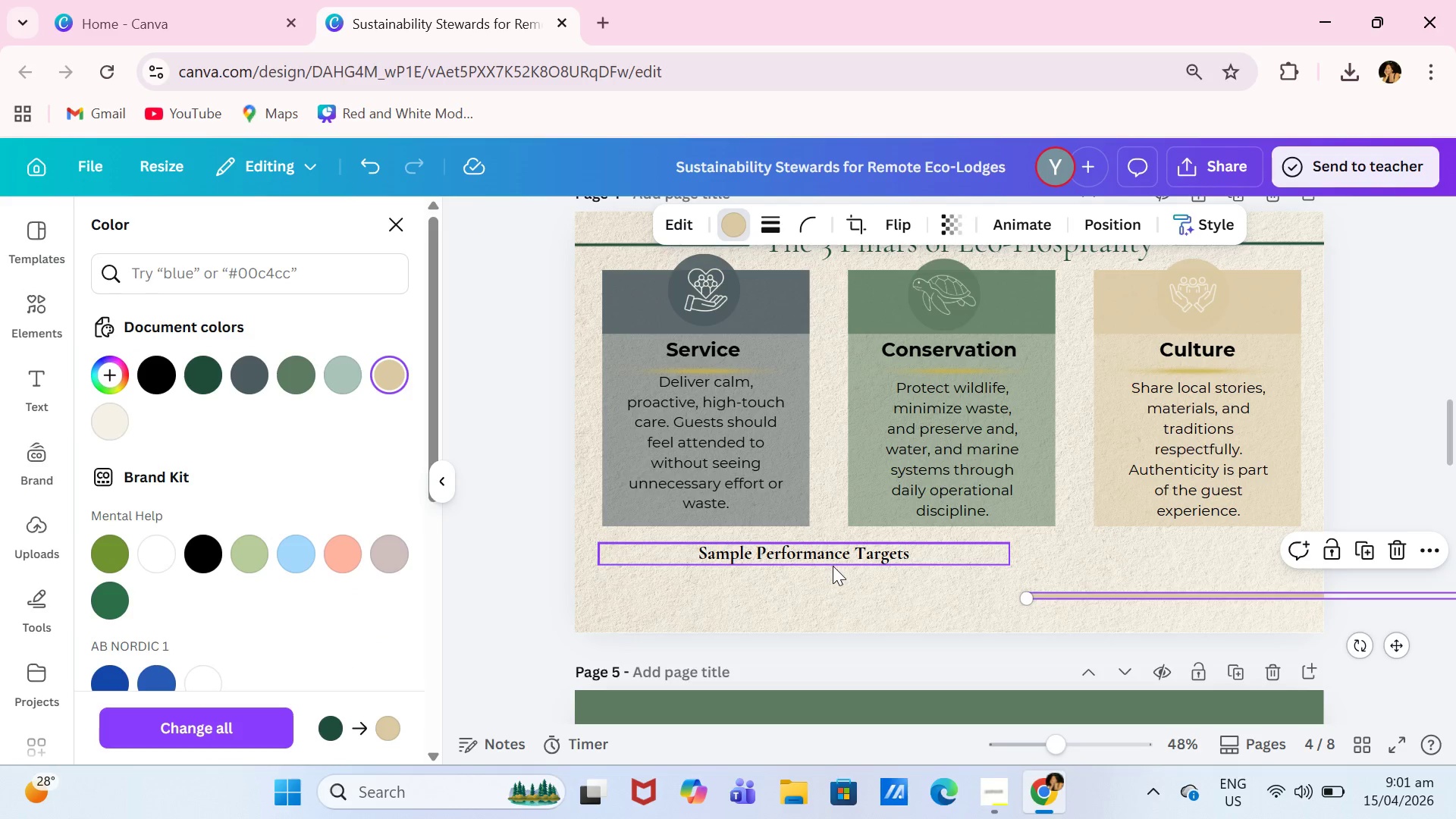 
left_click_drag(start_coordinate=[841, 556], to_coordinate=[744, 594])
 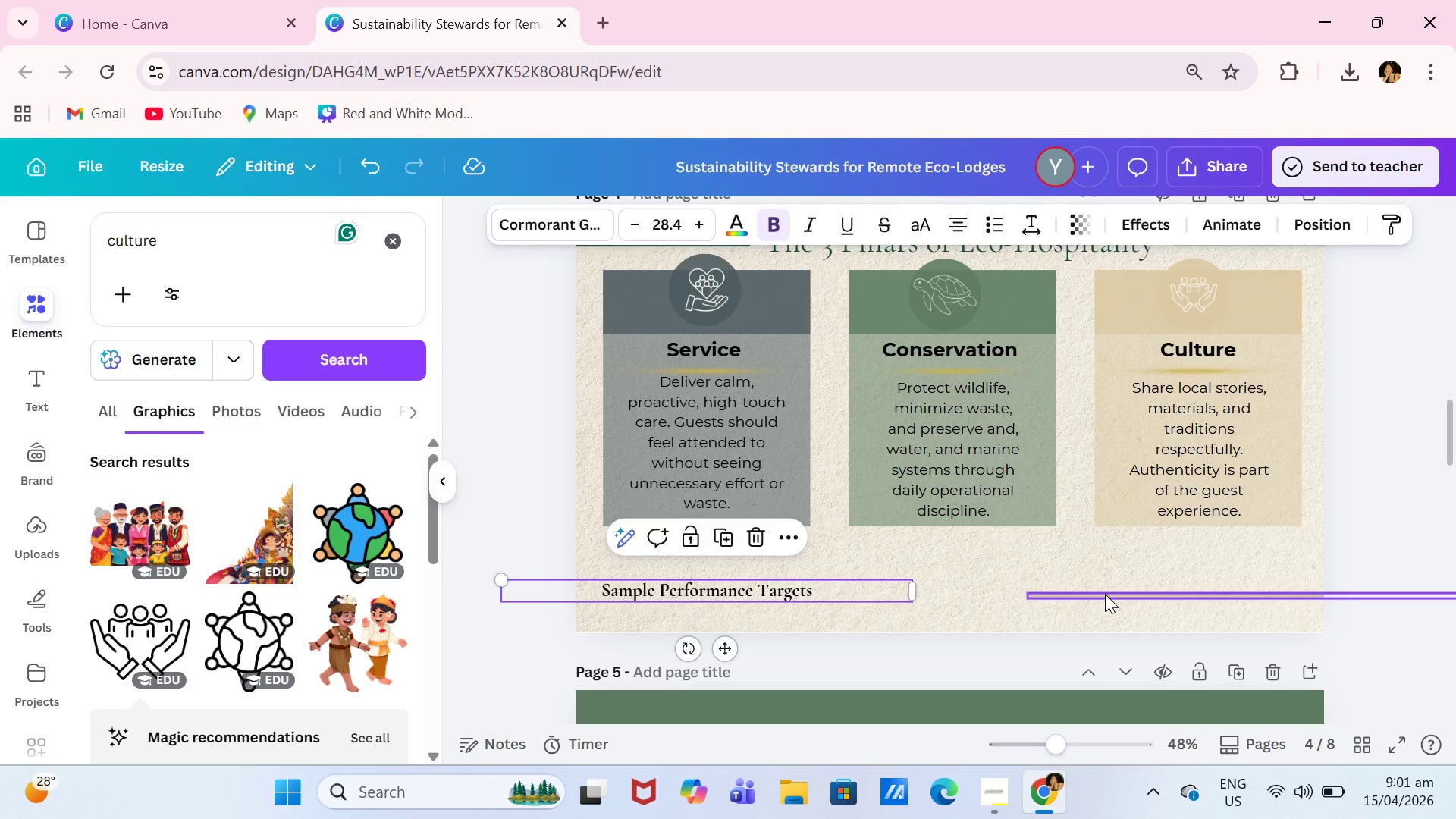 
left_click_drag(start_coordinate=[1105, 594], to_coordinate=[906, 590])
 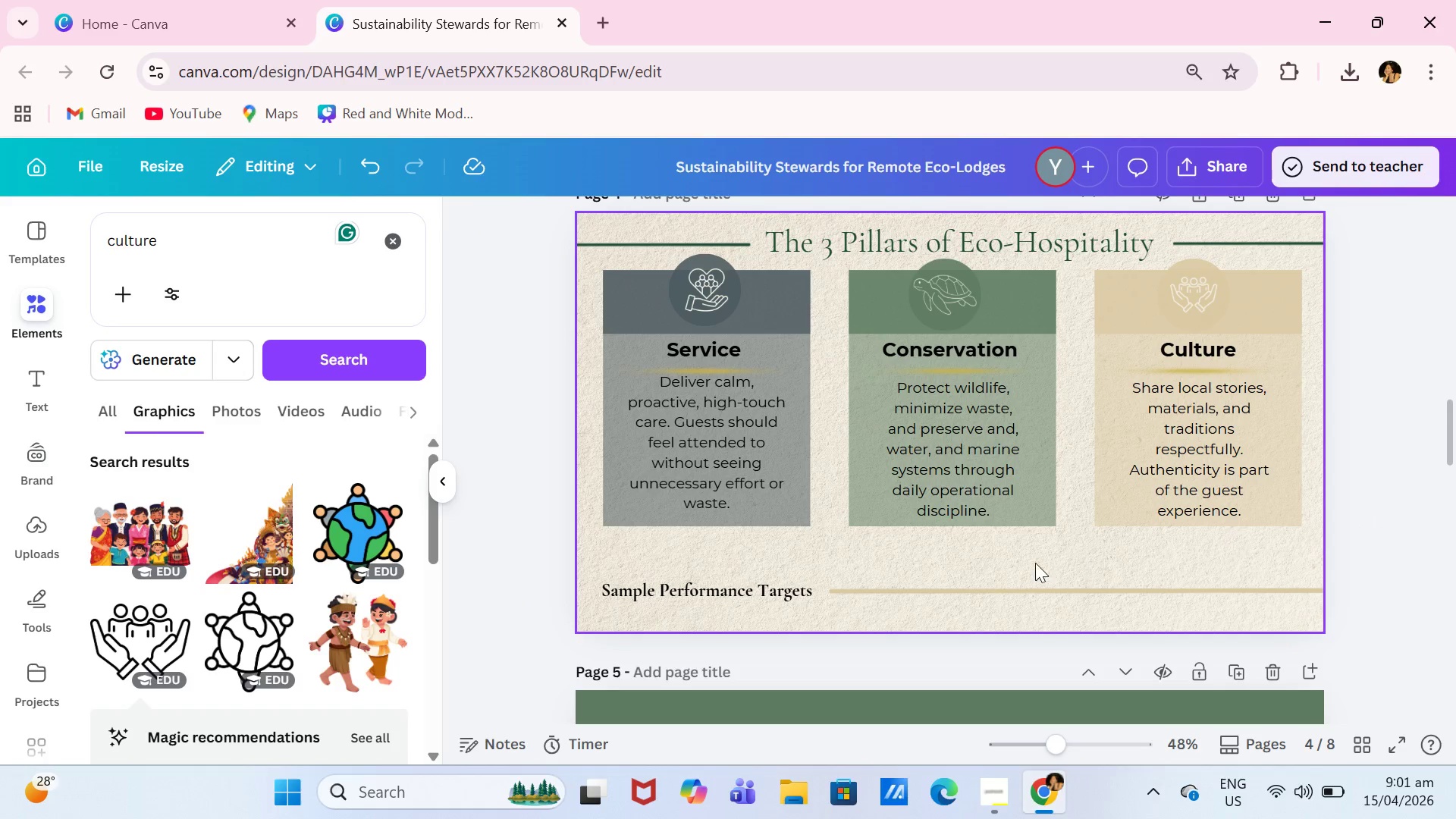 
left_click([795, 602])
 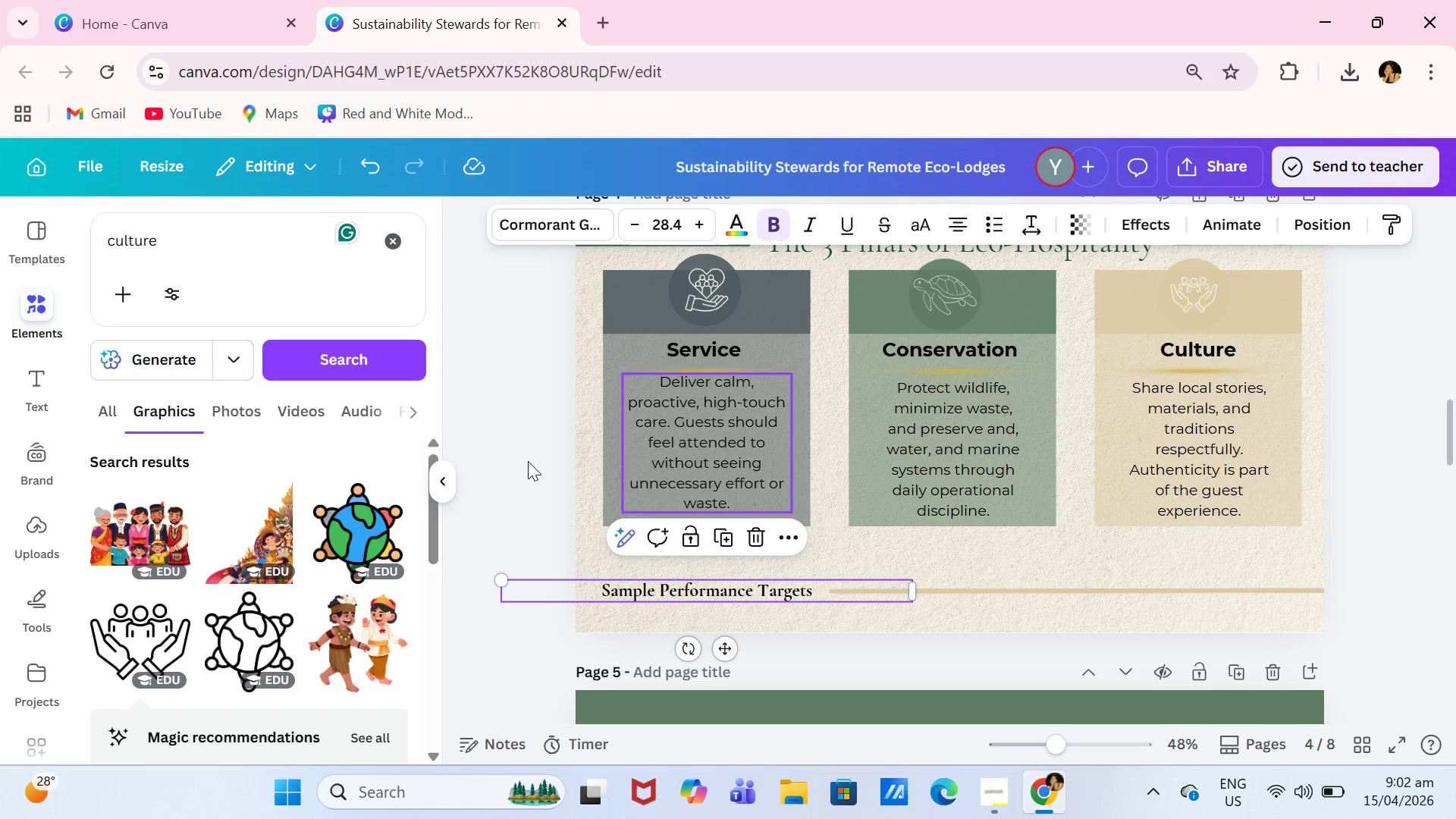 
left_click([31, 524])
 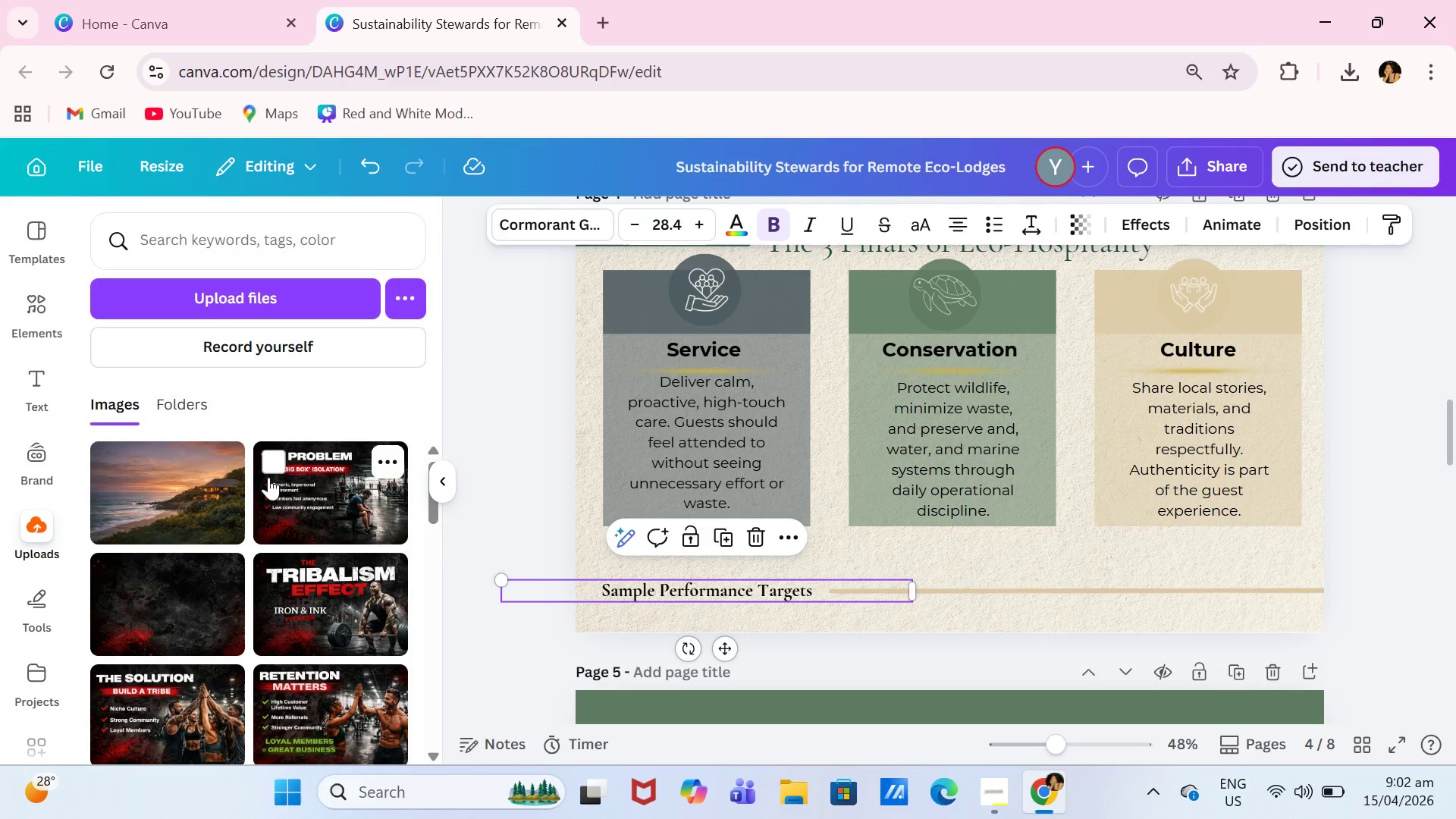 
left_click([135, 506])
 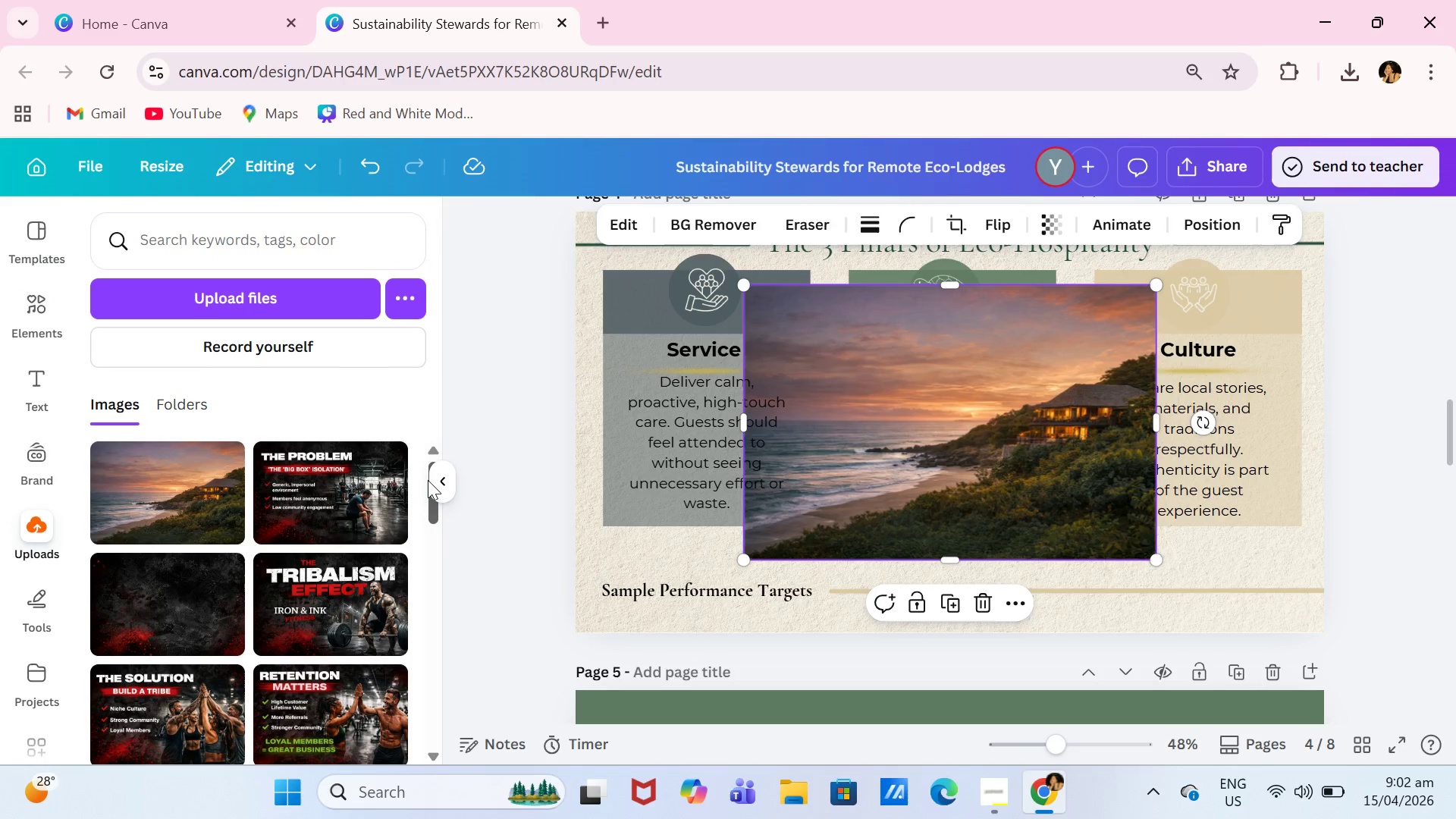 
left_click_drag(start_coordinate=[428, 480], to_coordinate=[431, 480])
 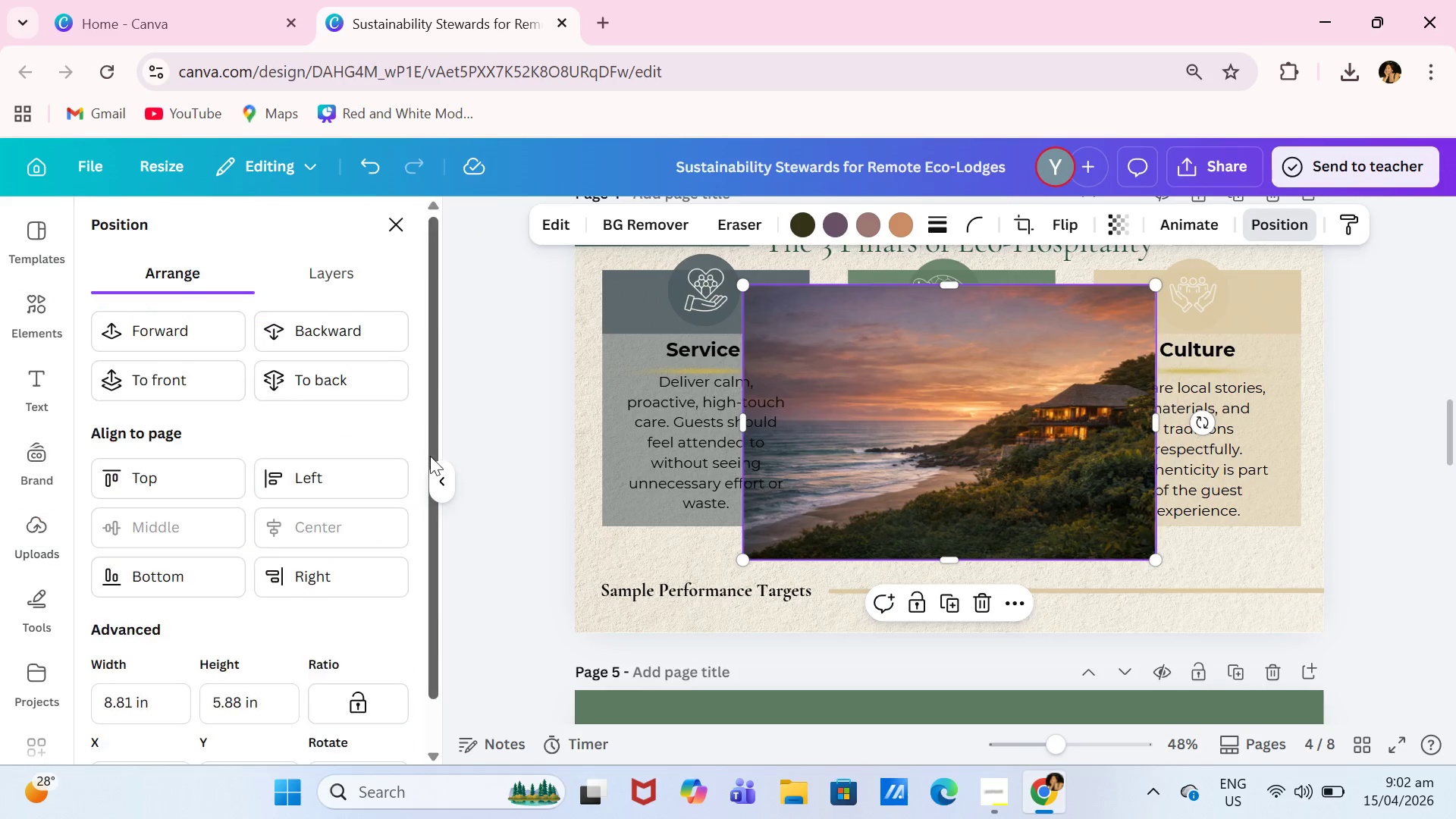 
left_click([452, 475])
 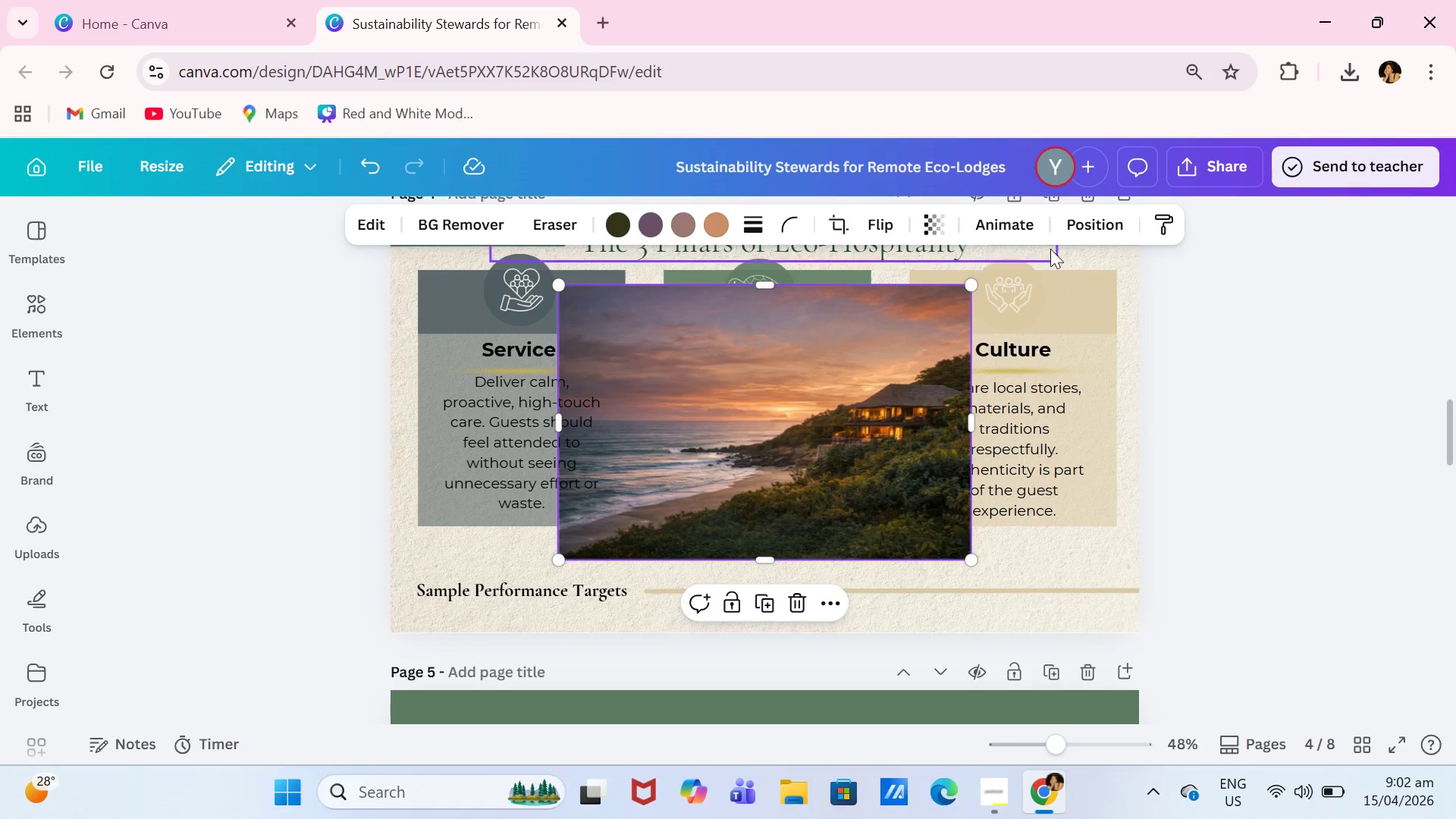 
left_click([1081, 227])
 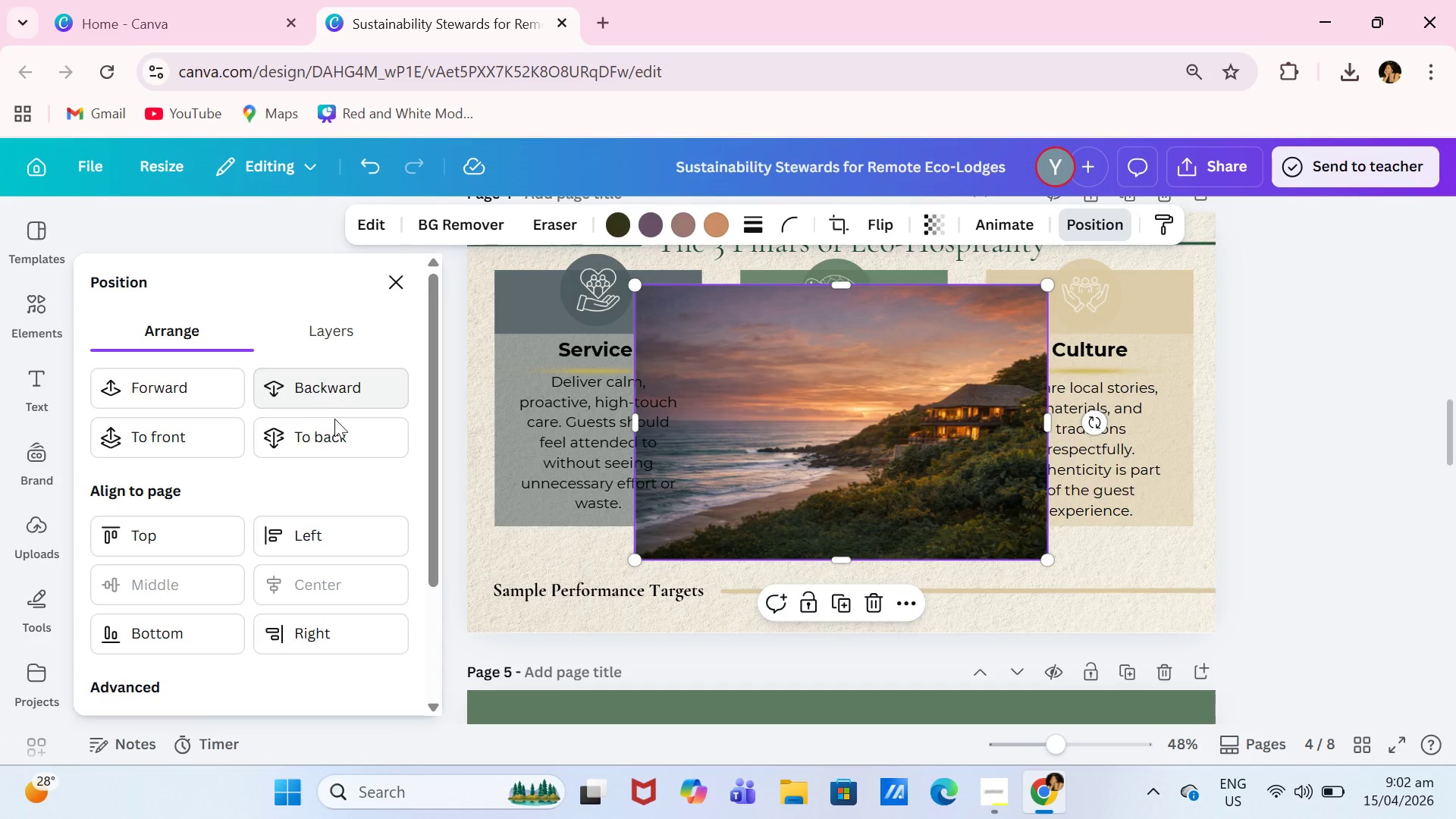 
left_click([344, 430])
 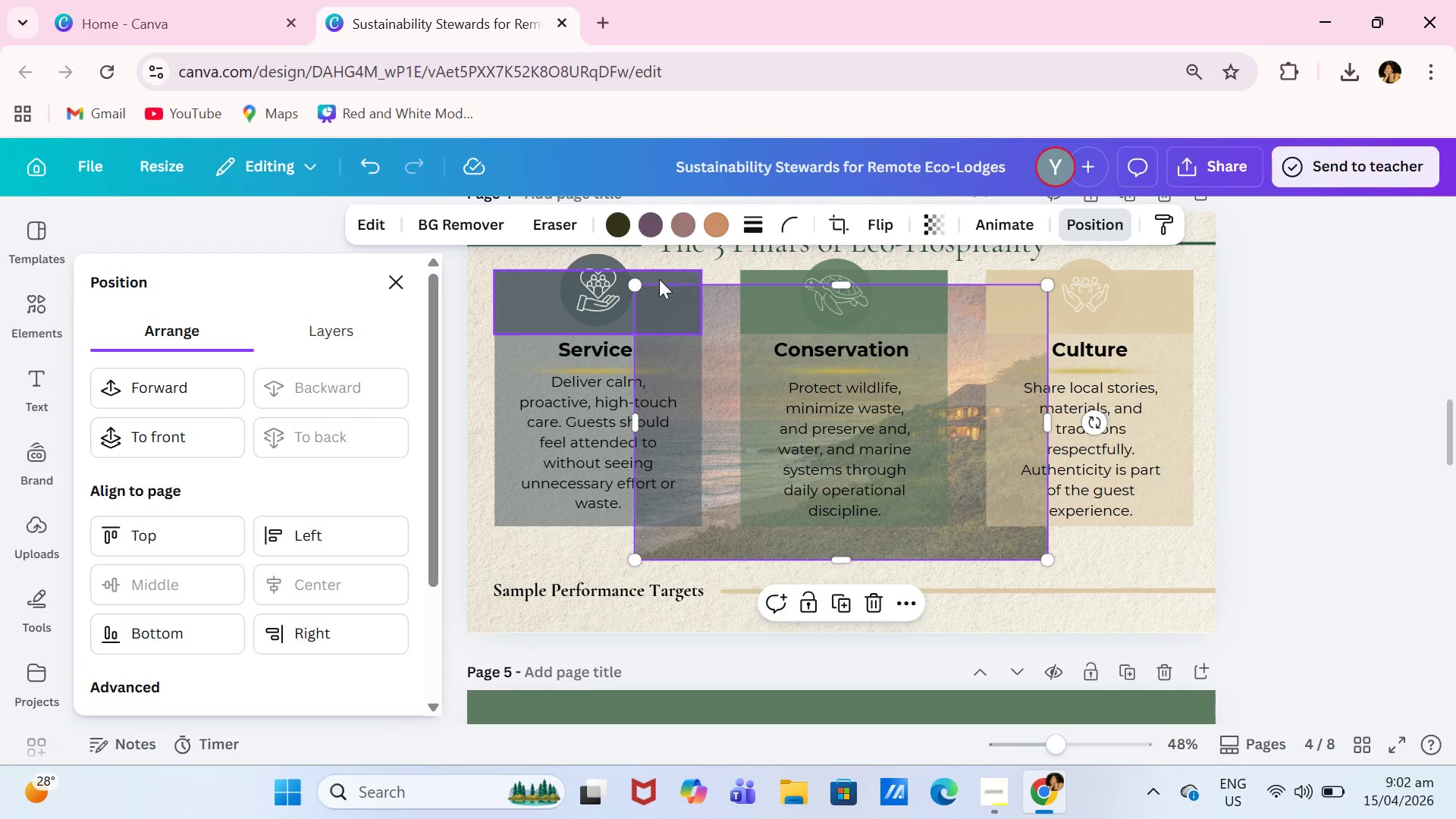 
left_click_drag(start_coordinate=[637, 284], to_coordinate=[488, 246])
 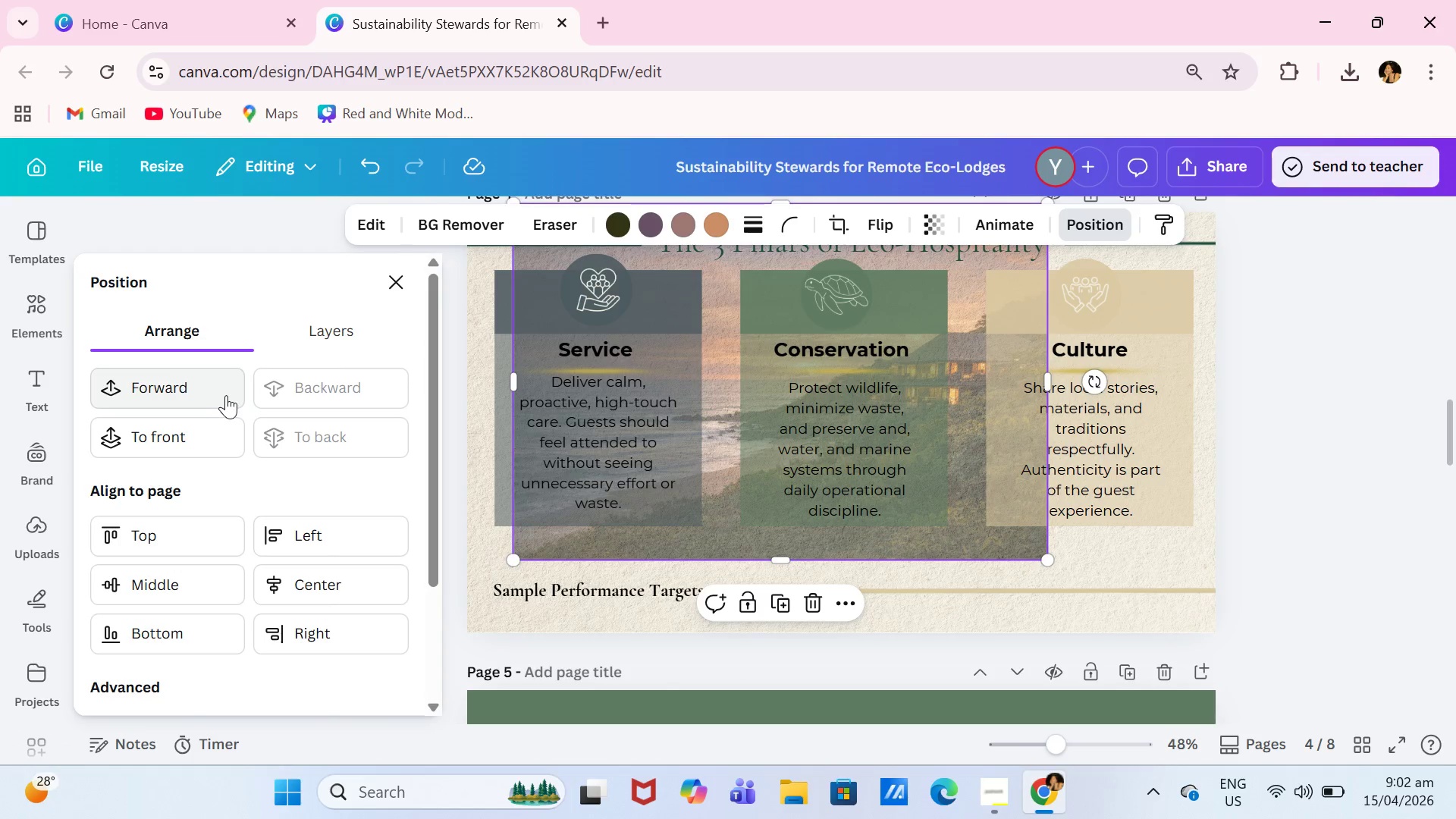 
left_click([220, 395])
 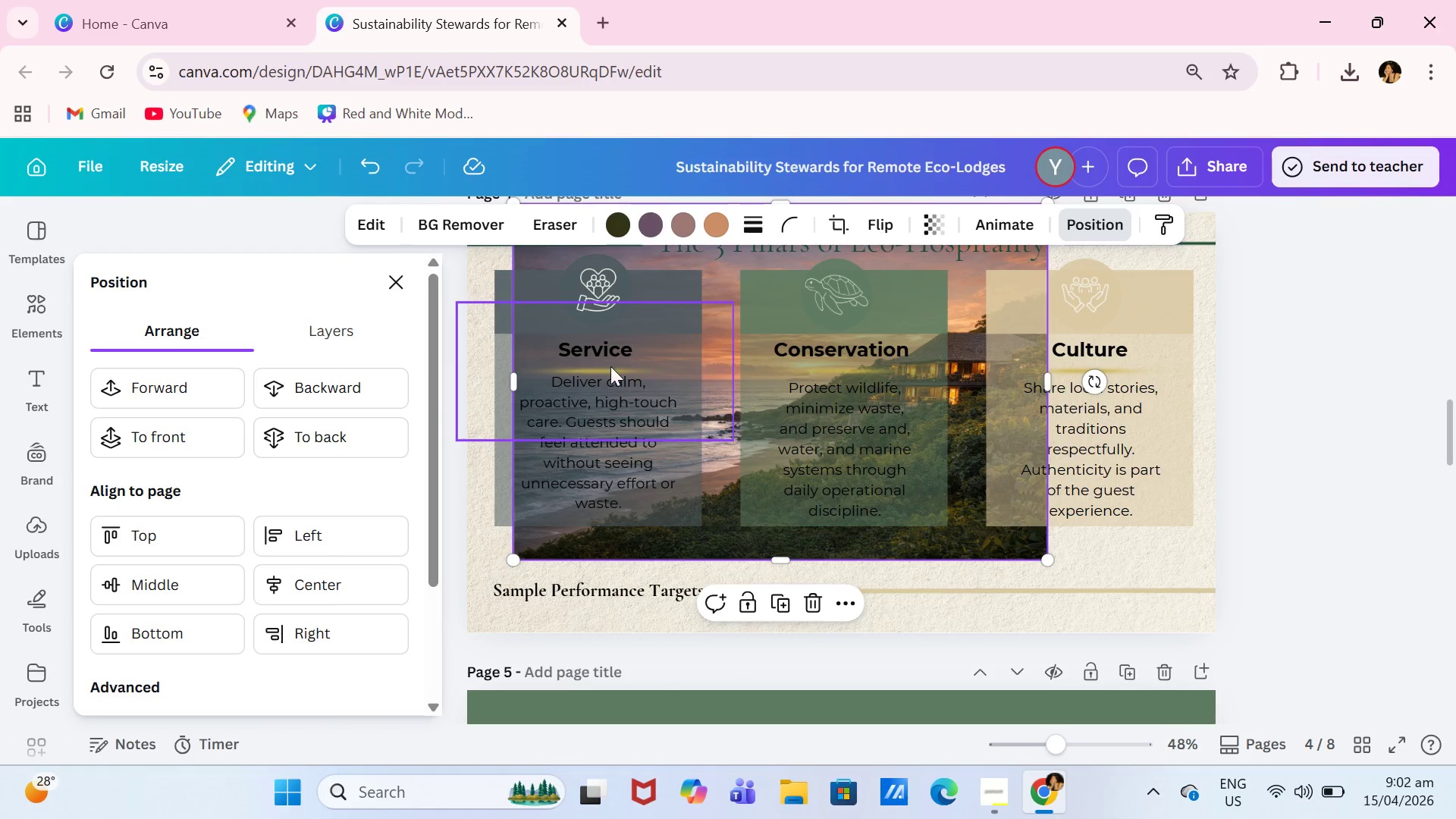 
left_click([352, 381])
 